 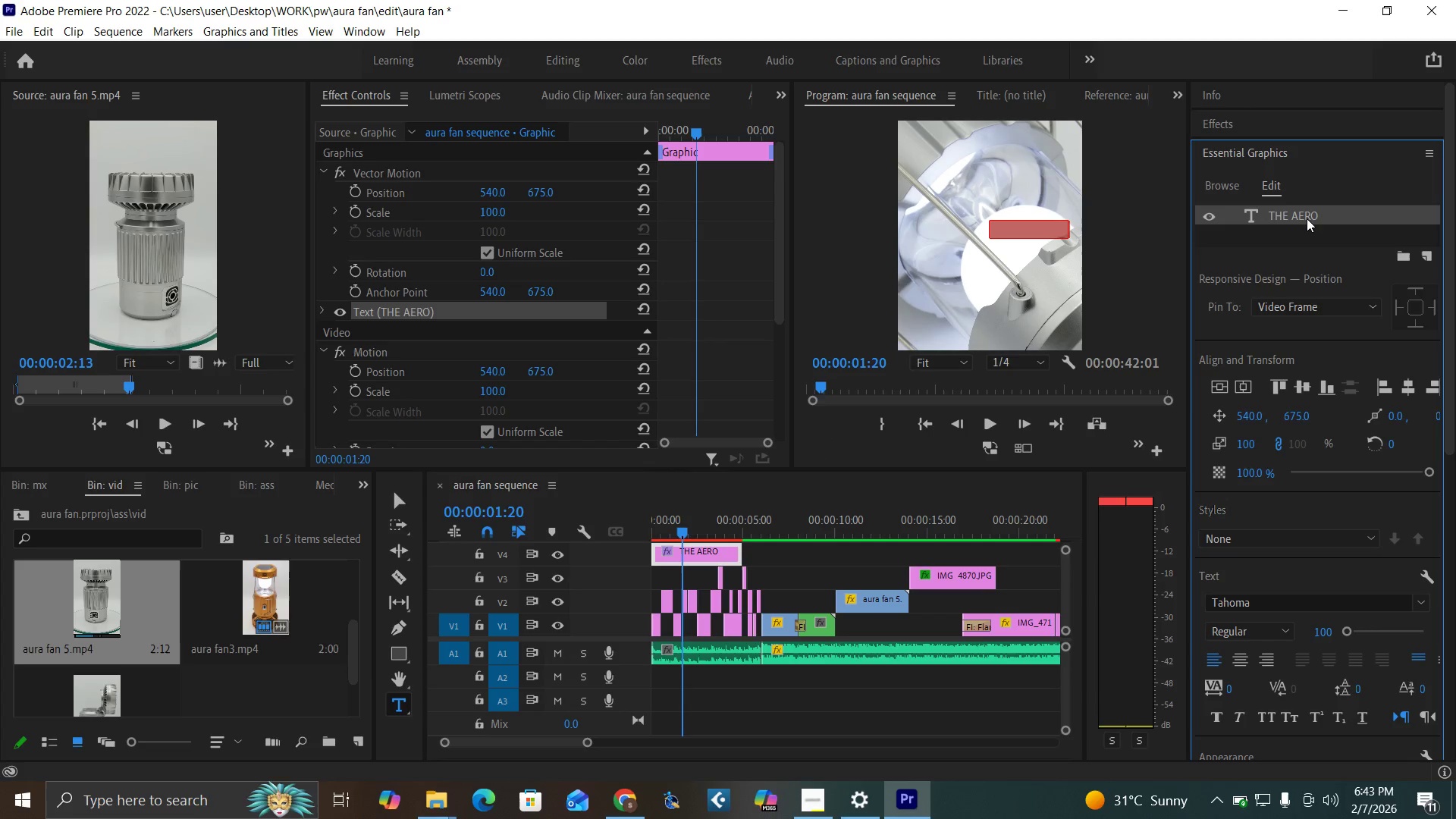 
type(tHE )
key(Backspace)
key(Backspace)
key(Backspace)
key(Backspace)
type(The Aerolow Hybrid)
 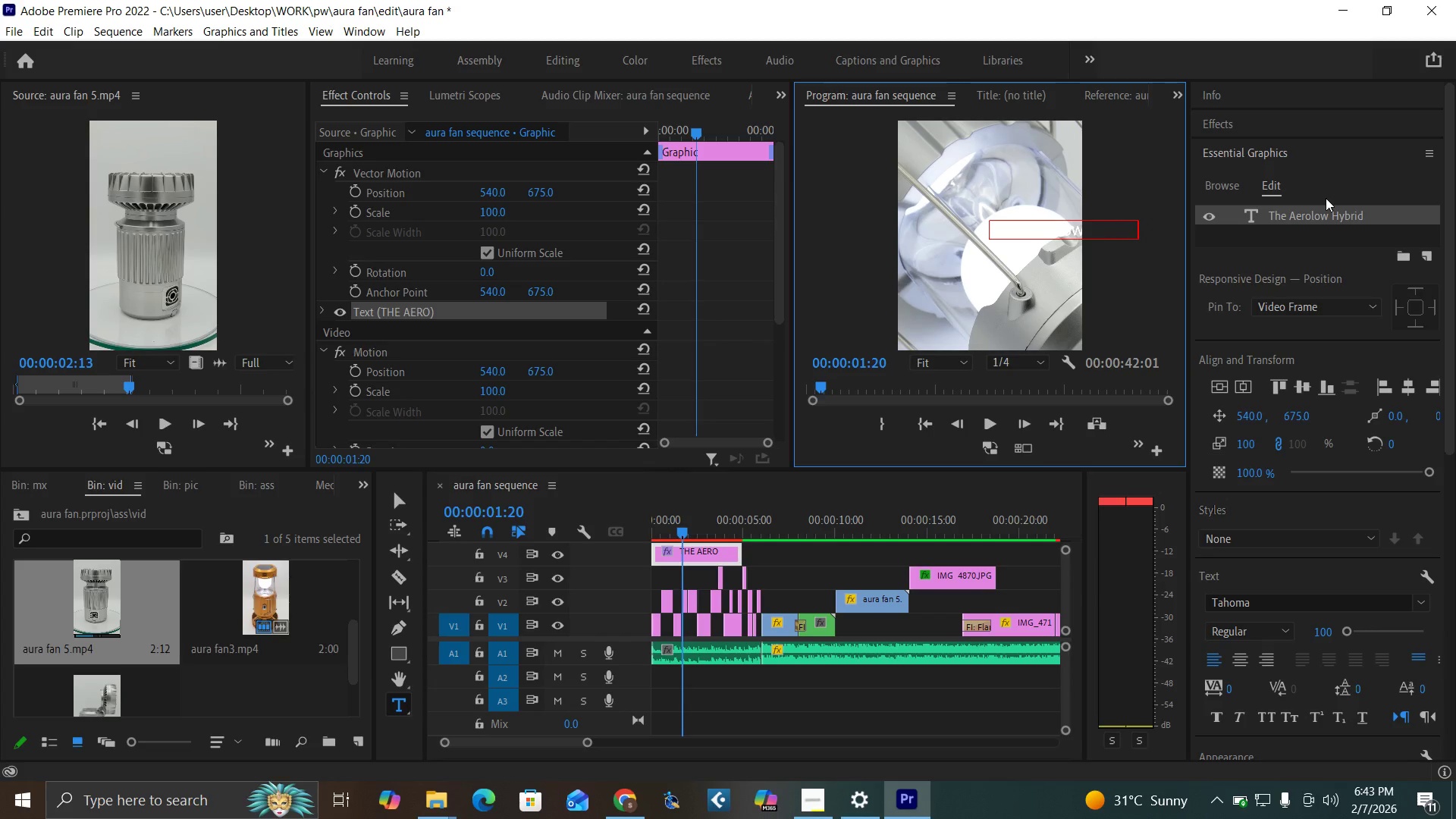 
double_click([1338, 214])
 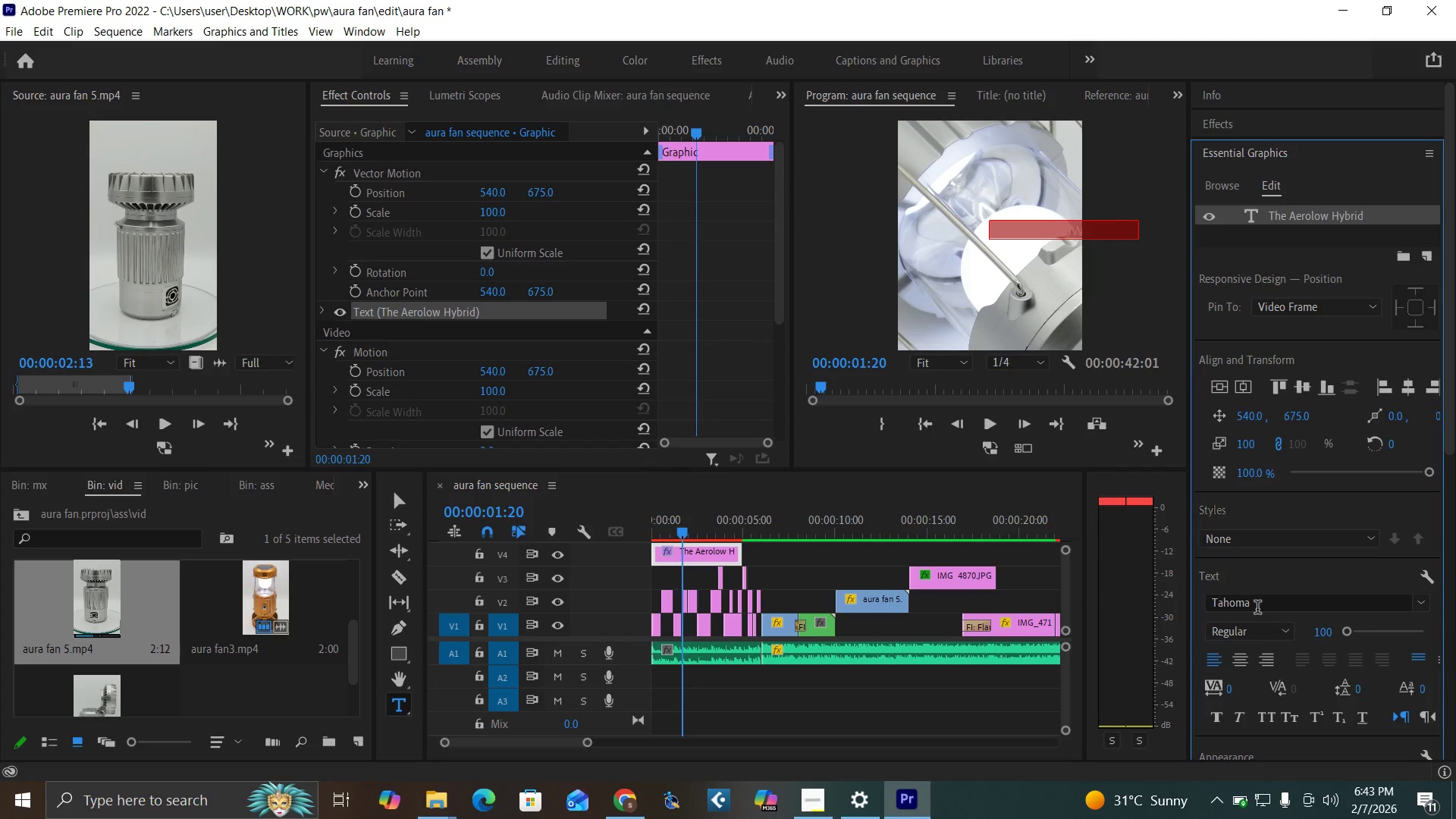 
left_click([1257, 609])
 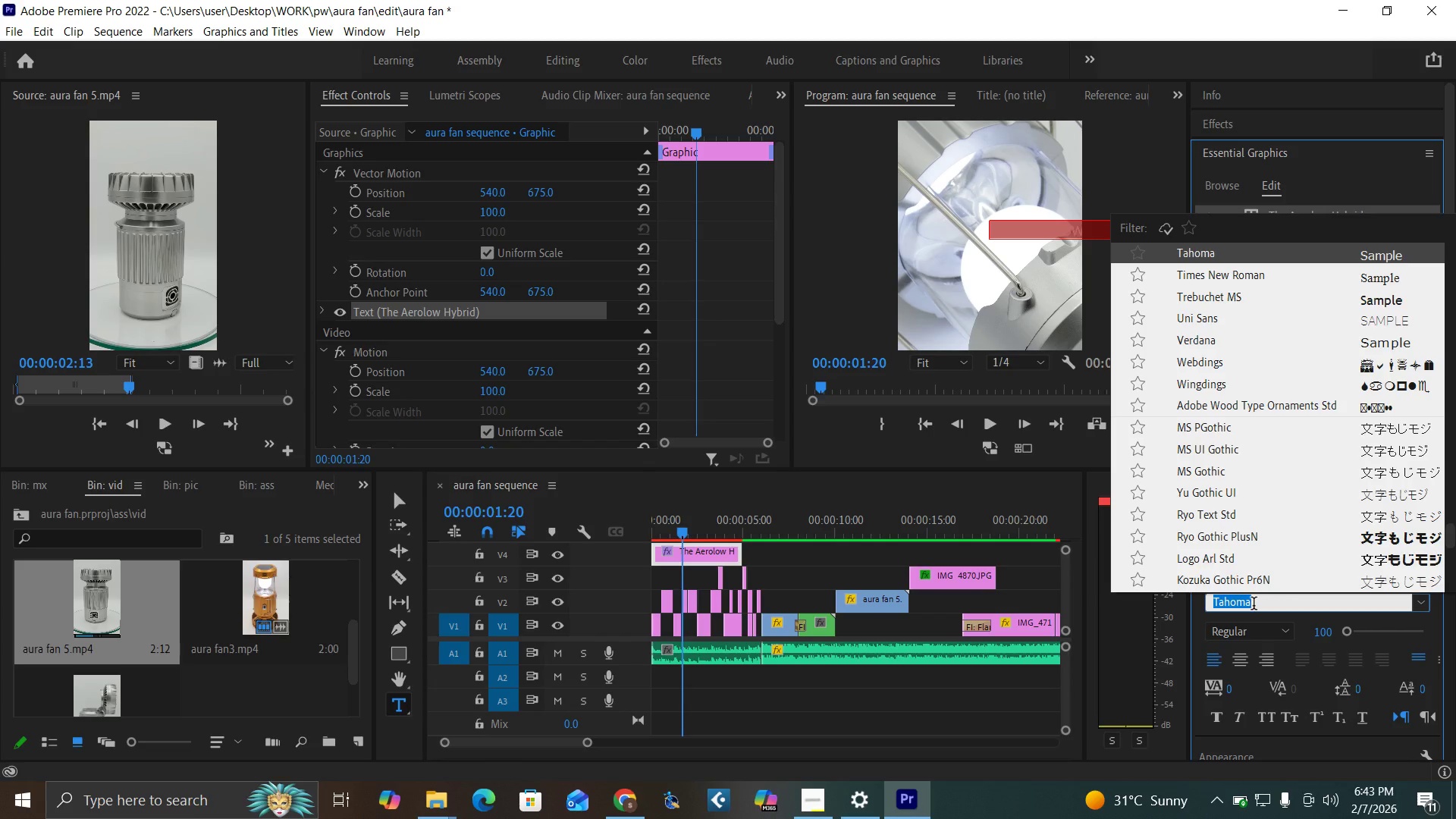 
key(ArrowDown)
 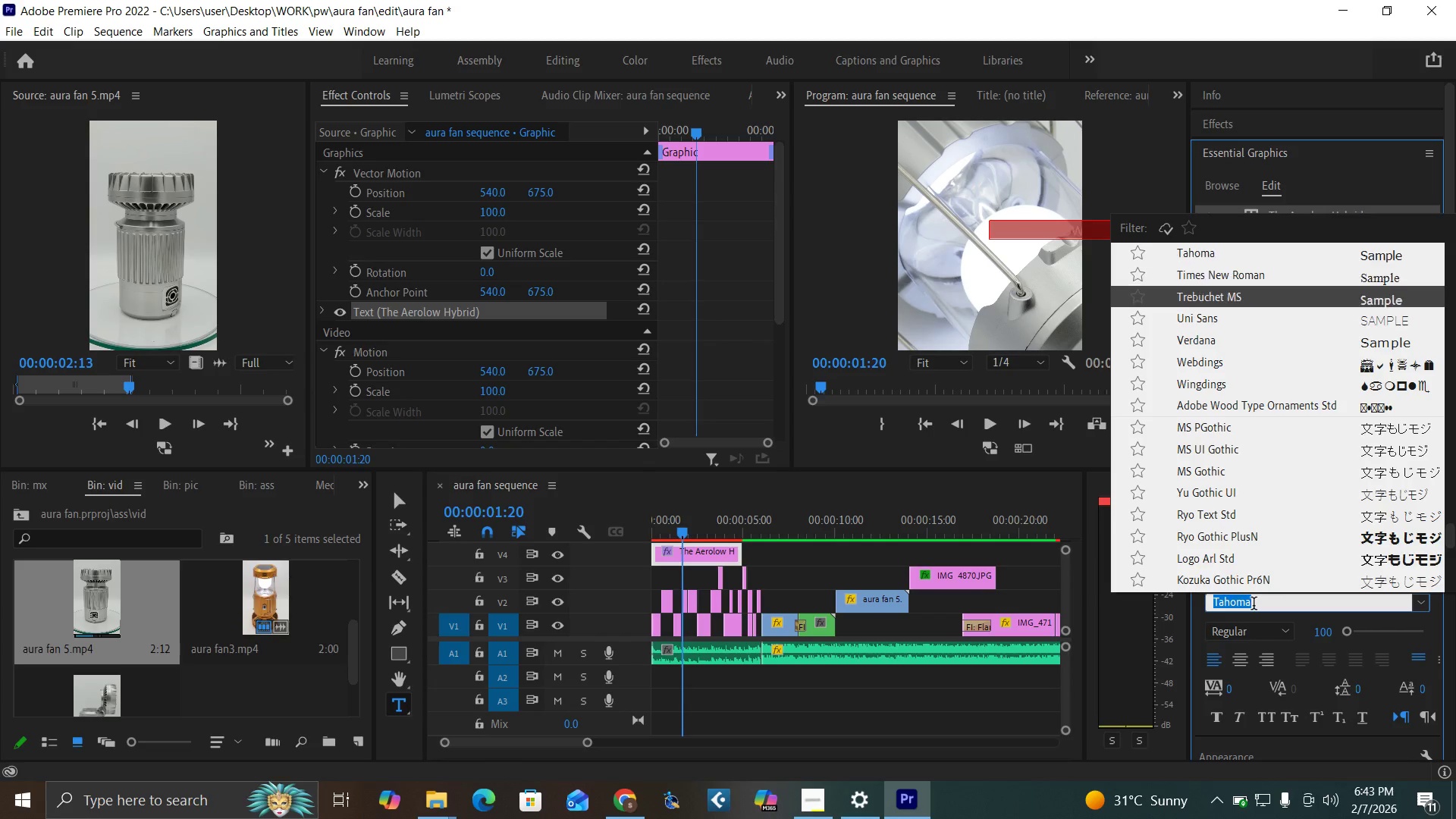 
key(ArrowDown)
 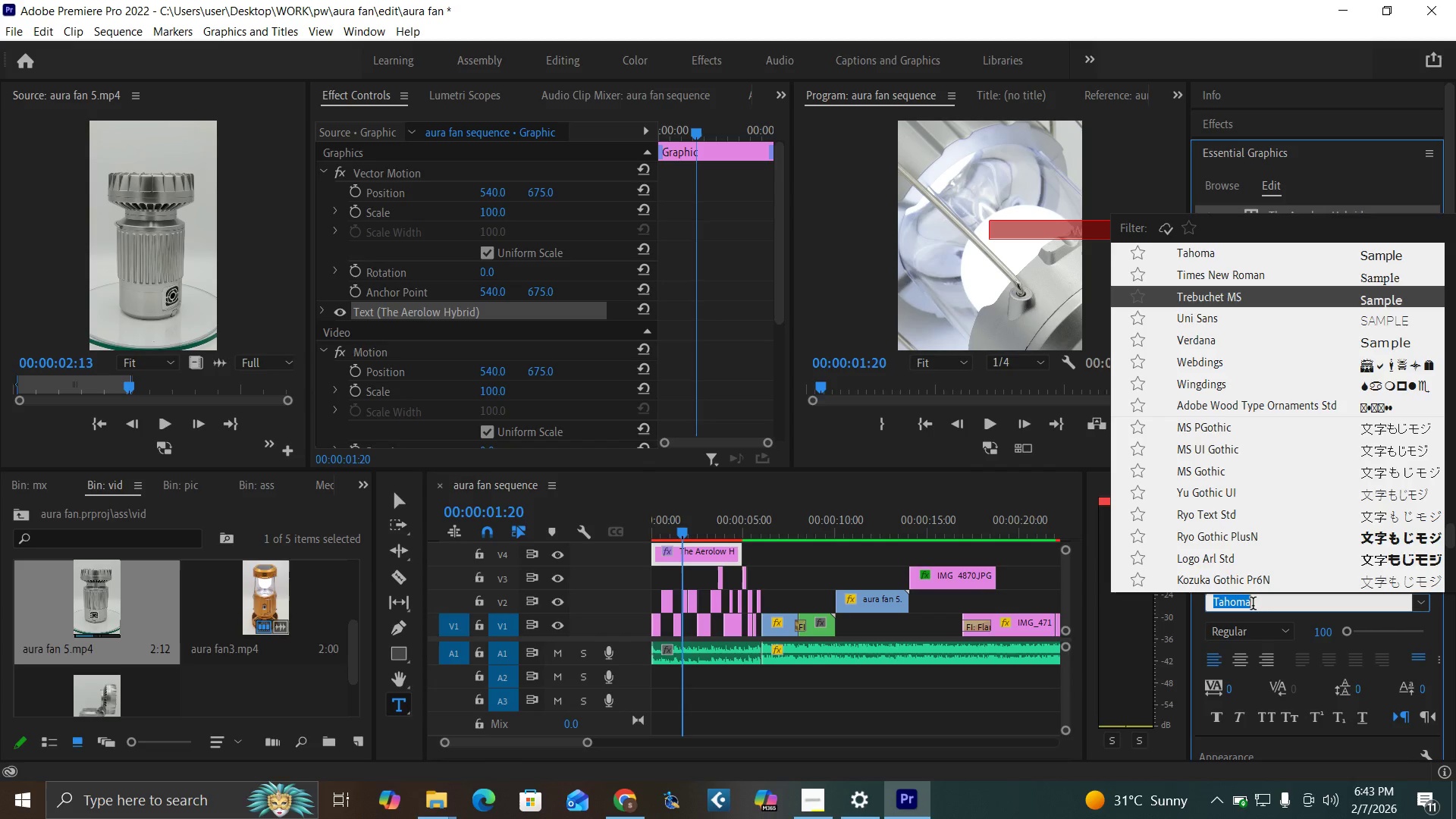 
type(popp)
 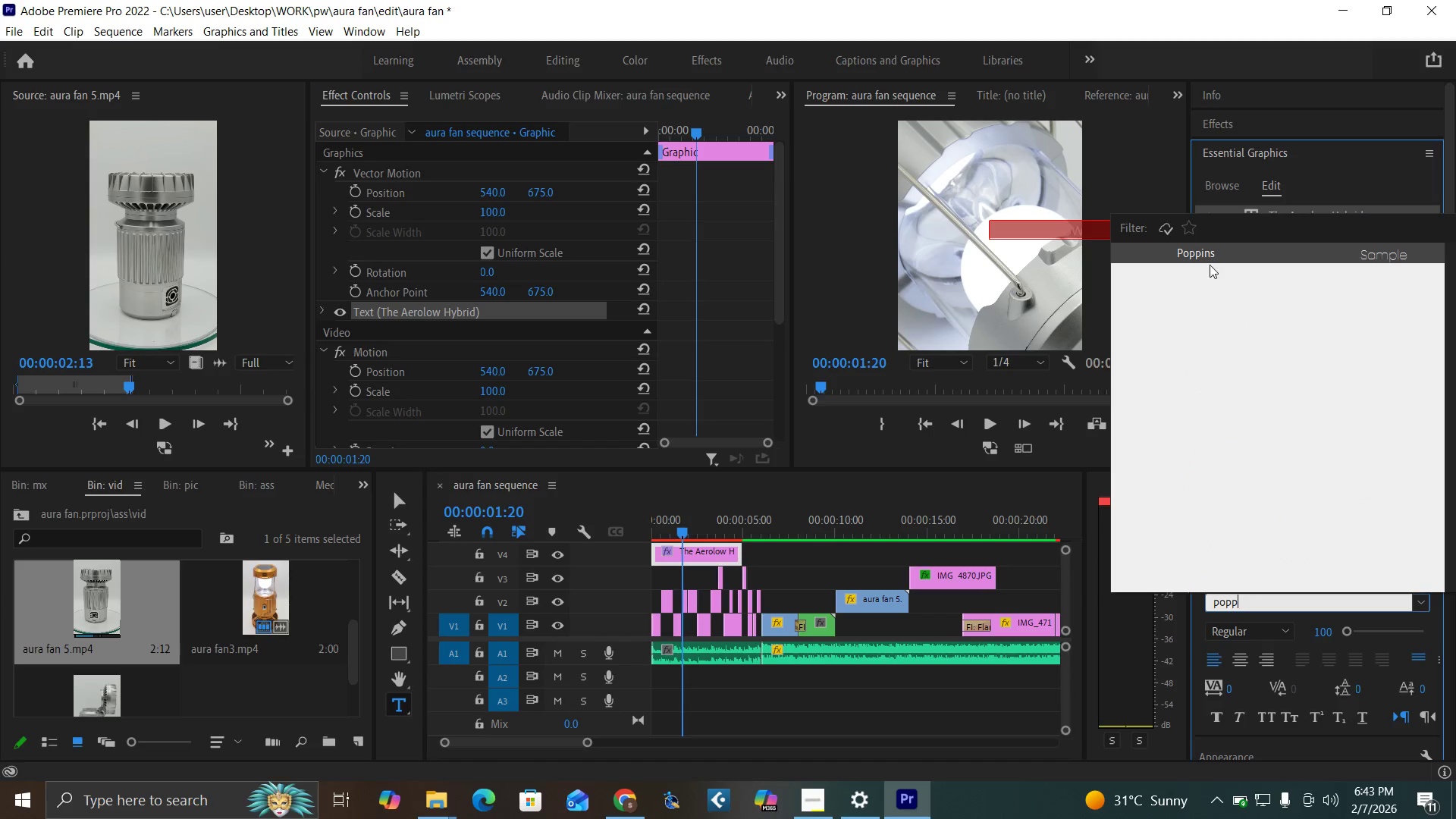 
left_click([1212, 258])
 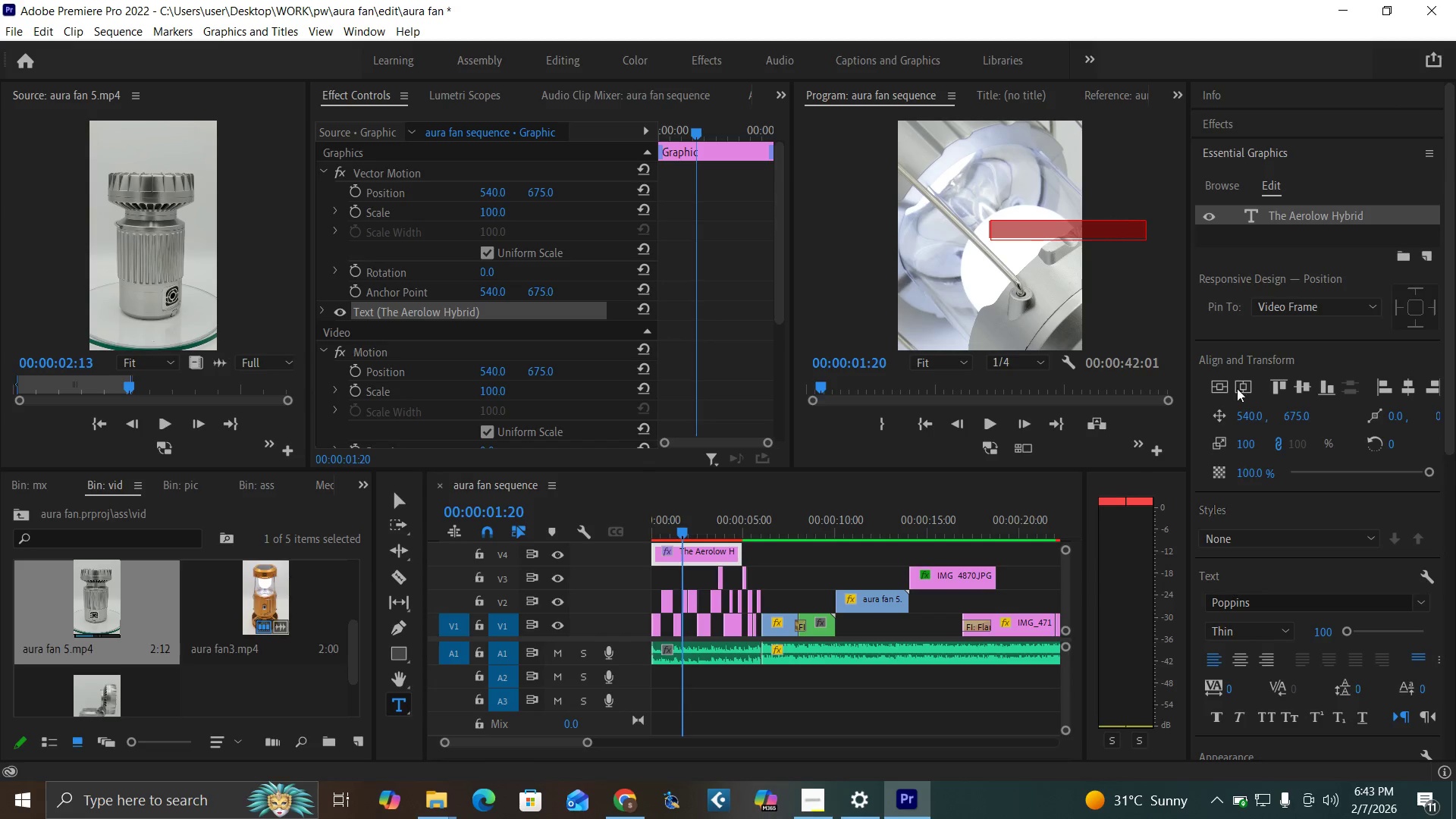 
left_click([1241, 663])
 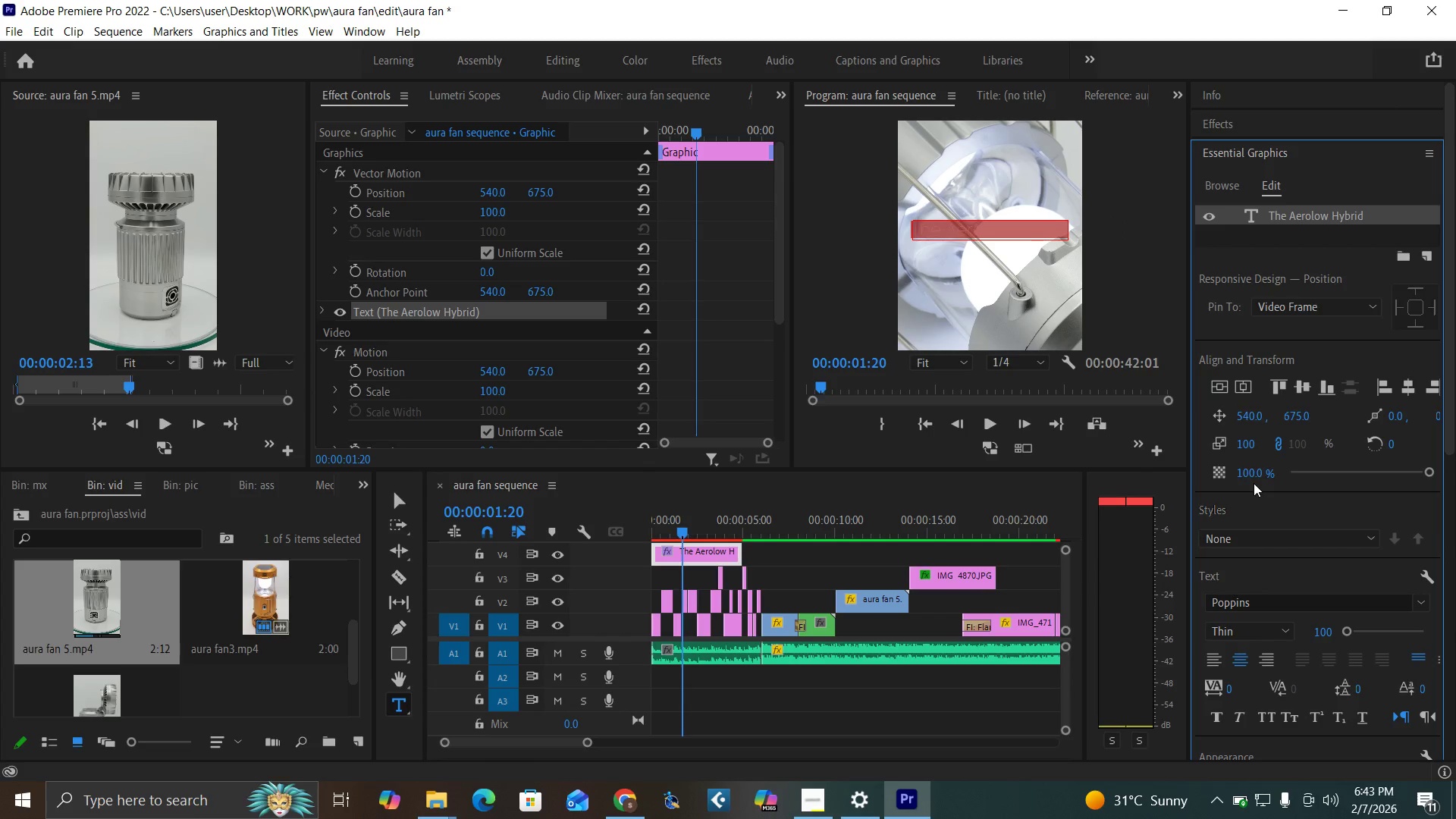 
left_click_drag(start_coordinate=[1247, 469], to_coordinate=[1261, 474])
 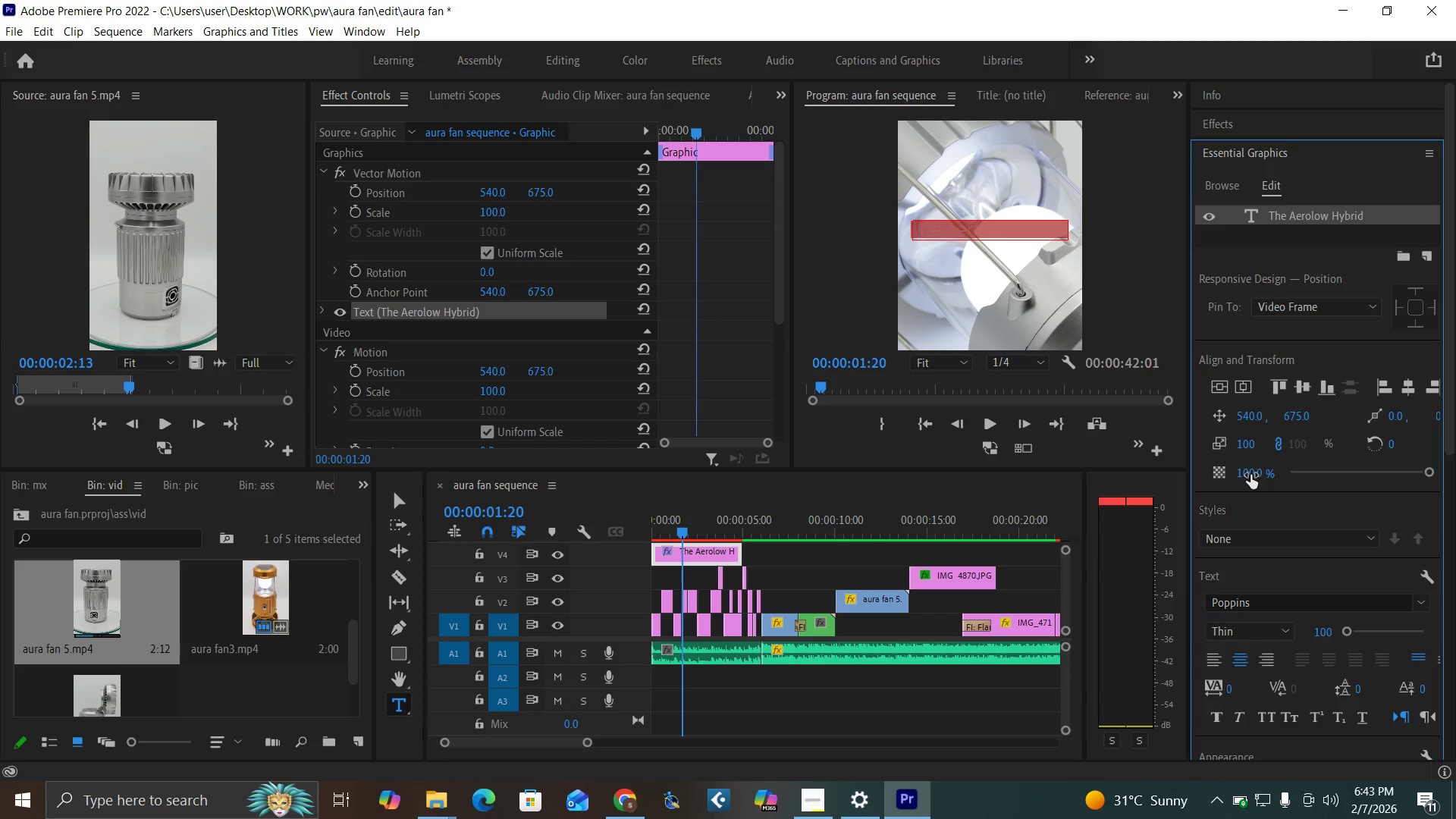 
left_click_drag(start_coordinate=[1250, 475], to_coordinate=[1272, 498])
 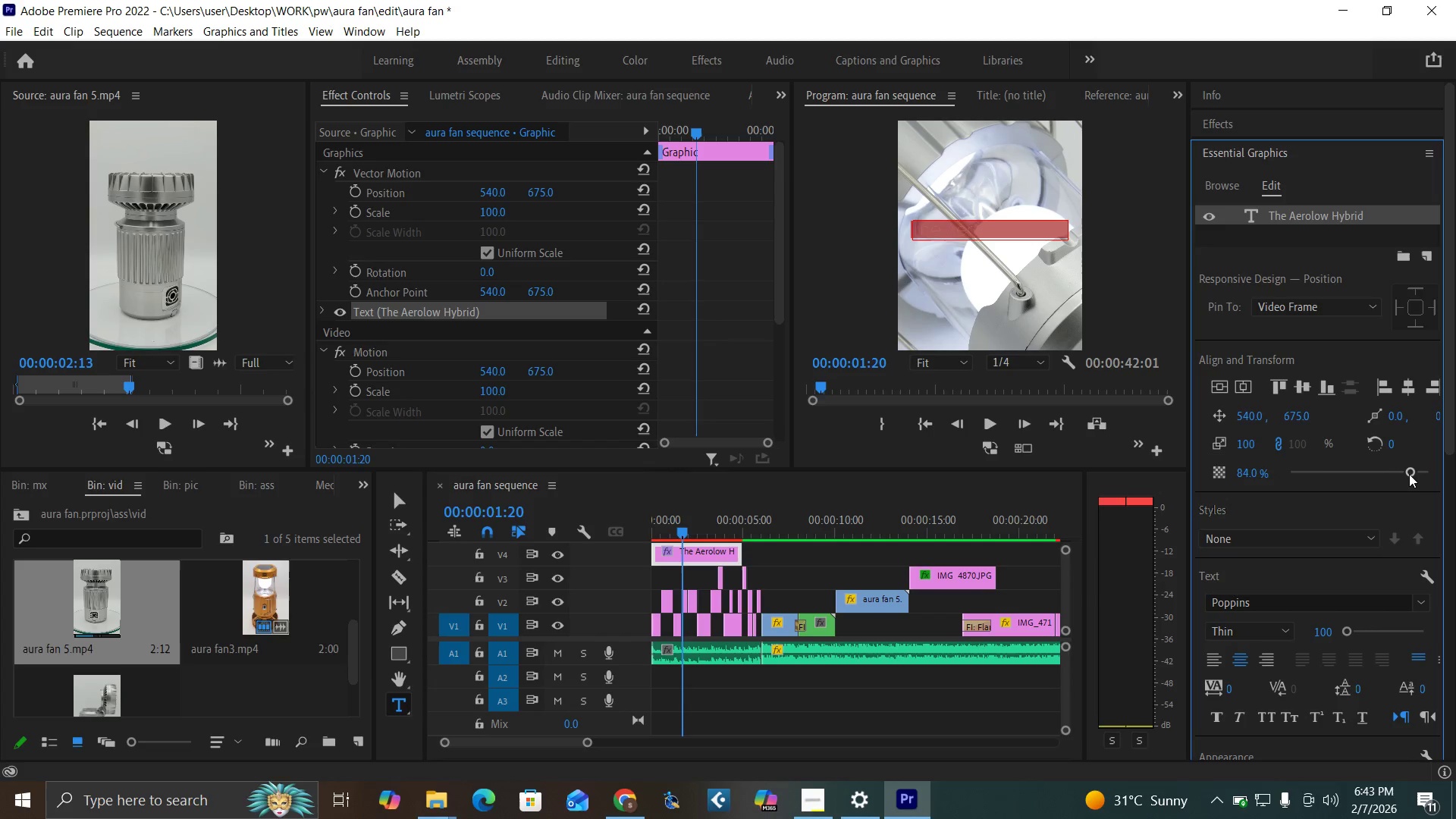 
left_click_drag(start_coordinate=[1409, 474], to_coordinate=[1455, 487])
 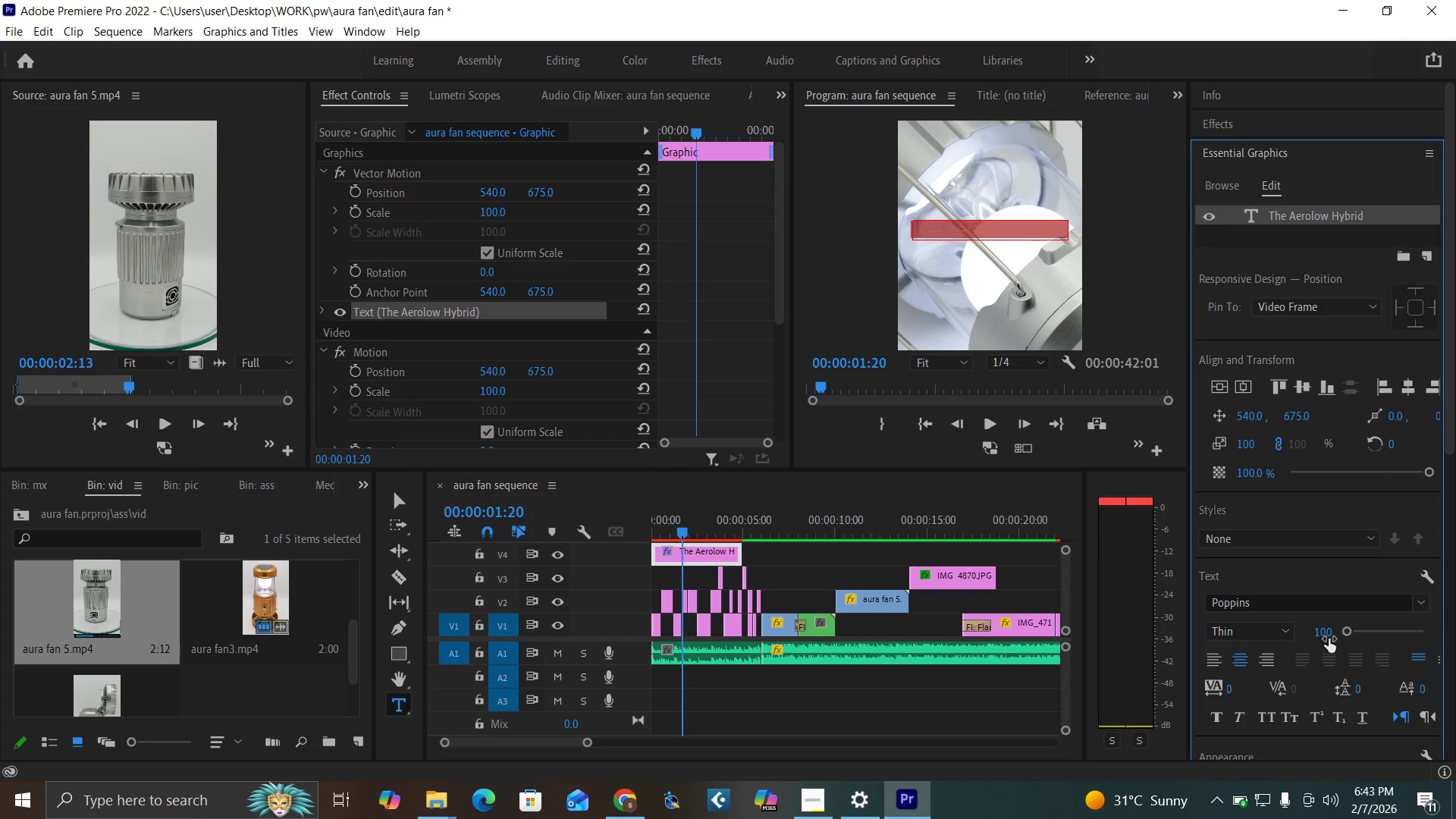 
left_click_drag(start_coordinate=[1324, 633], to_coordinate=[1353, 642])
 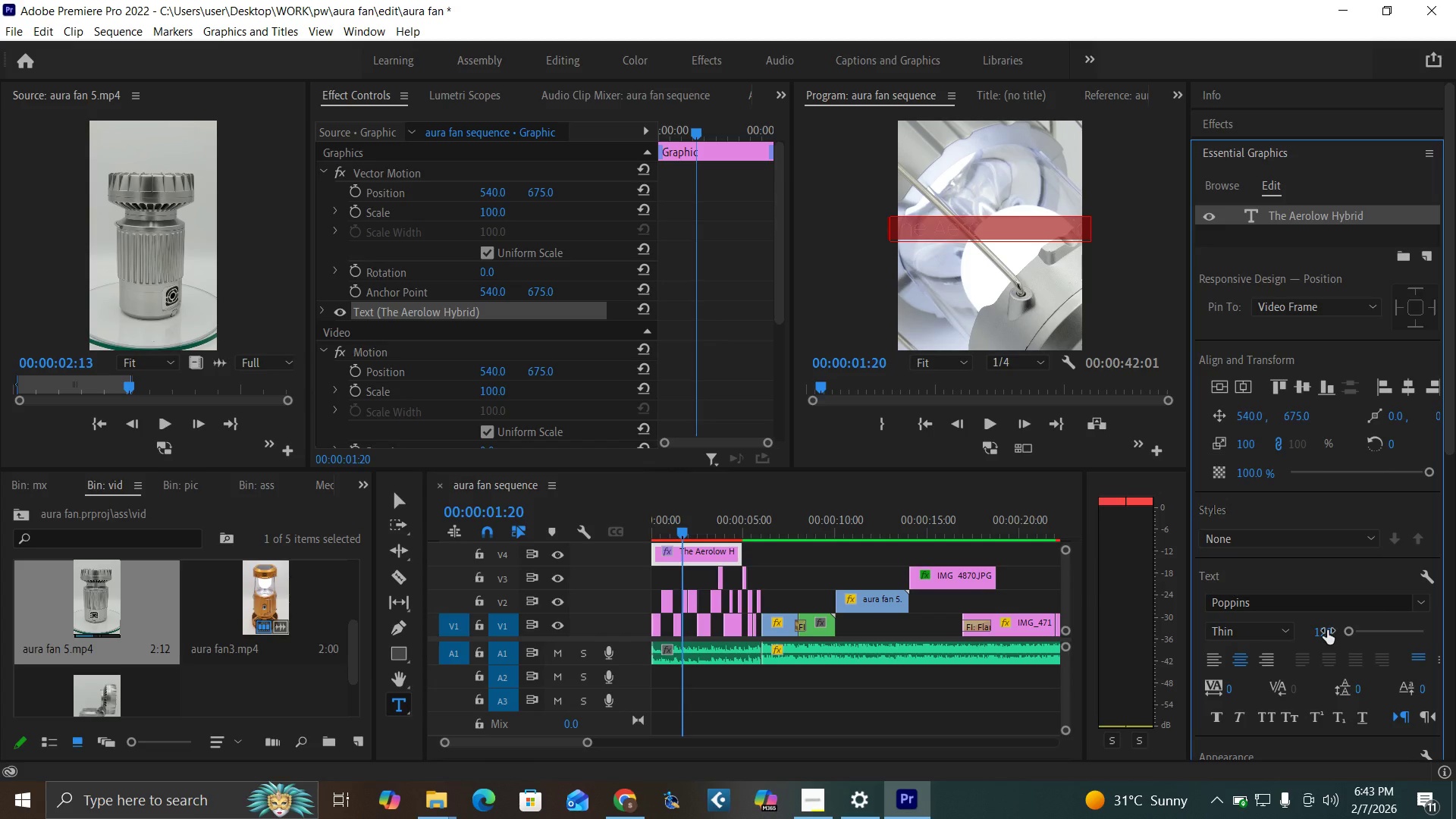 
left_click_drag(start_coordinate=[1327, 630], to_coordinate=[1278, 645])
 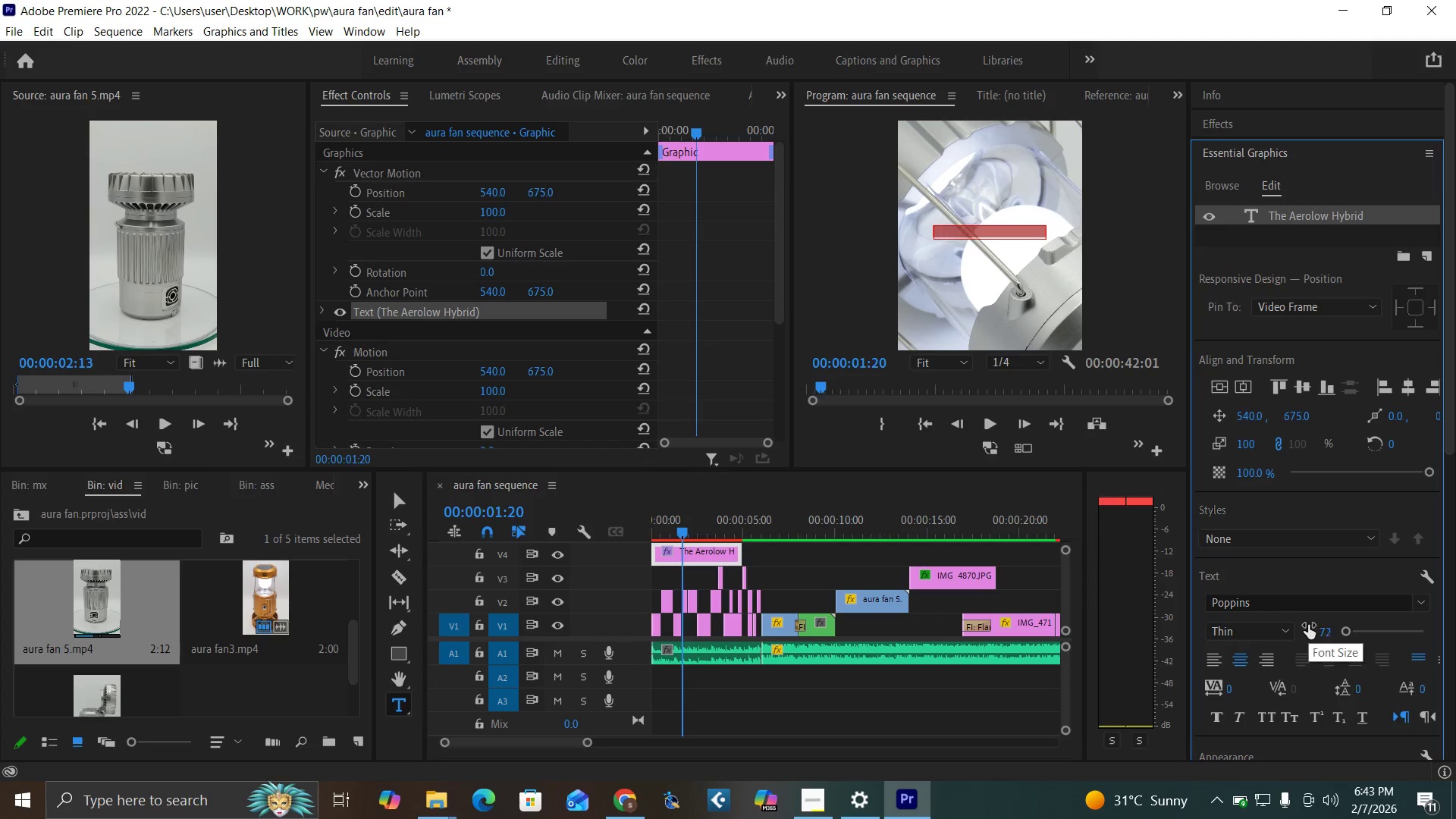 
left_click([1323, 631])
 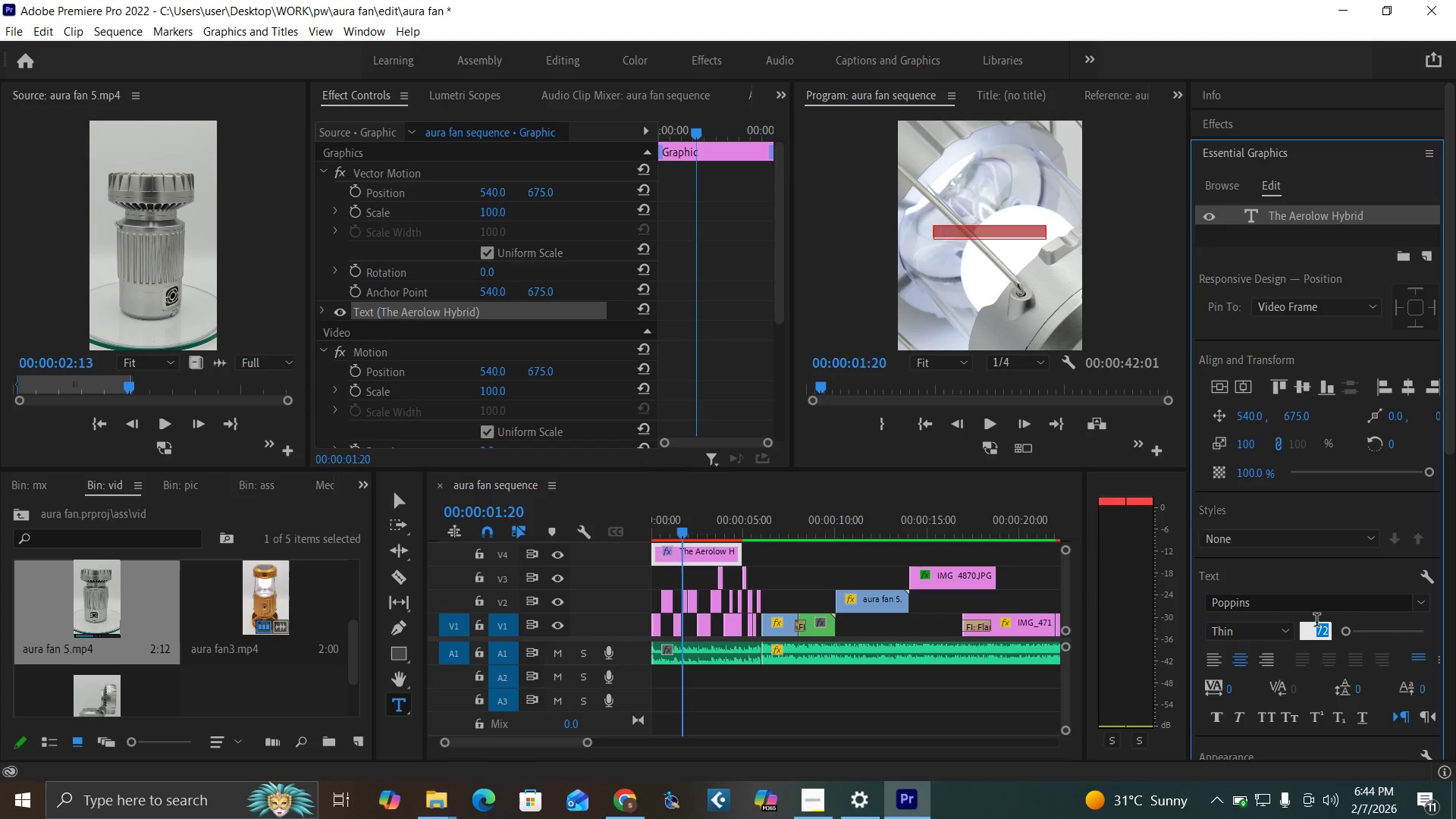 
type(110)
 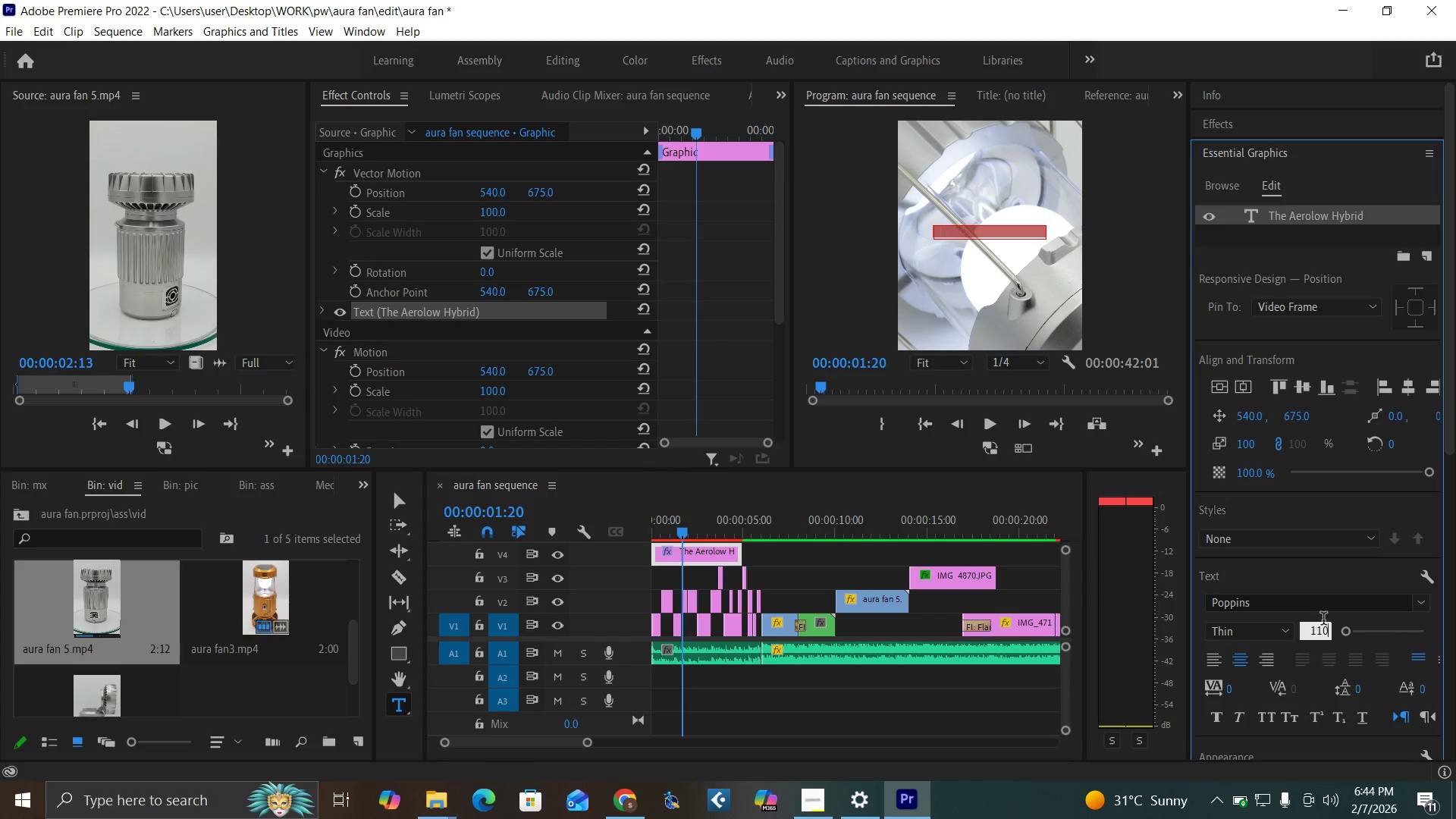 
key(Enter)
 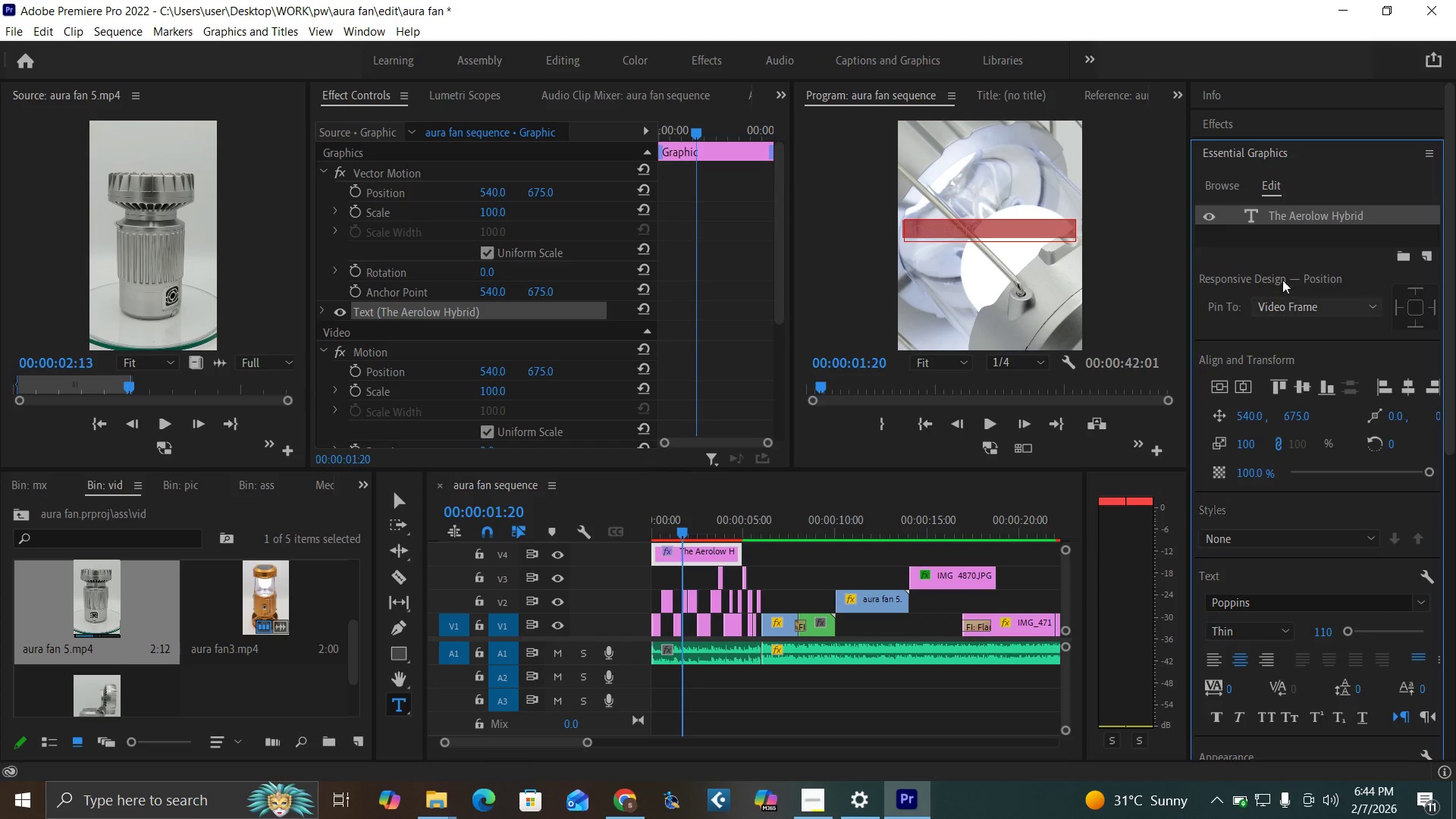 
double_click([1288, 207])
 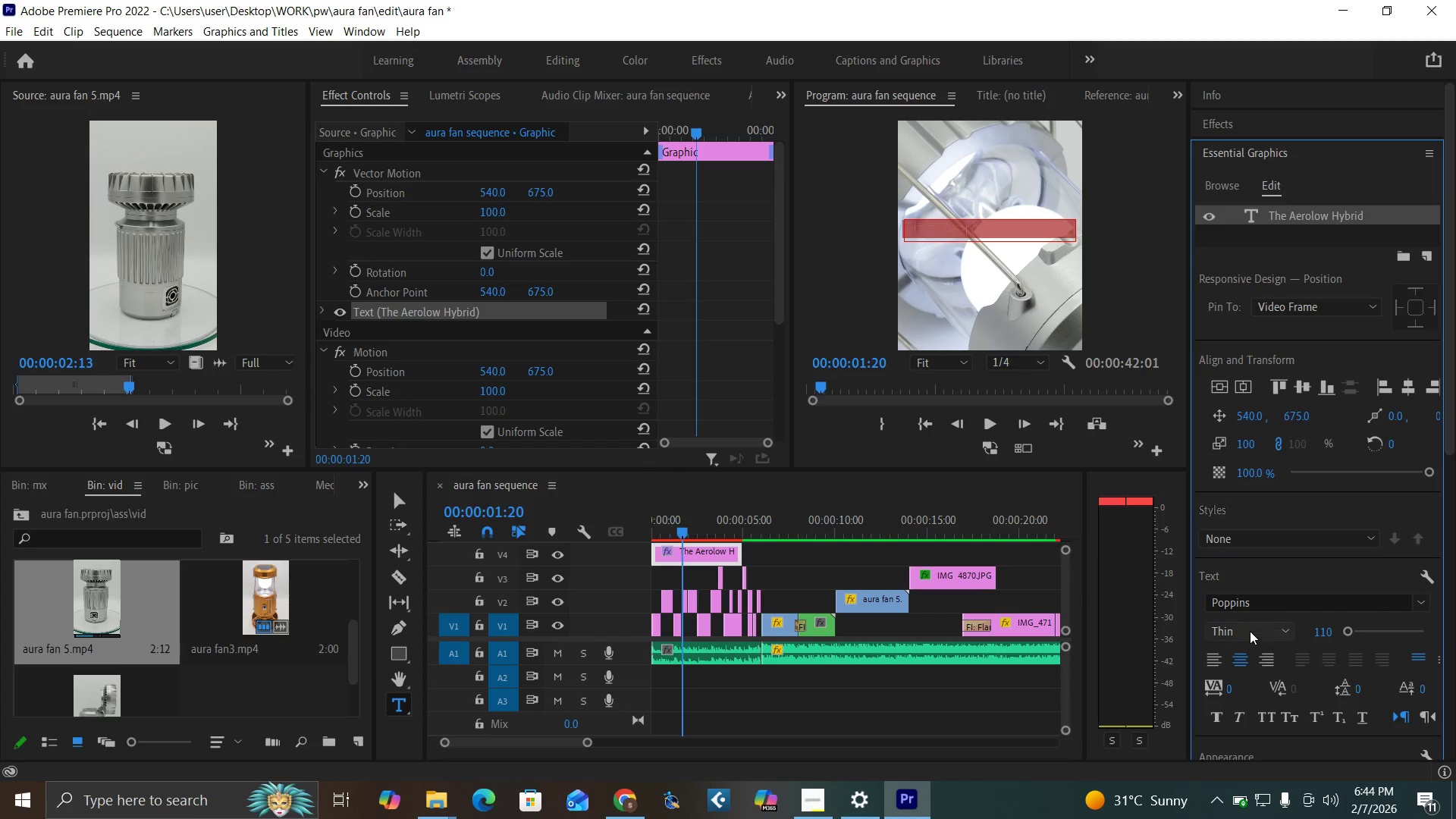 
left_click([1250, 631])
 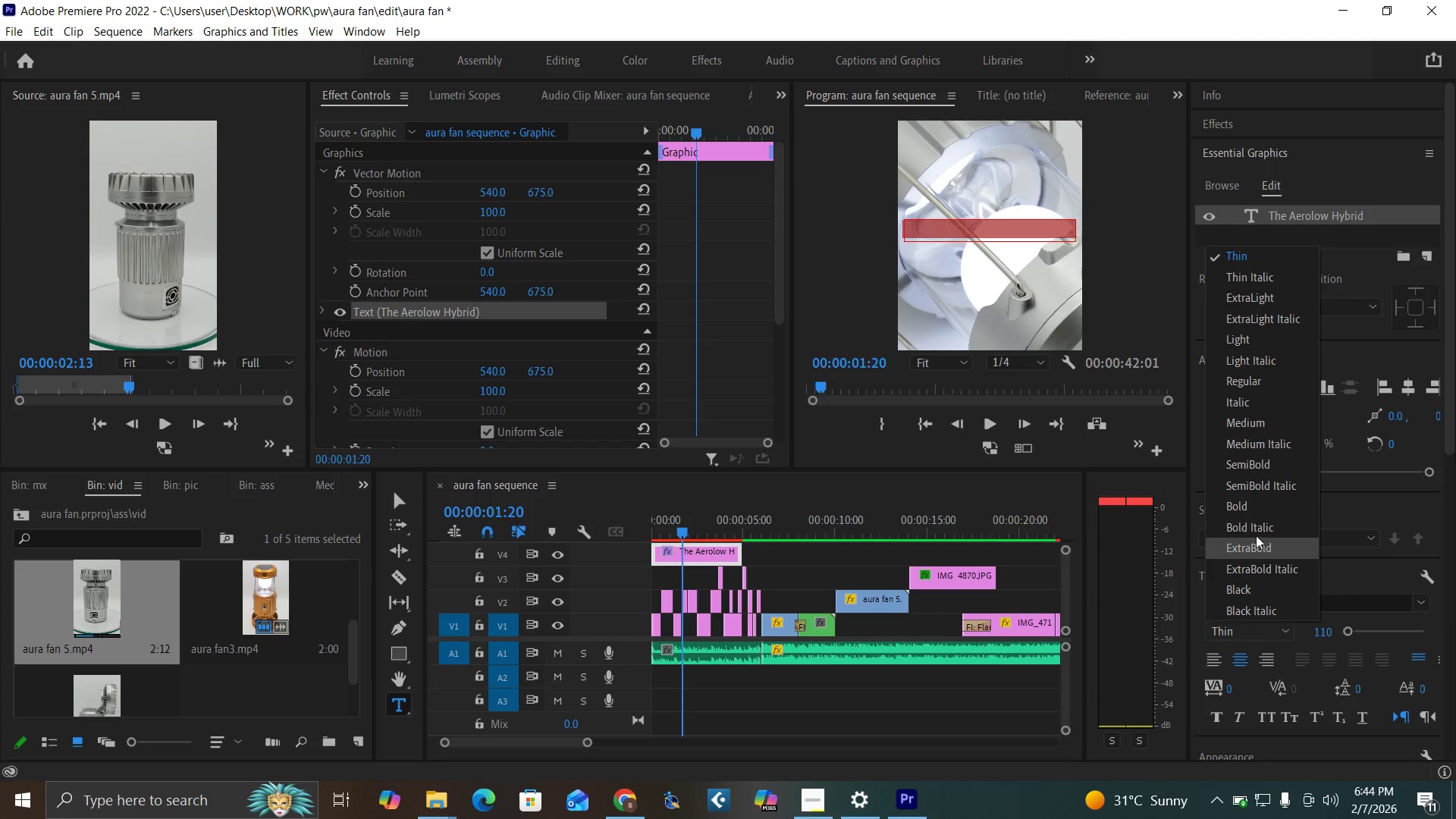 
left_click([1257, 529])
 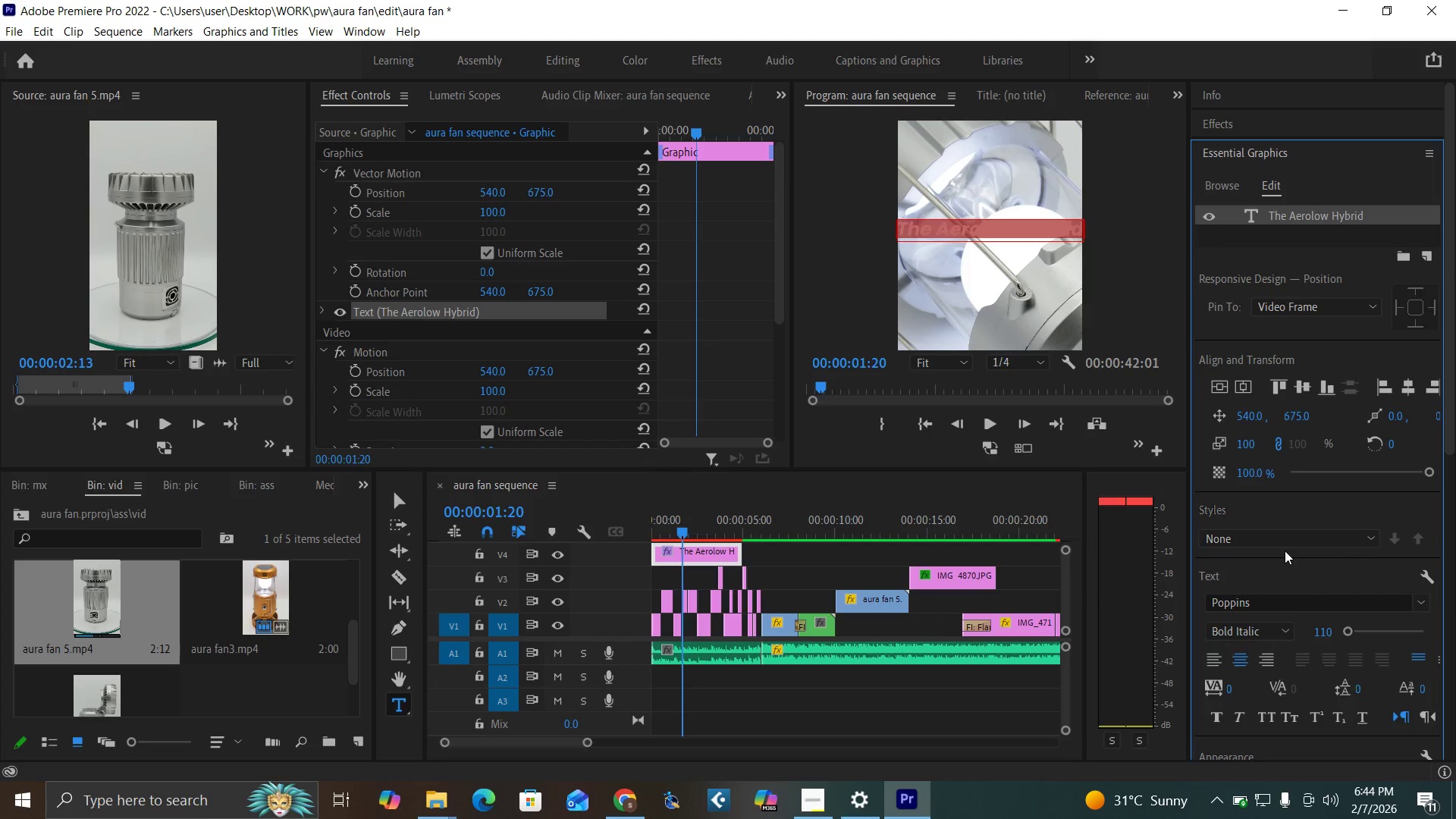 
left_click([1320, 631])
 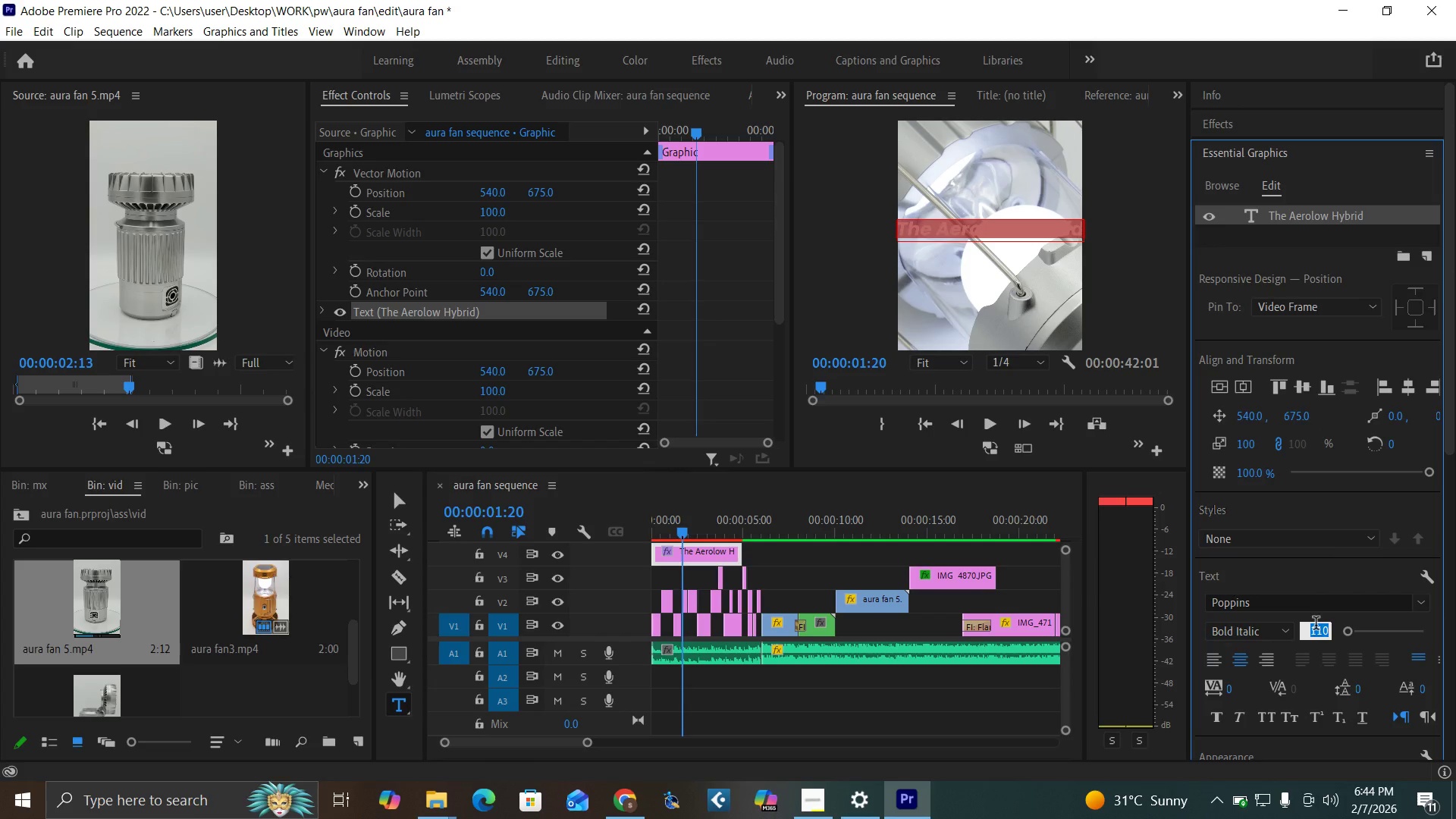 
type(105)
 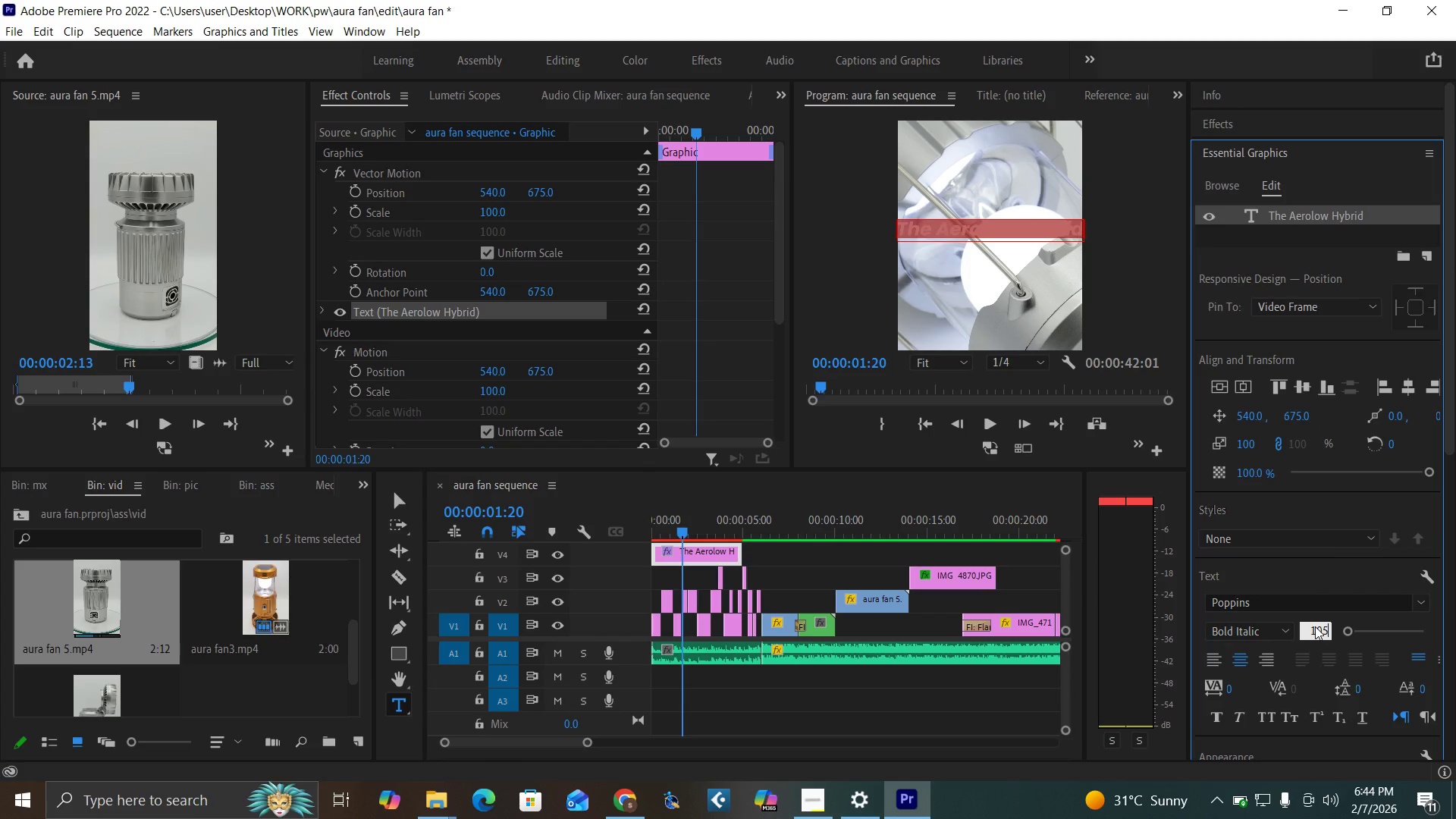 
key(Enter)
 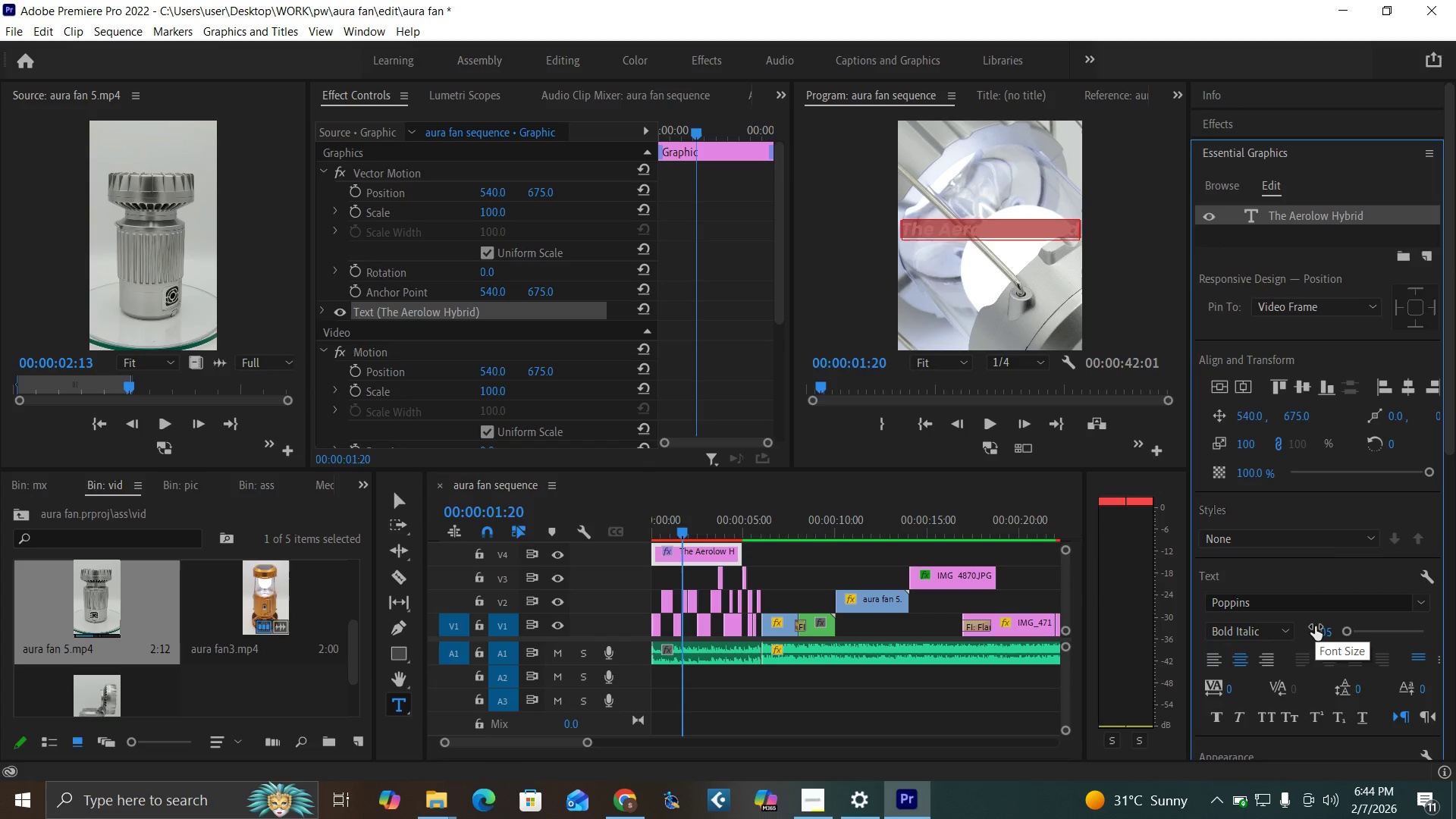 
key(Control+Backquote)
 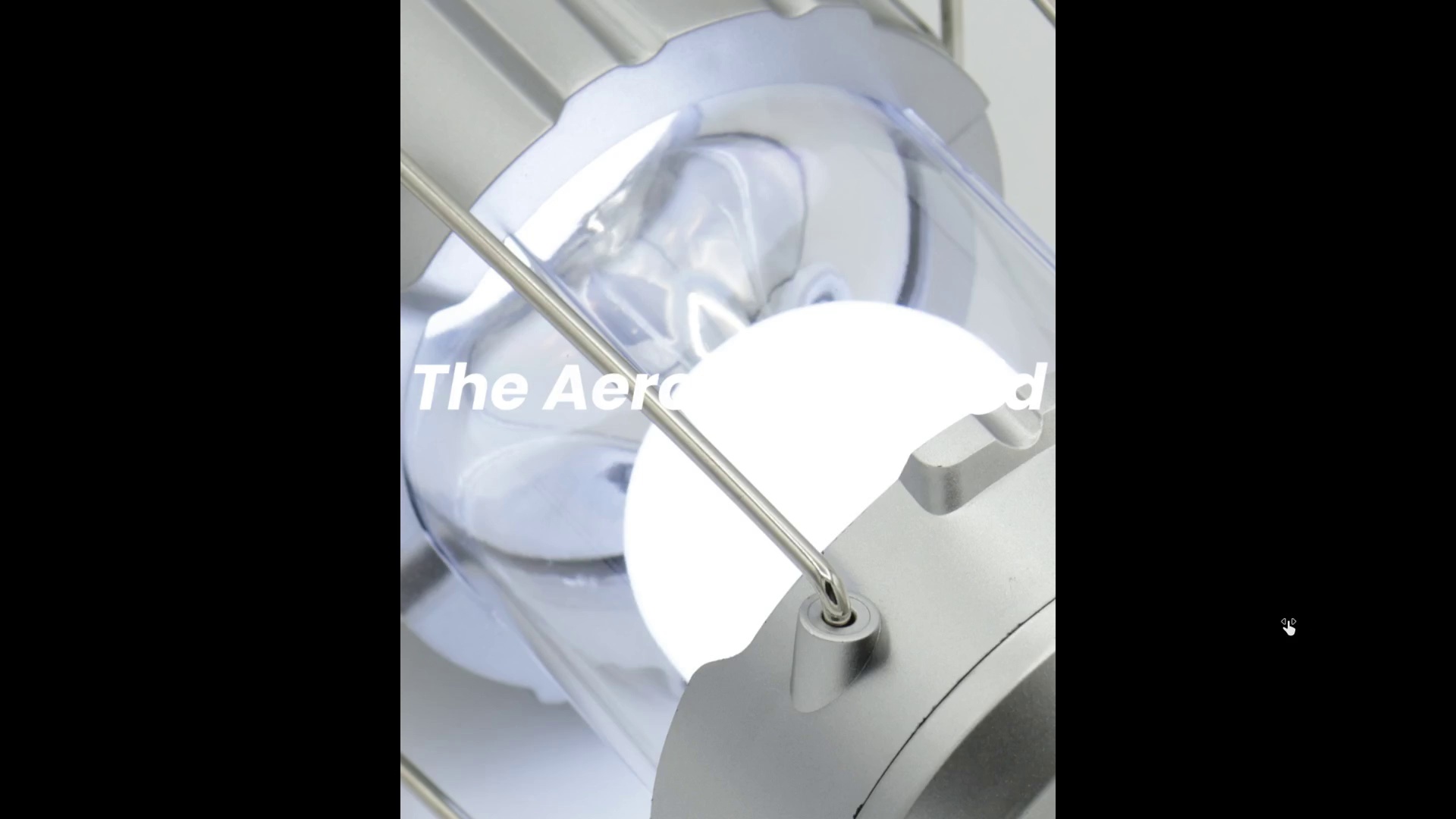 
key(Control+Backquote)
 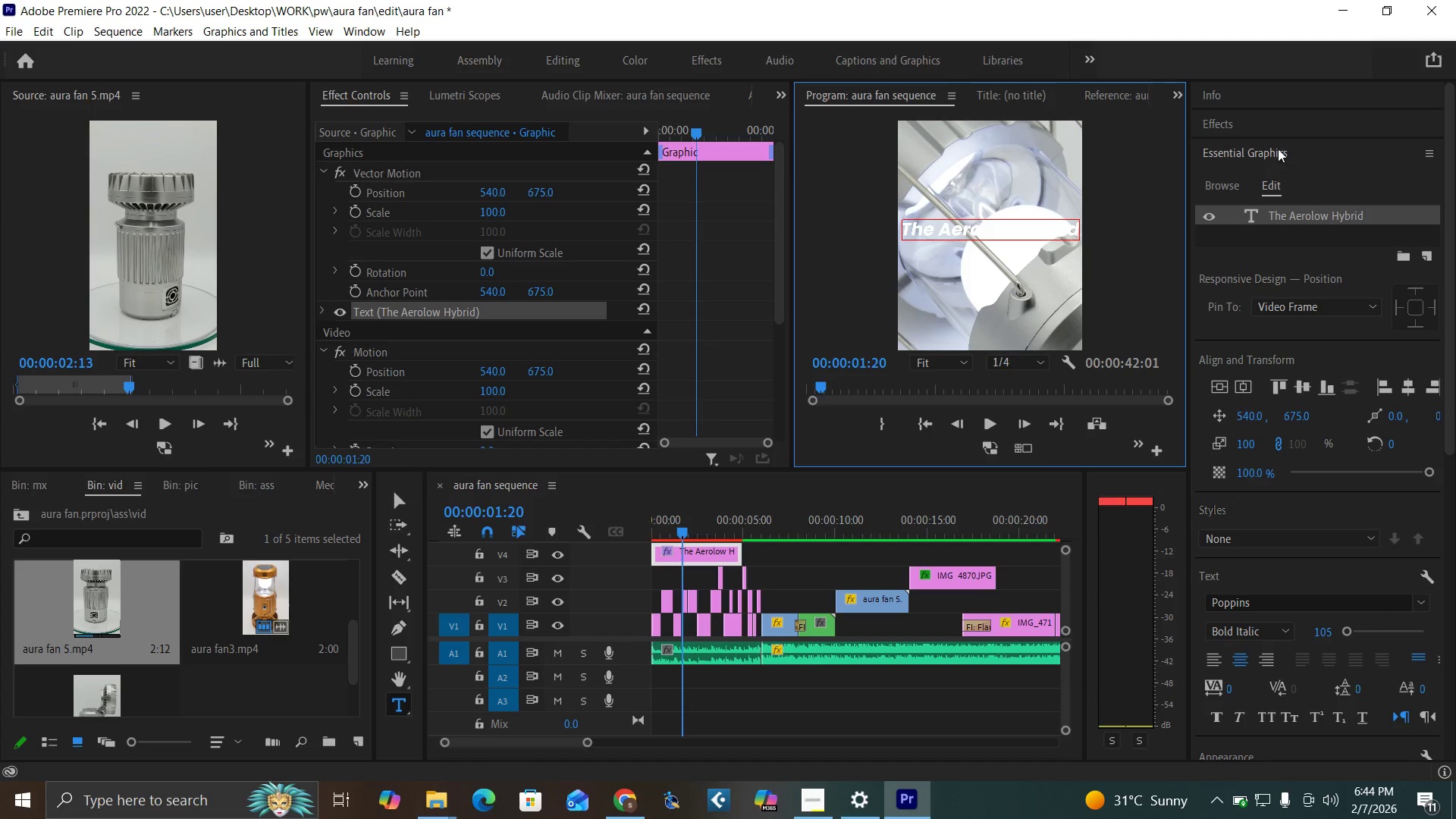 
left_click([1258, 123])
 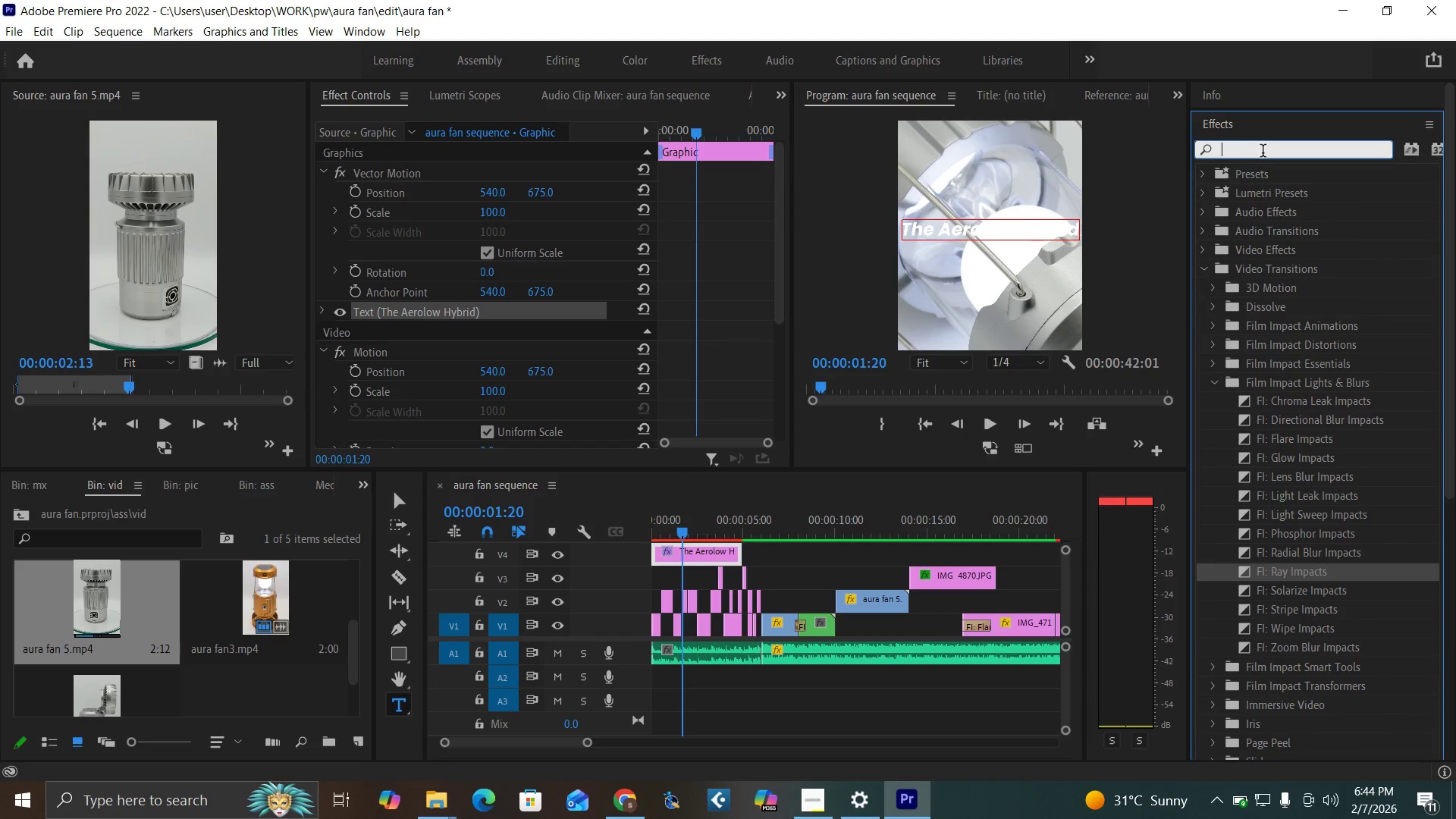 
type(ap)
key(Backspace)
key(Backspace)
key(Backspace)
 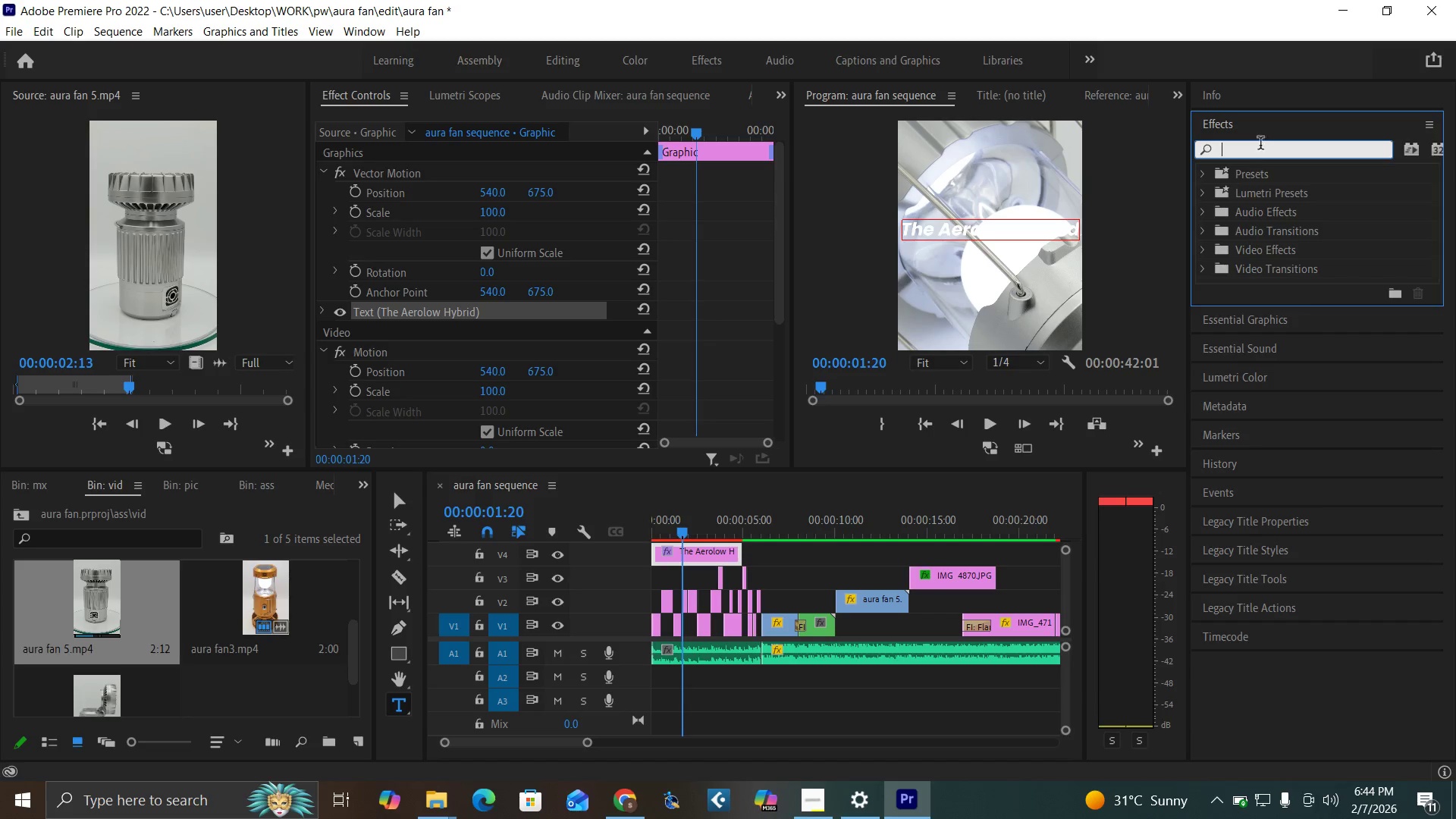 
left_click([1260, 119])
 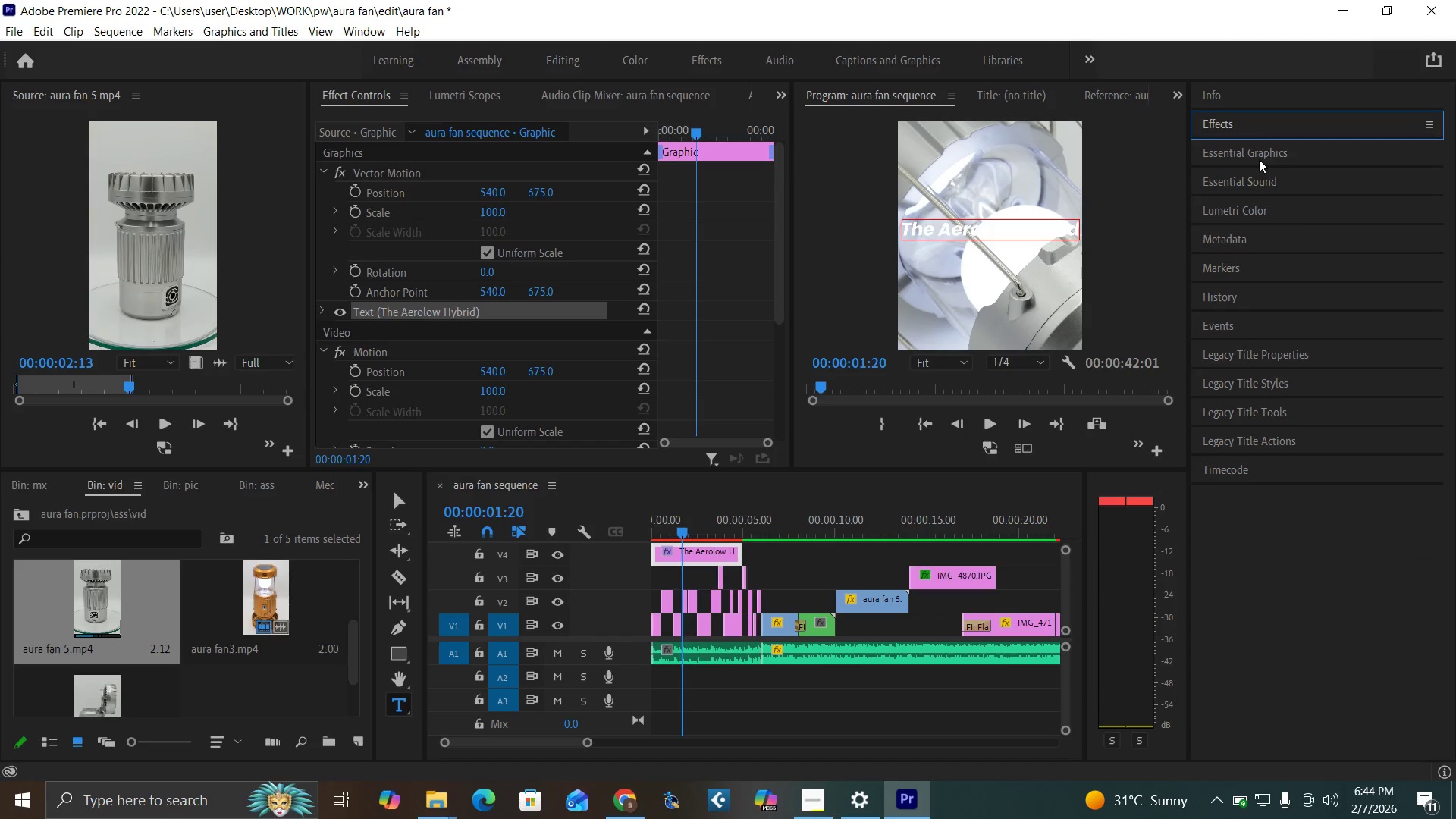 
left_click([1259, 159])
 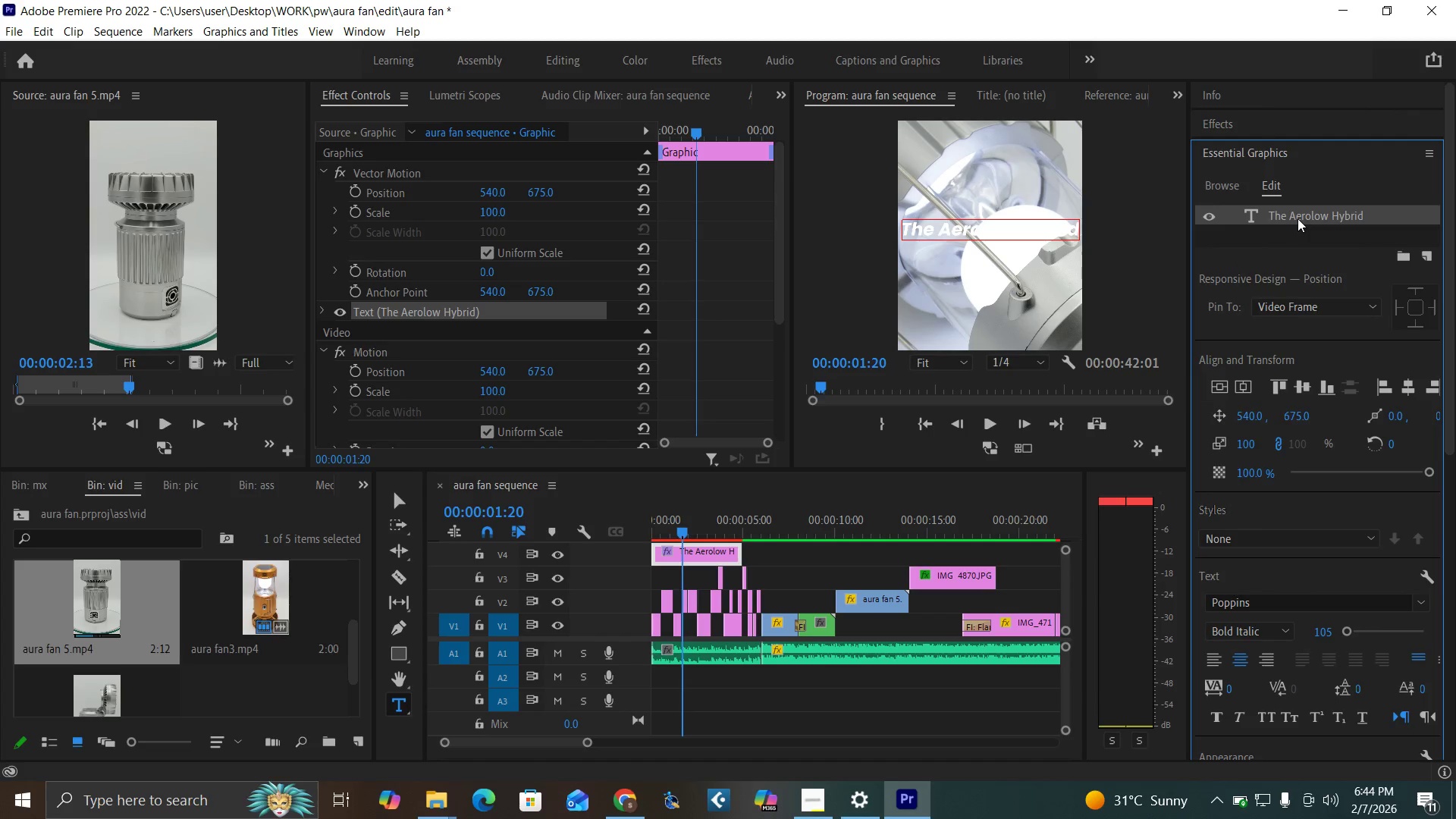 
double_click([1298, 218])
 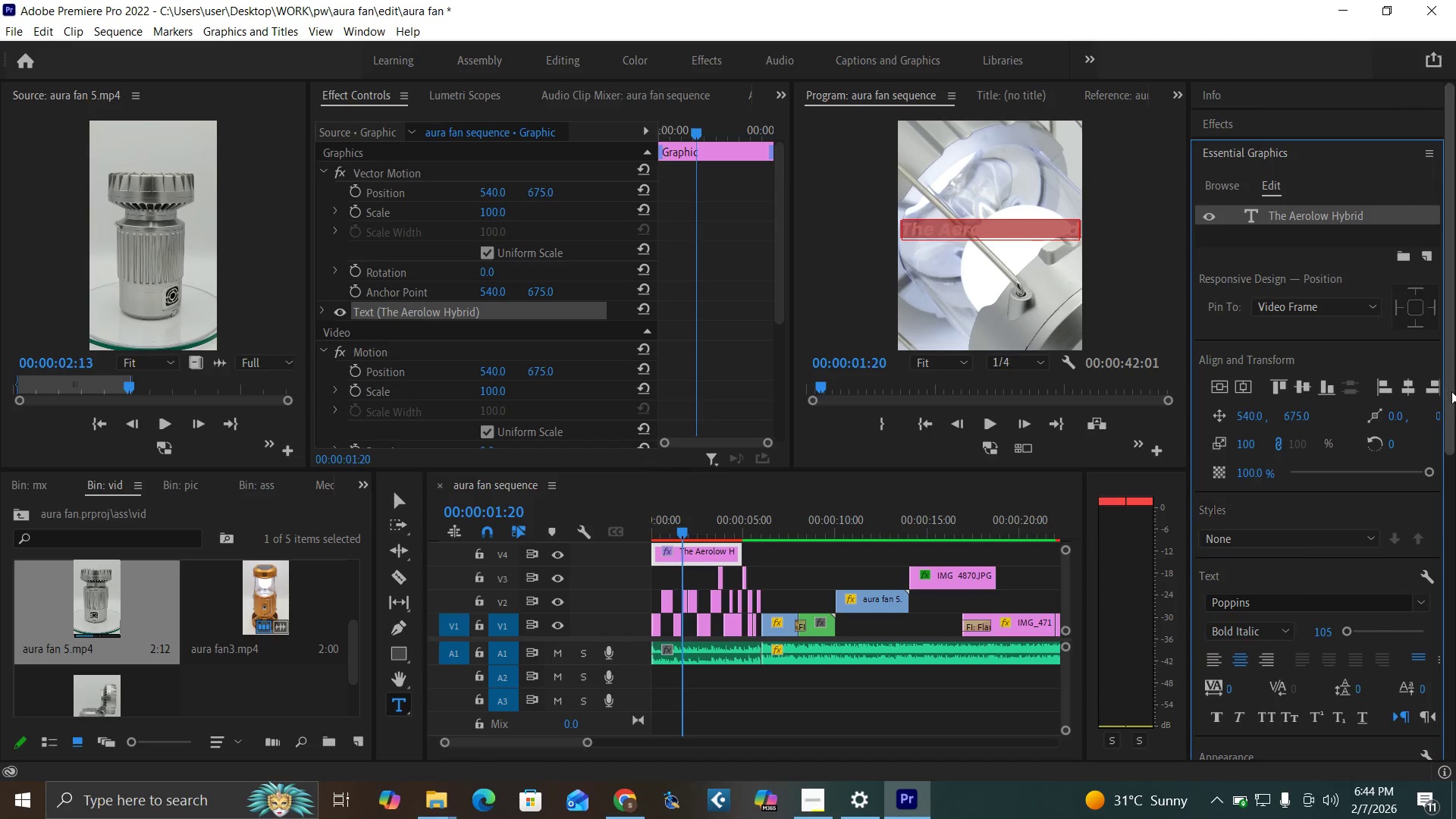 
left_click_drag(start_coordinate=[1453, 393], to_coordinate=[1455, 674])
 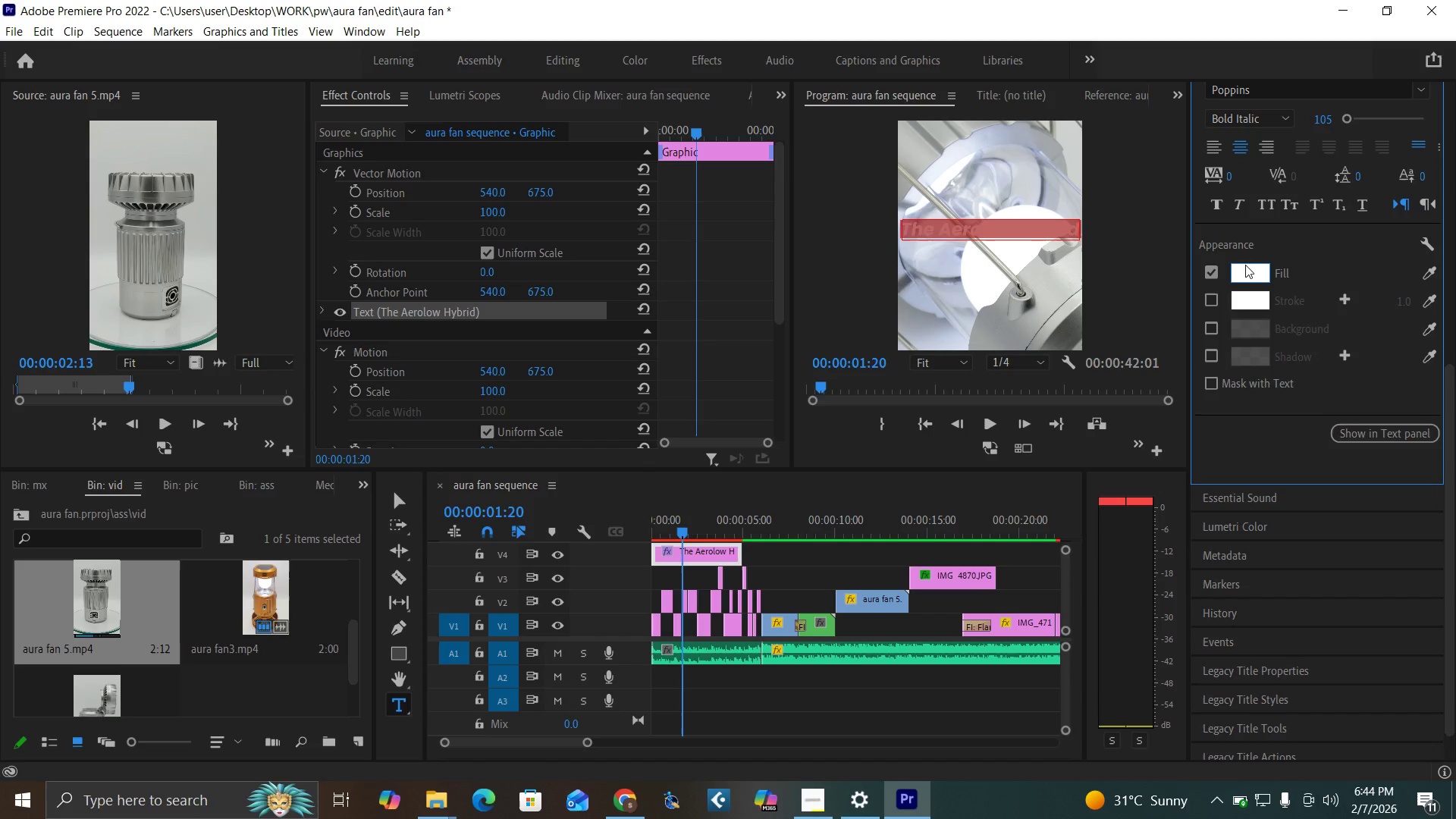 
left_click([1247, 268])
 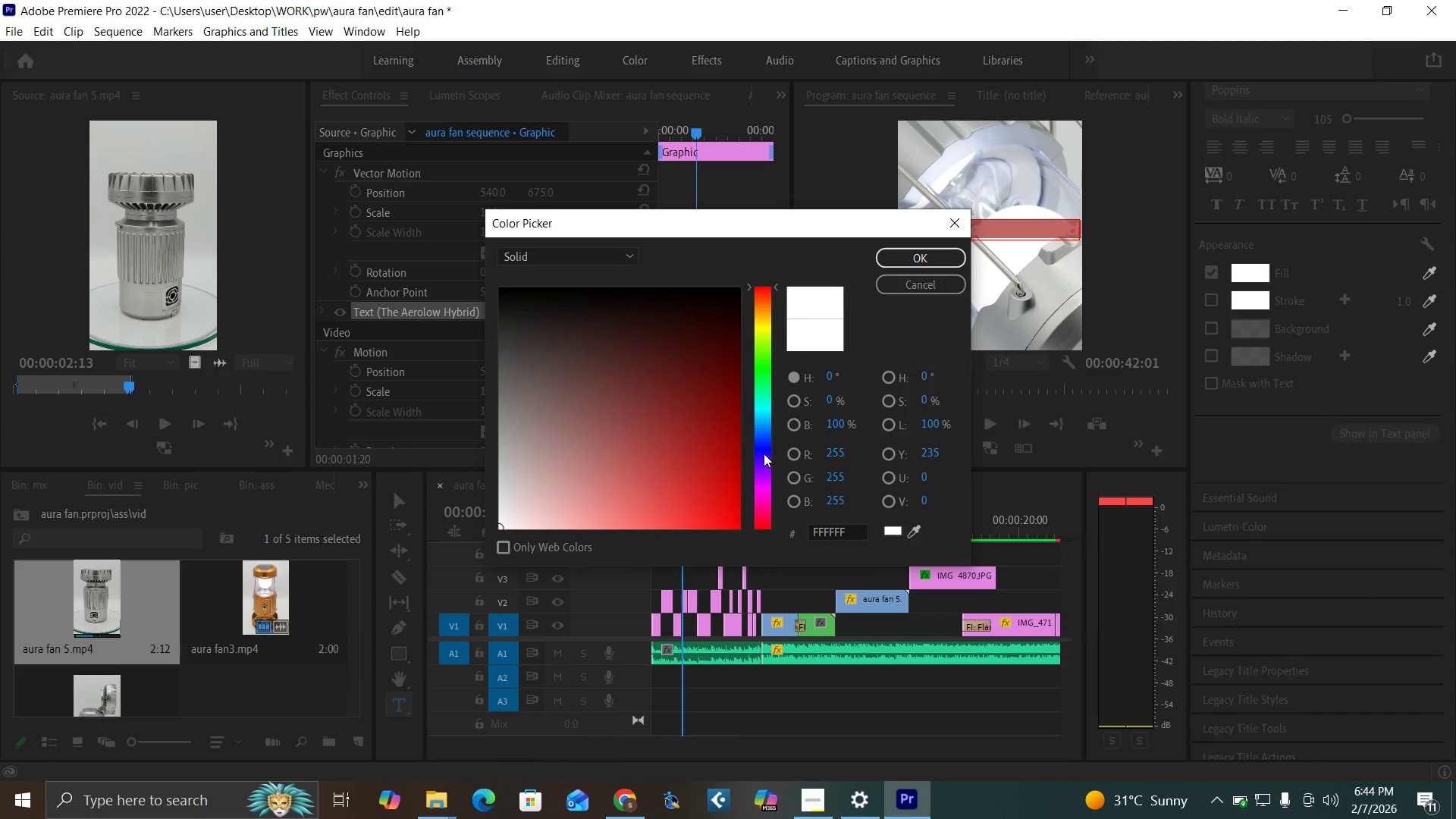 
left_click([764, 445])
 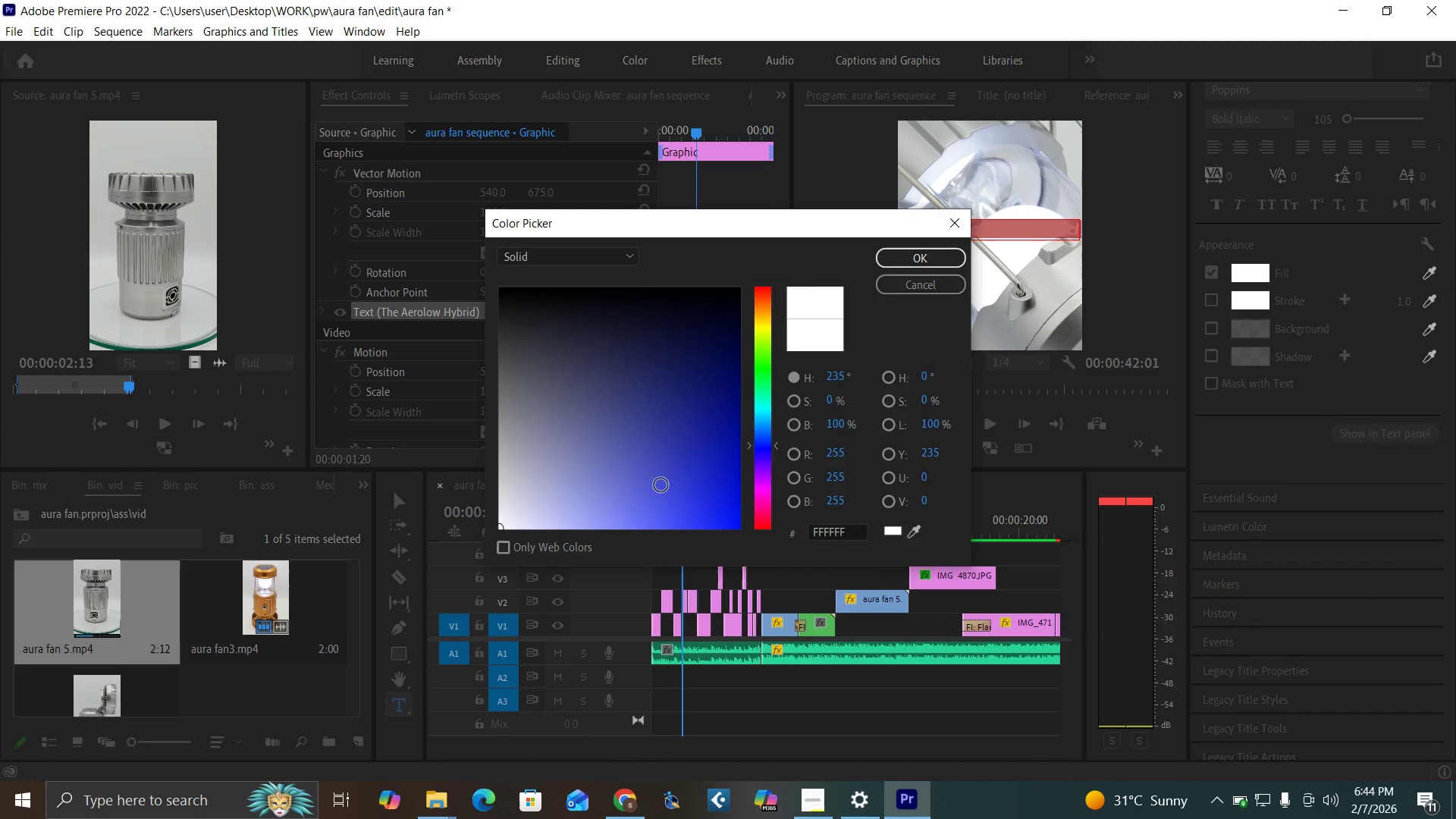 
left_click_drag(start_coordinate=[660, 475], to_coordinate=[924, 648])
 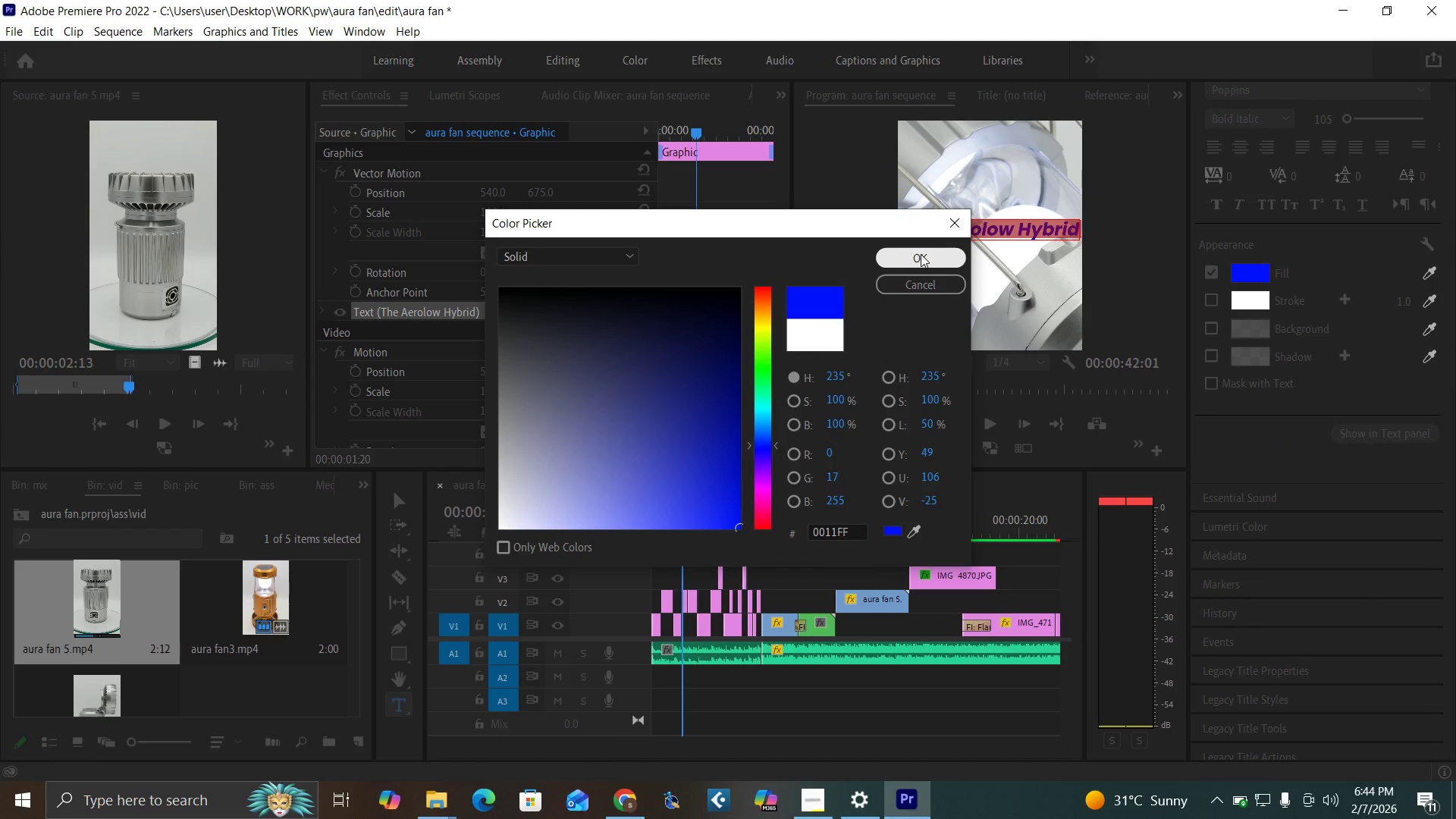 
left_click([919, 256])
 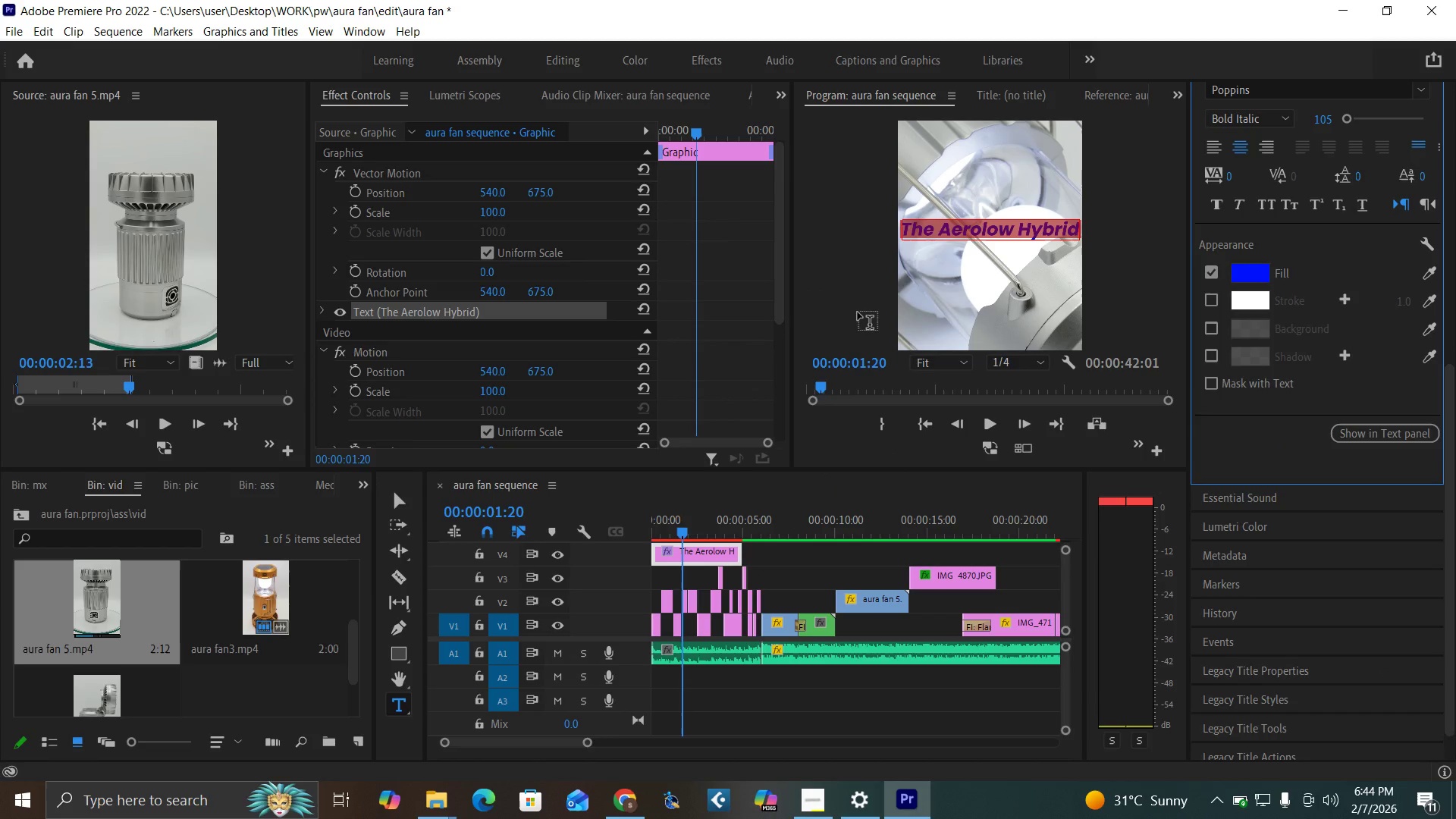 
key(Control+Backquote)
 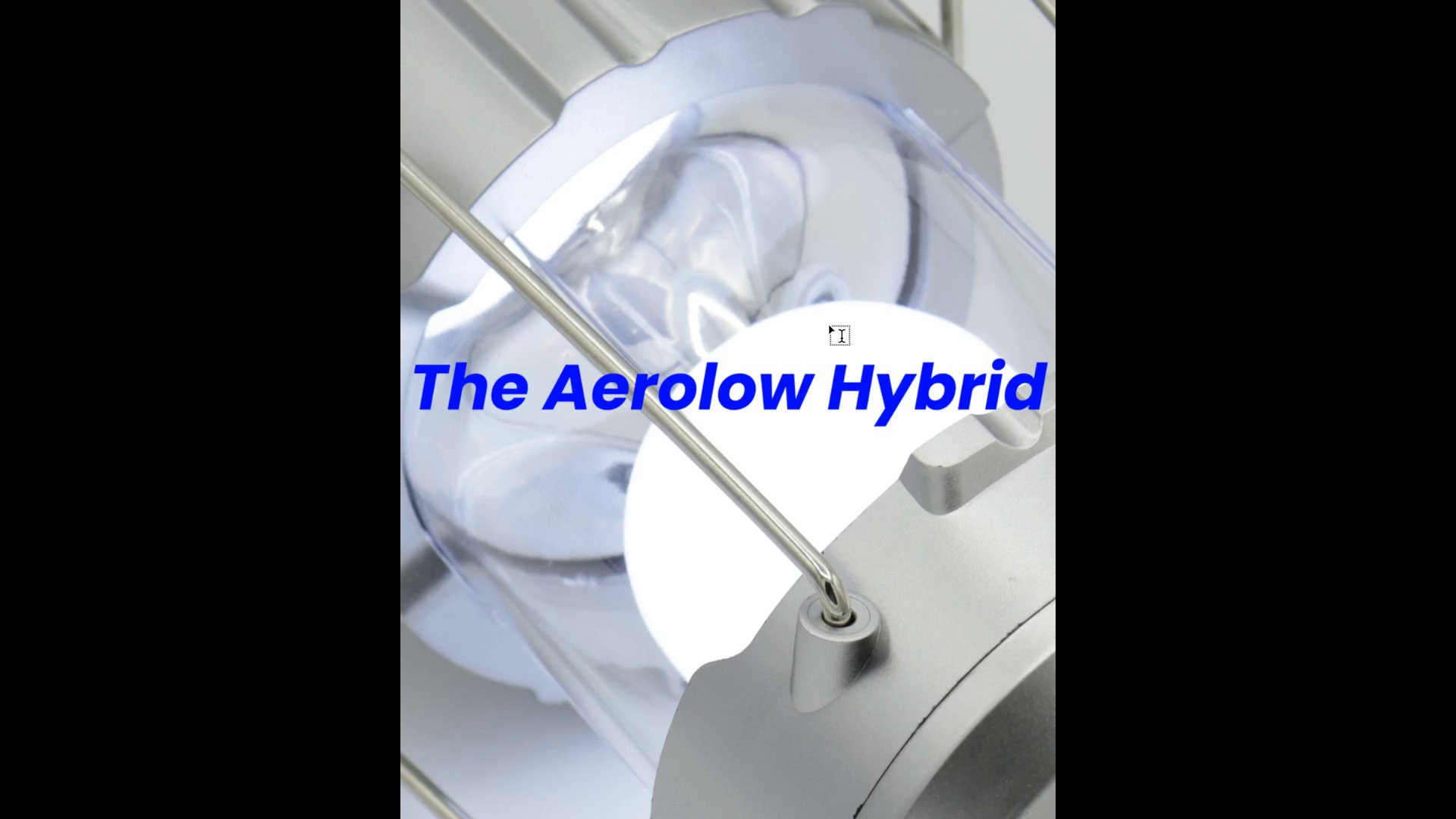 
hold_key(key=ControlLeft, duration=1.5)
 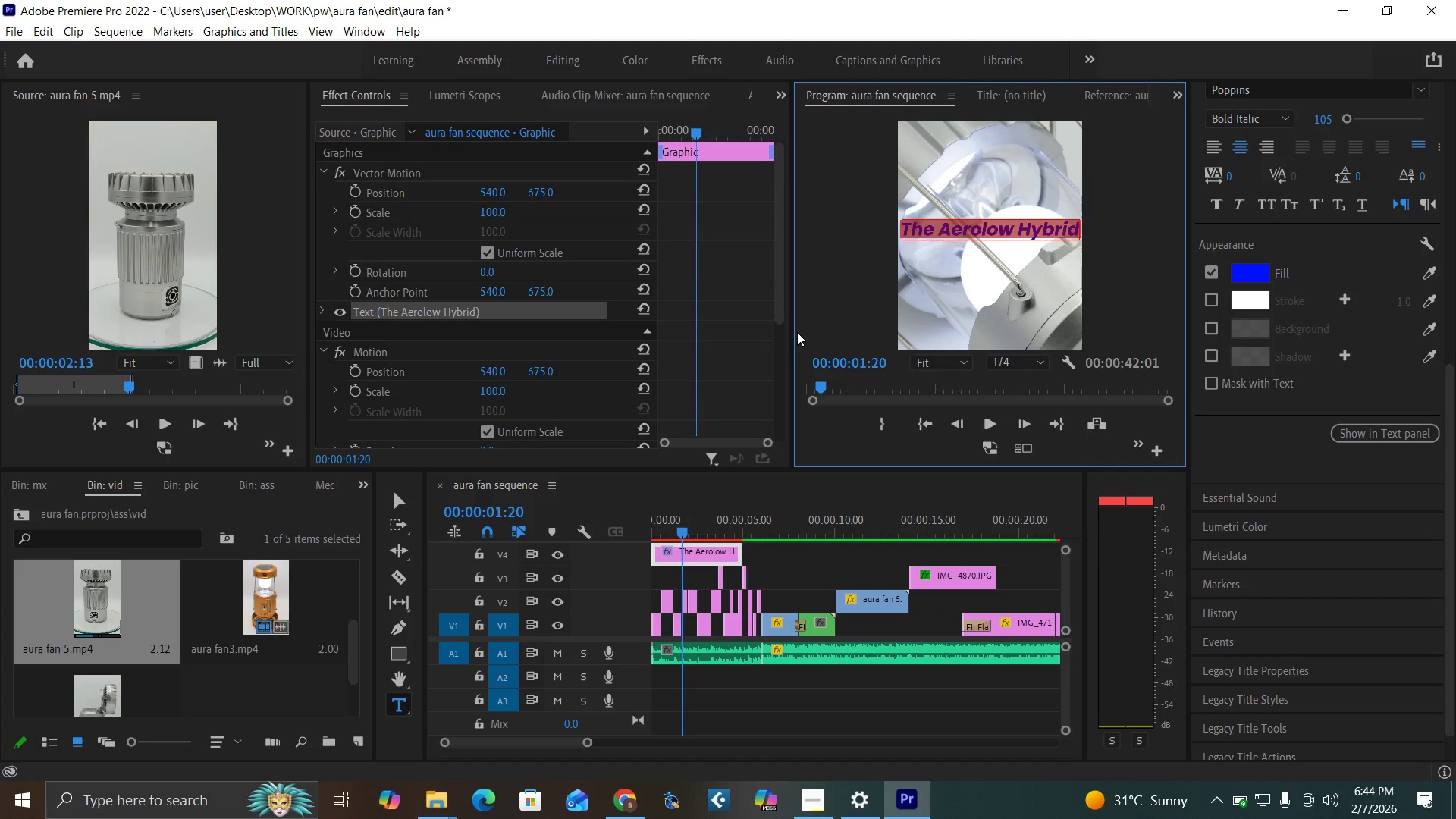 
key(Control+ControlLeft)
 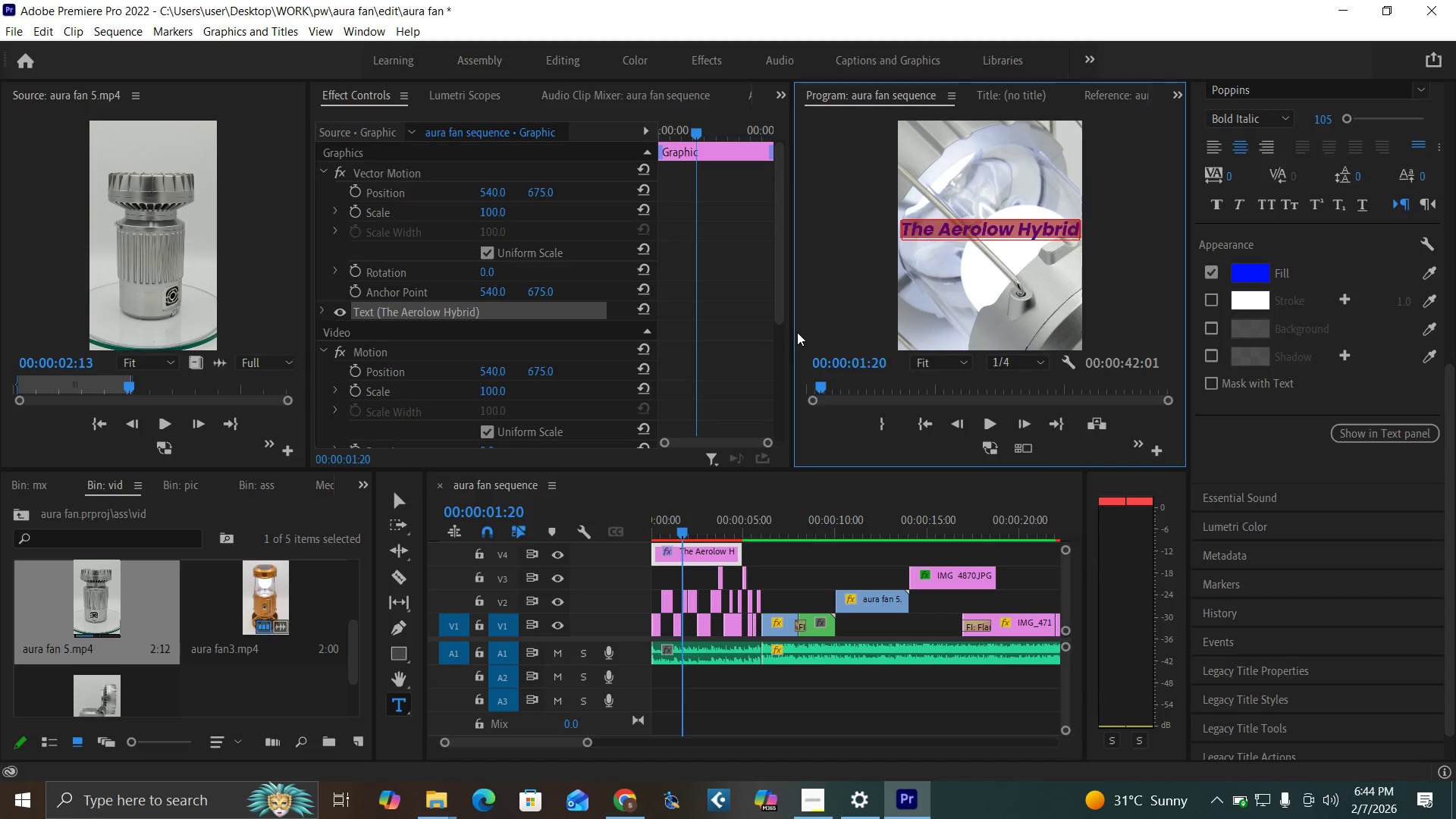 
key(Control+ControlLeft)
 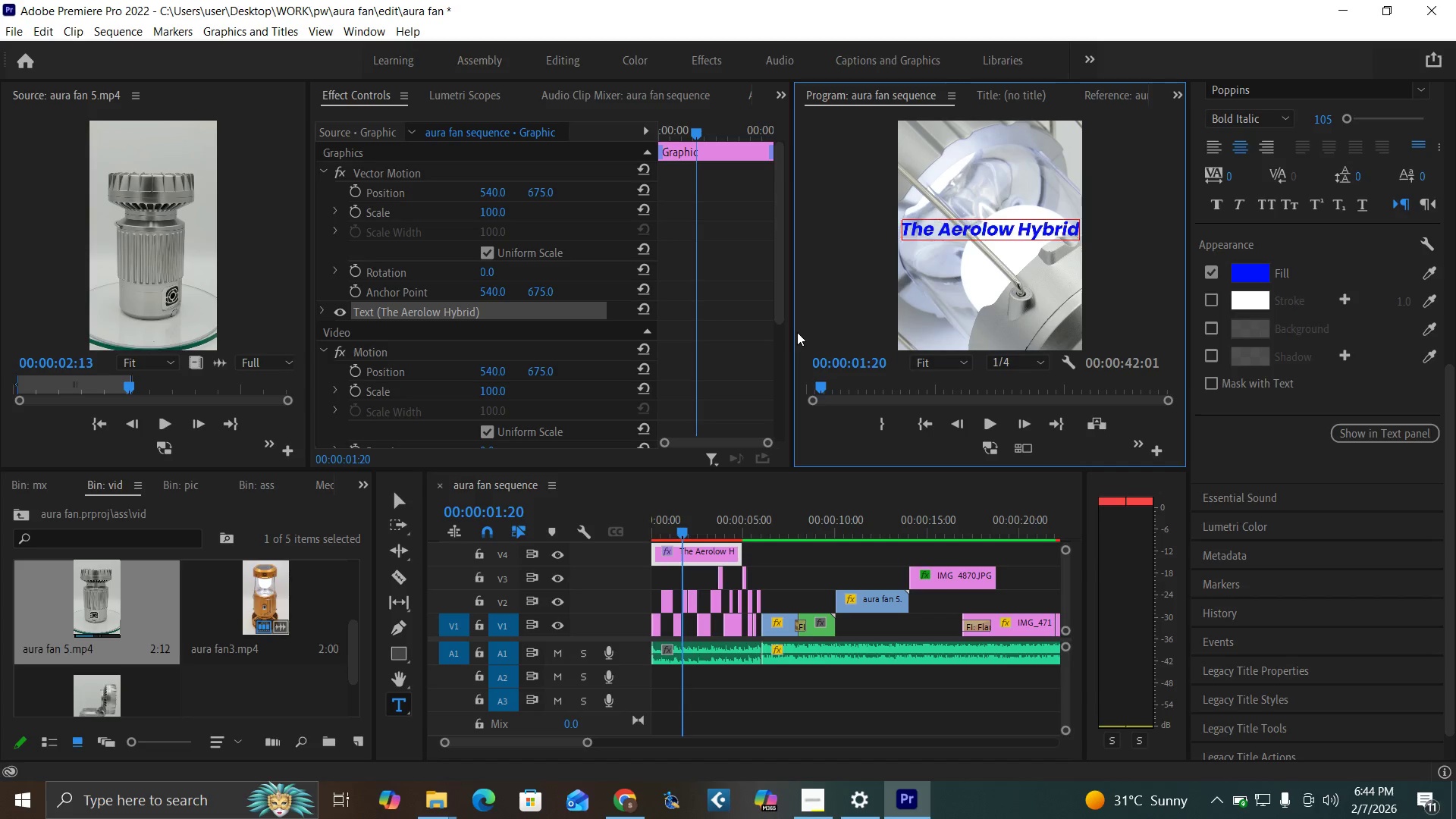 
key(Control+Backquote)
 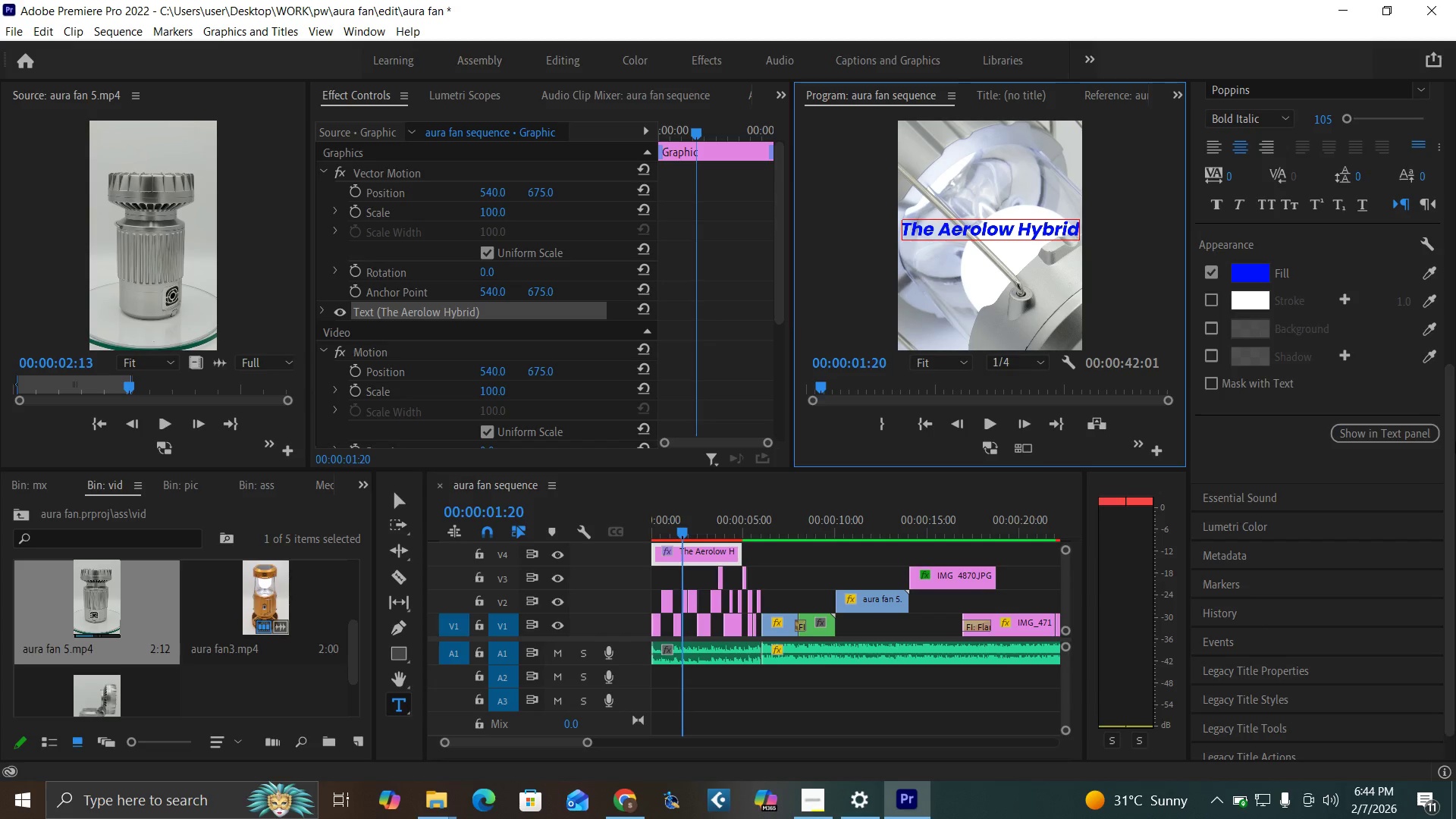 
left_click_drag(start_coordinate=[1448, 436], to_coordinate=[1451, 76])
 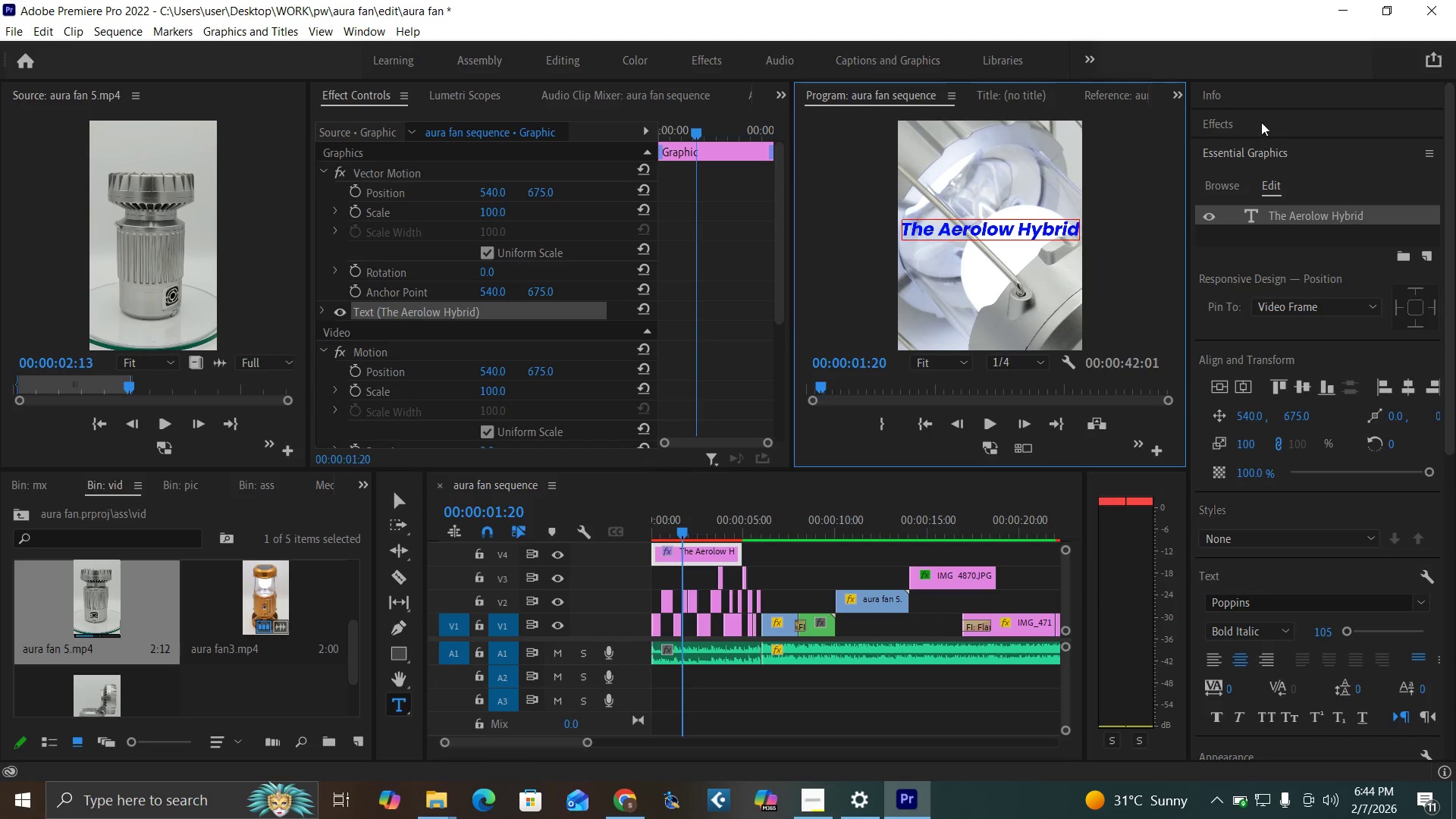 
left_click([1261, 122])
 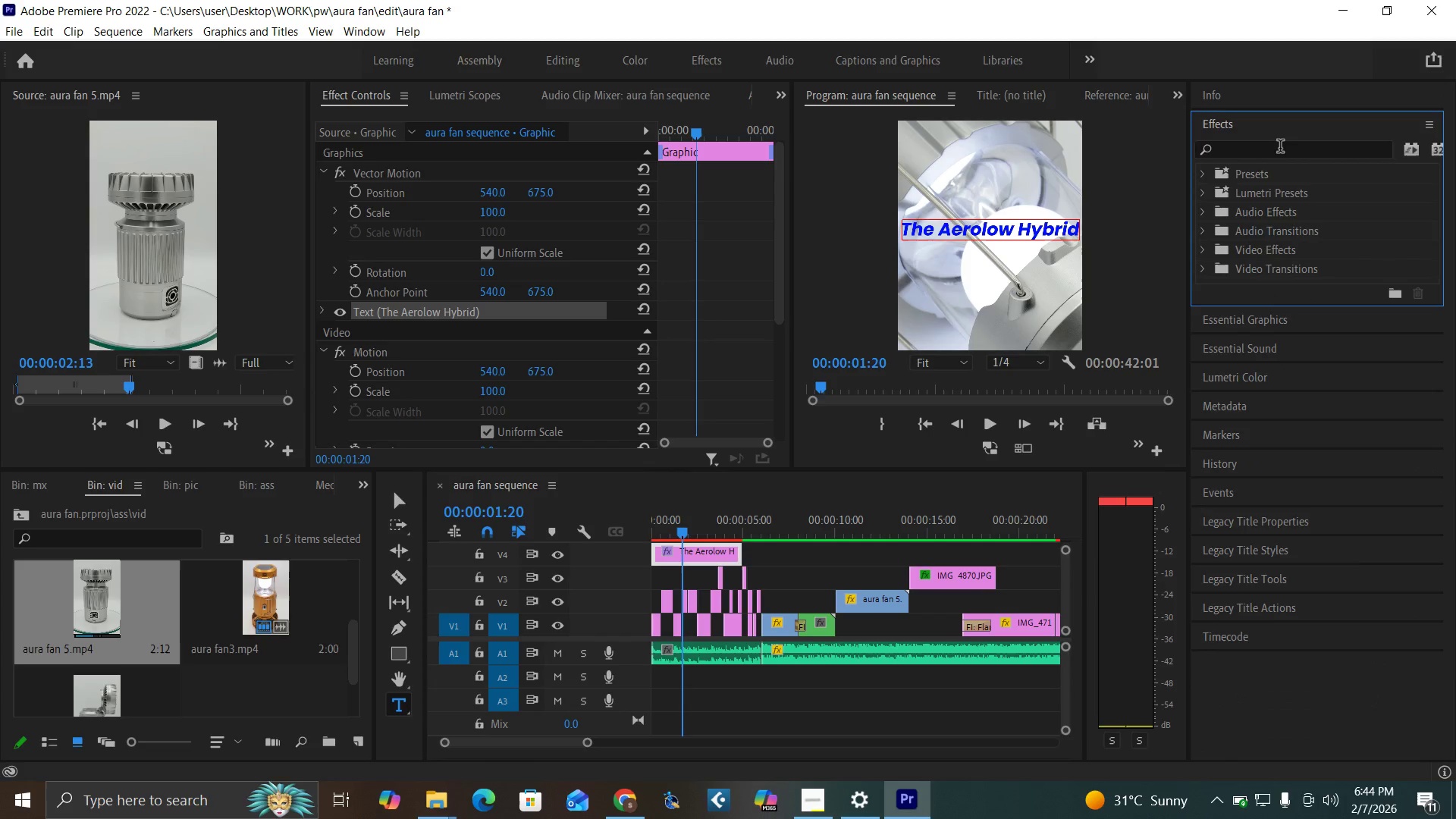 
left_click([1280, 148])
 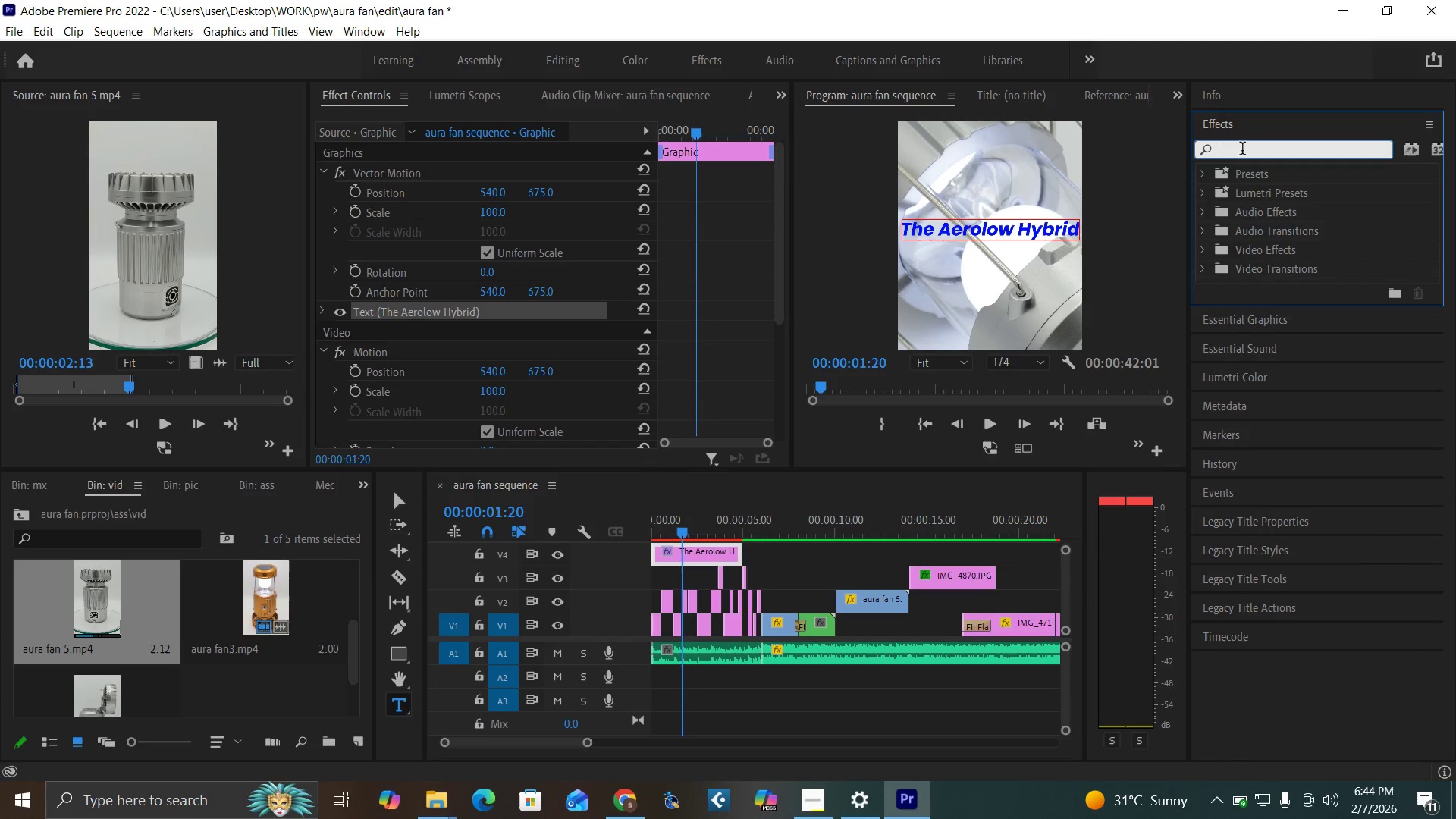 
type(alpha)
 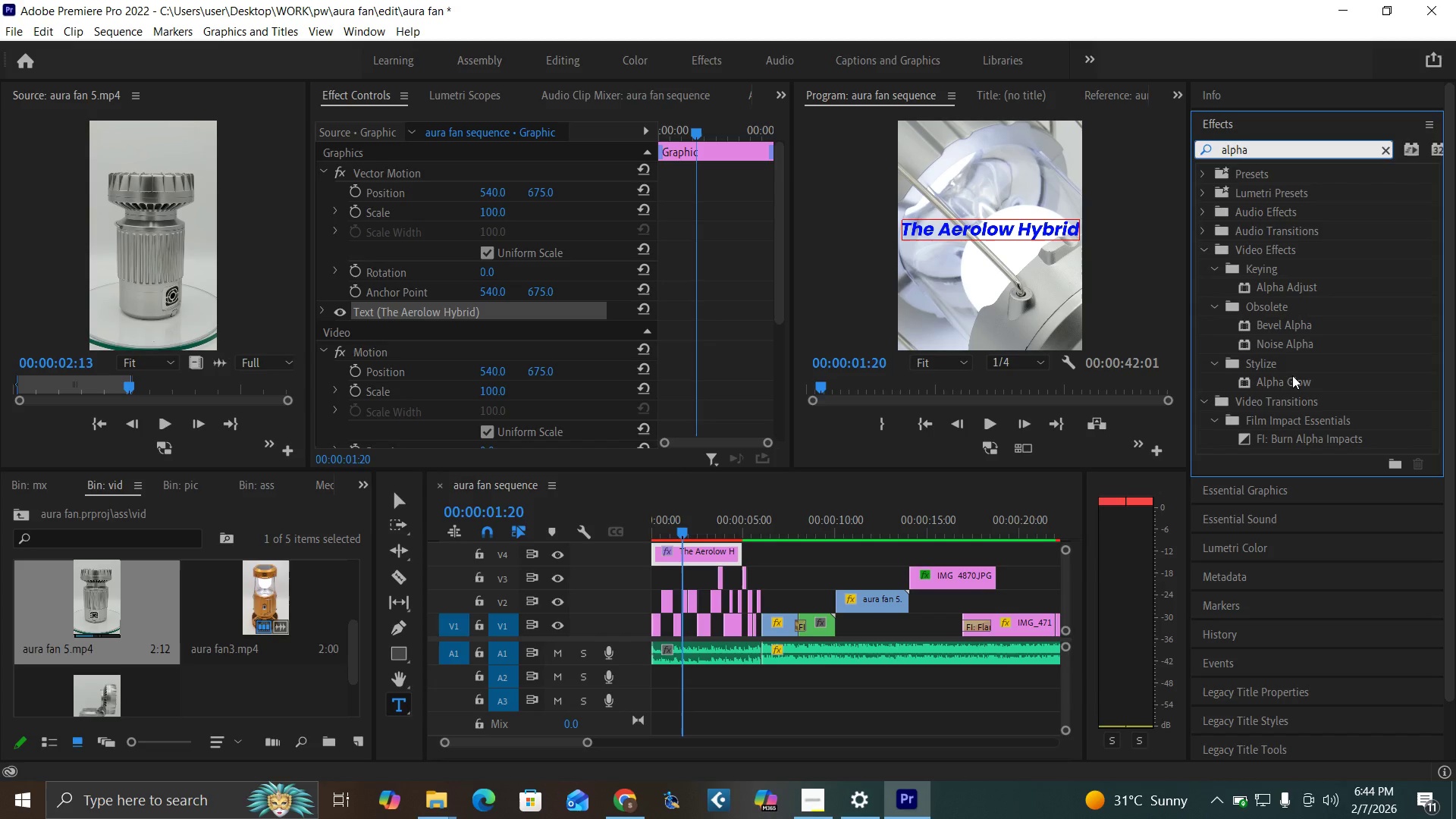 
left_click_drag(start_coordinate=[1292, 375], to_coordinate=[705, 556])
 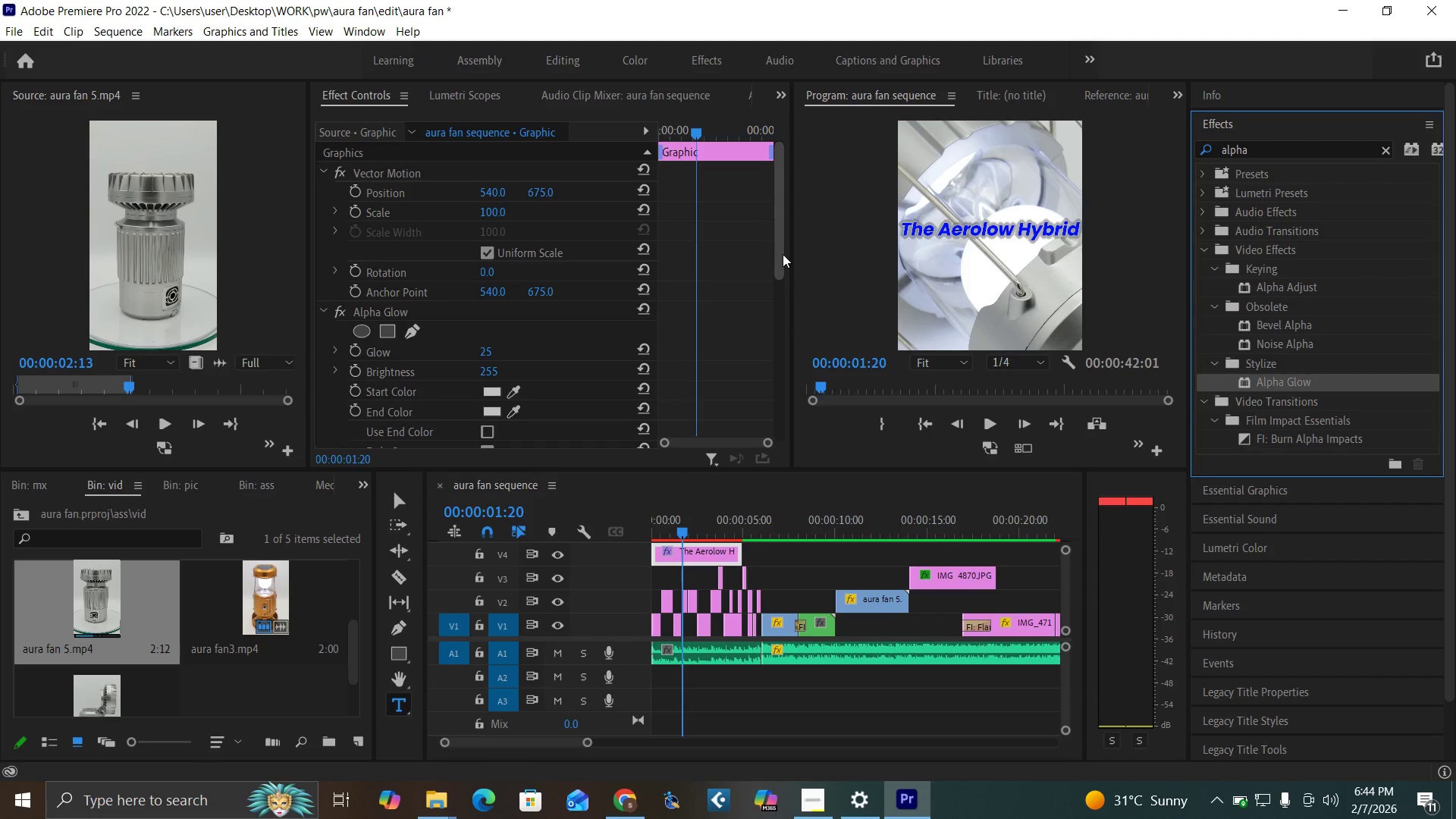 
left_click_drag(start_coordinate=[777, 253], to_coordinate=[792, 495])
 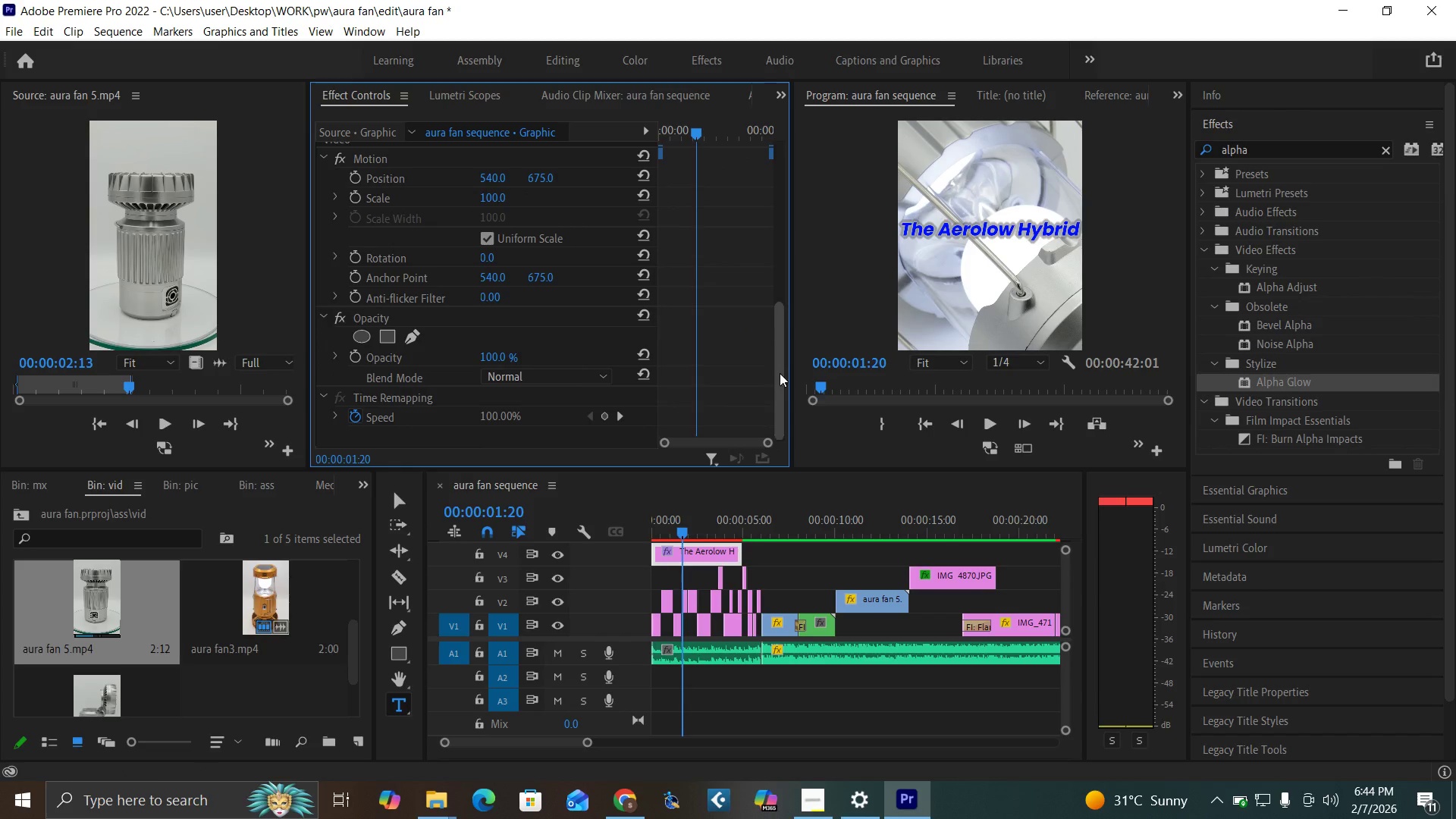 
left_click_drag(start_coordinate=[780, 375], to_coordinate=[771, 245])
 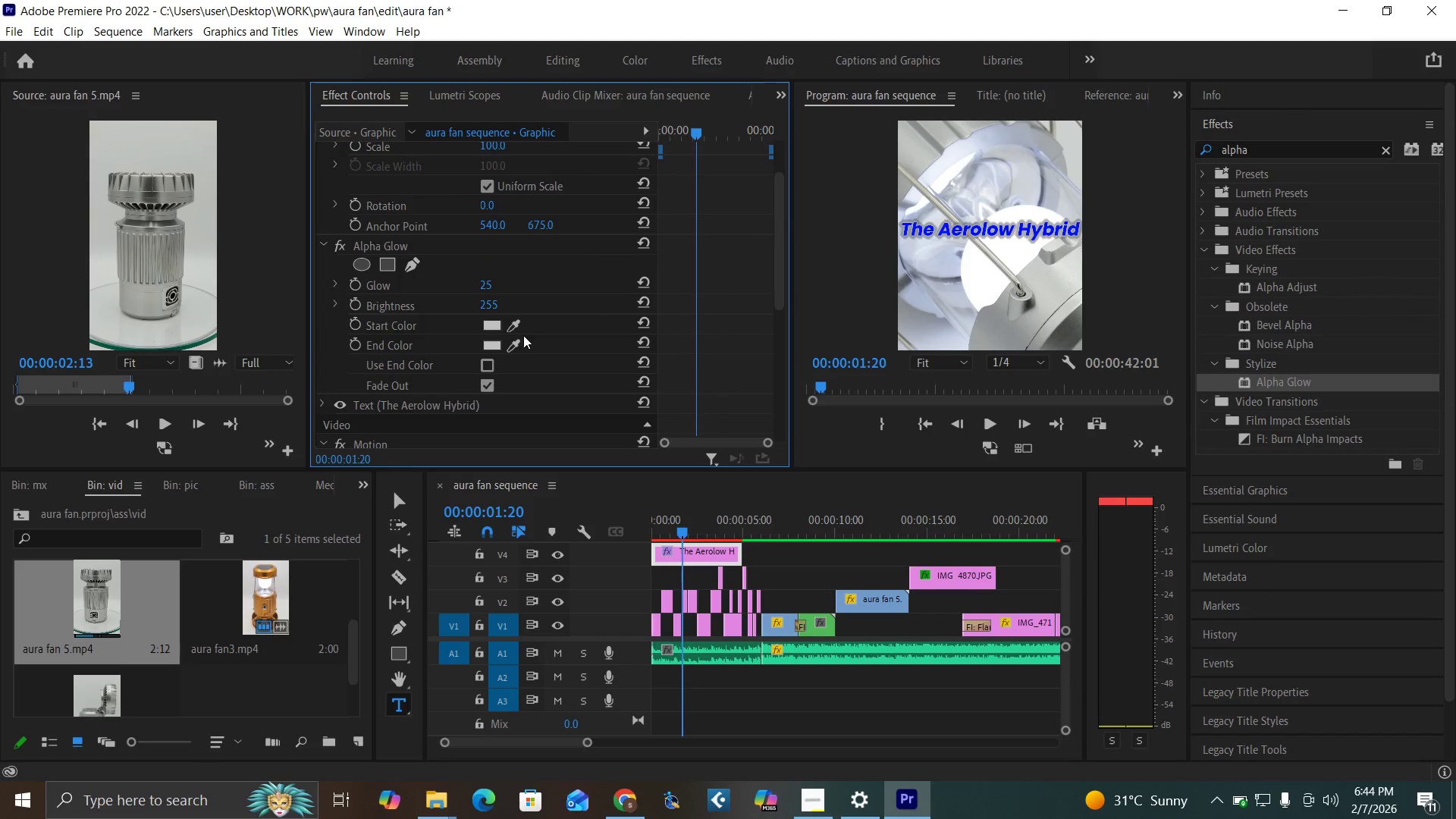 
left_click([487, 327])
 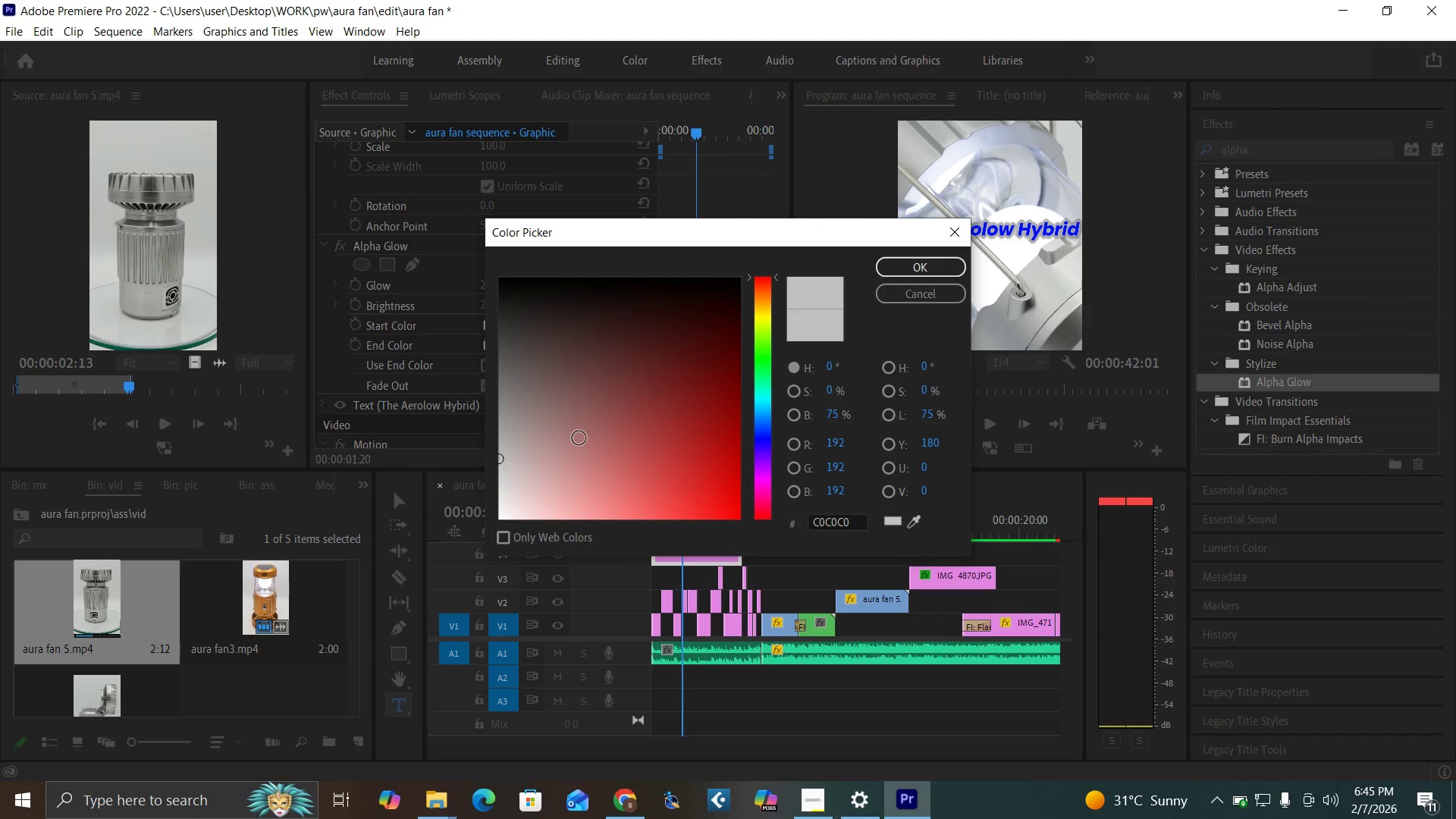 
left_click_drag(start_coordinate=[573, 444], to_coordinate=[449, 246])
 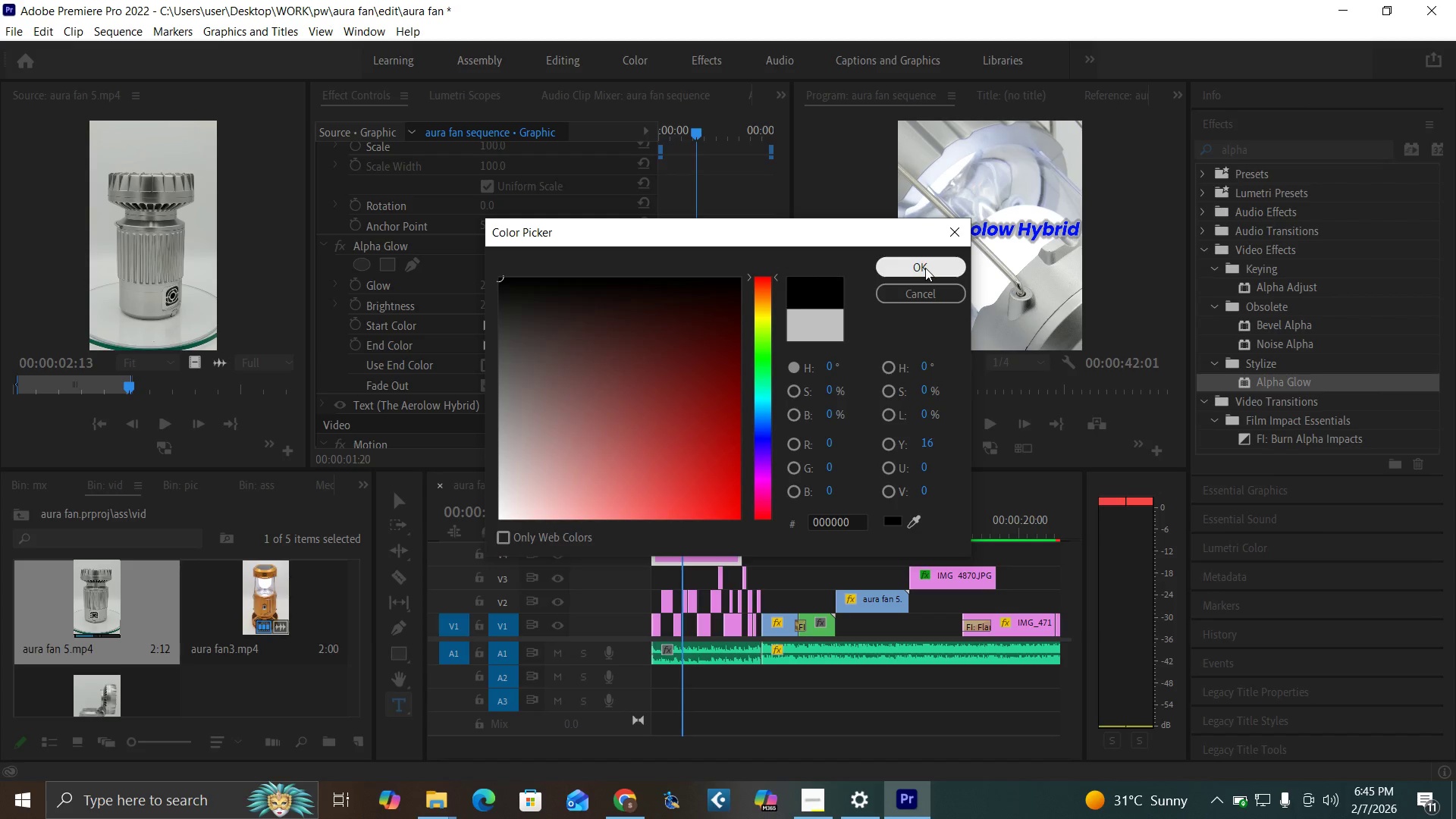 
left_click([925, 268])
 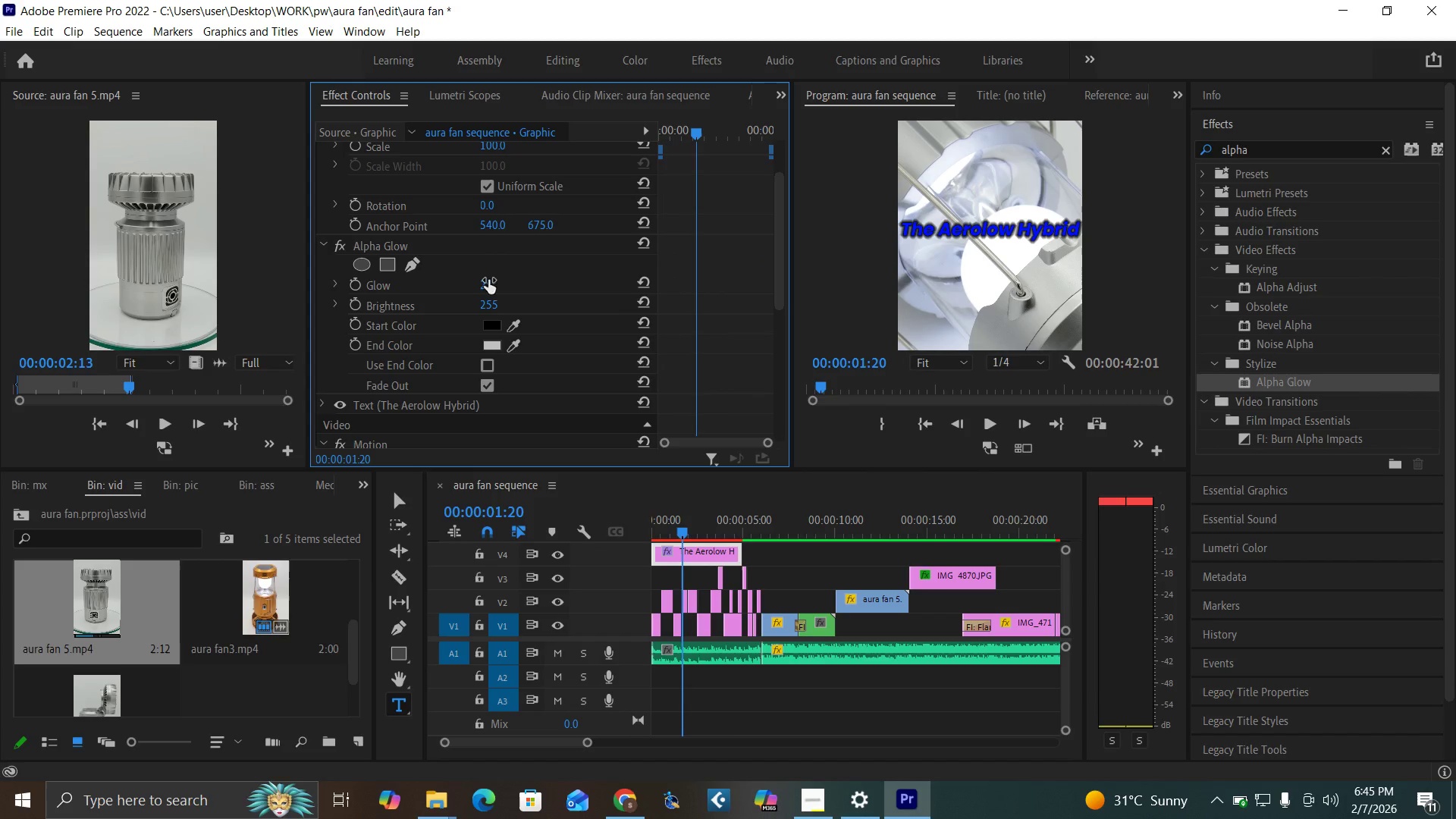 
left_click([486, 281])
 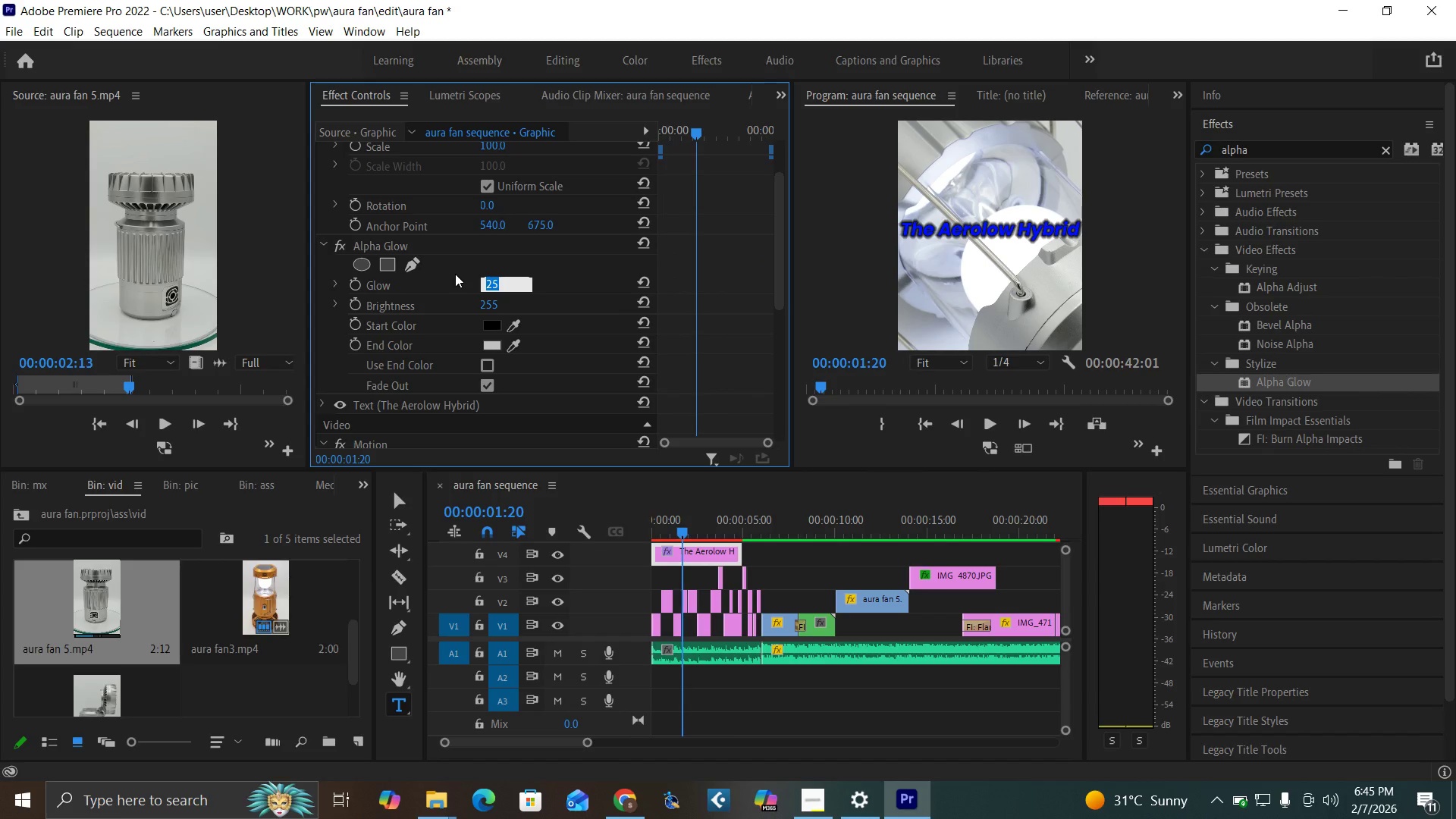 
type(15)
 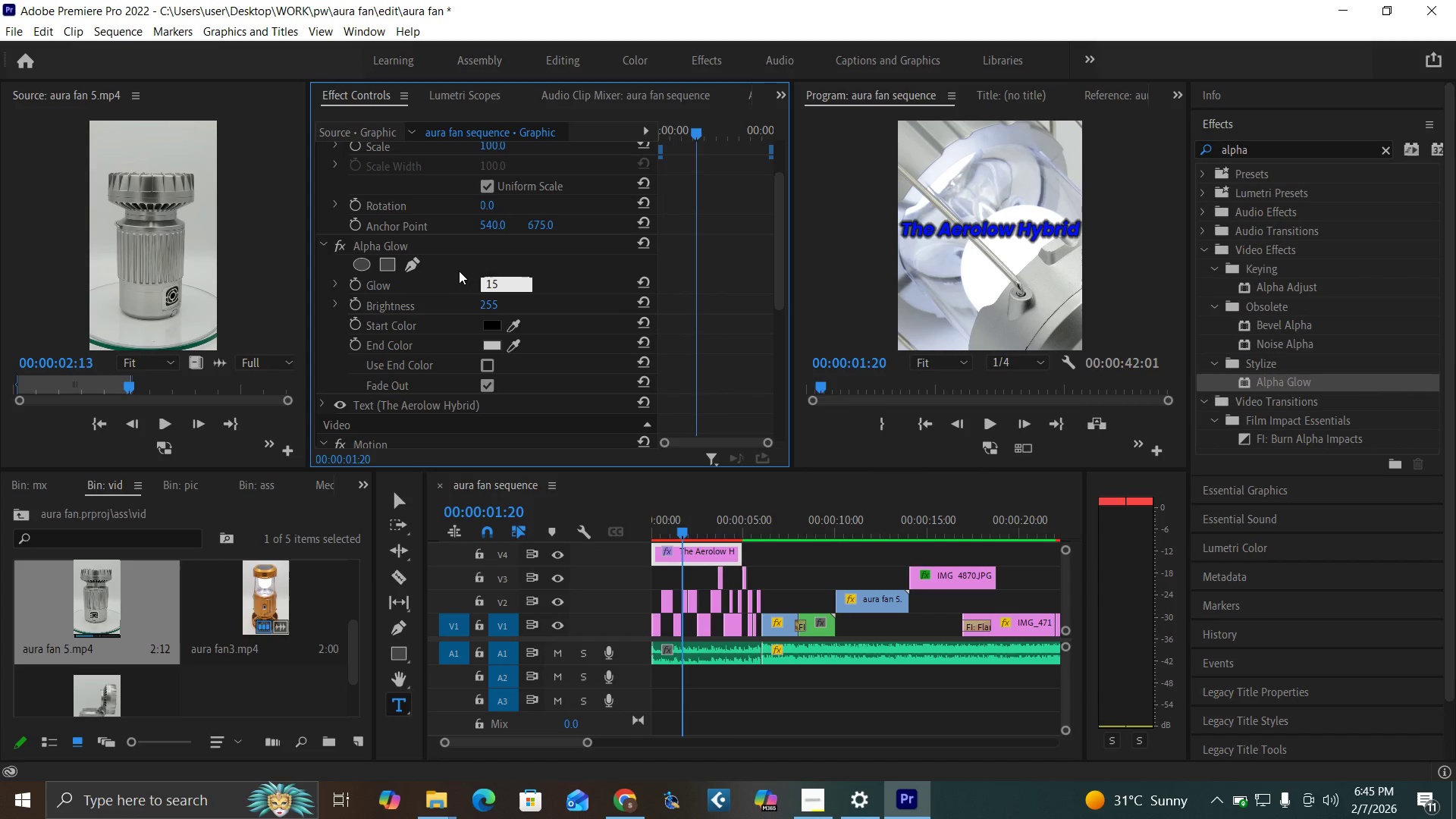 
key(Enter)
 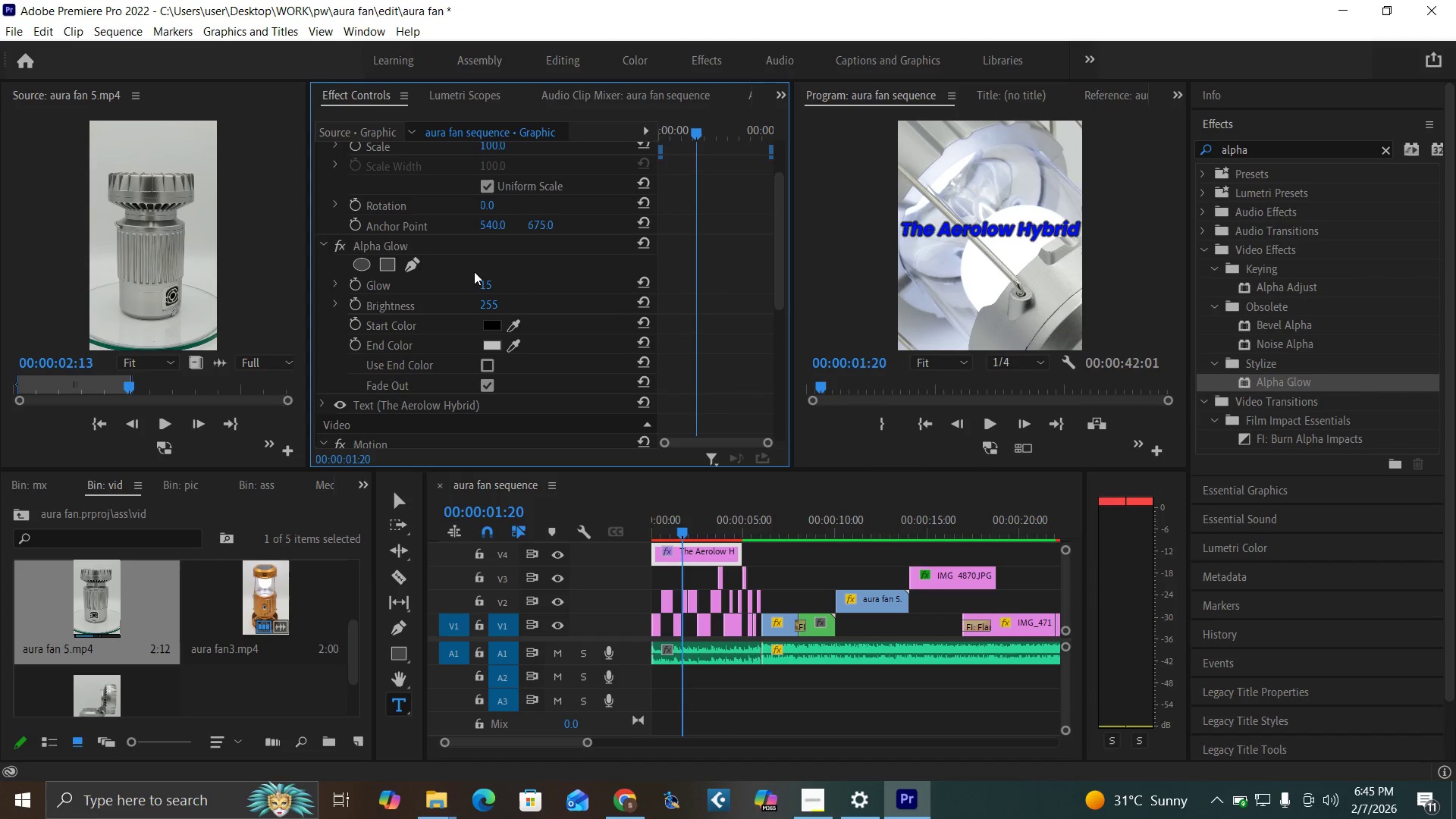 
key(Control+Backquote)
 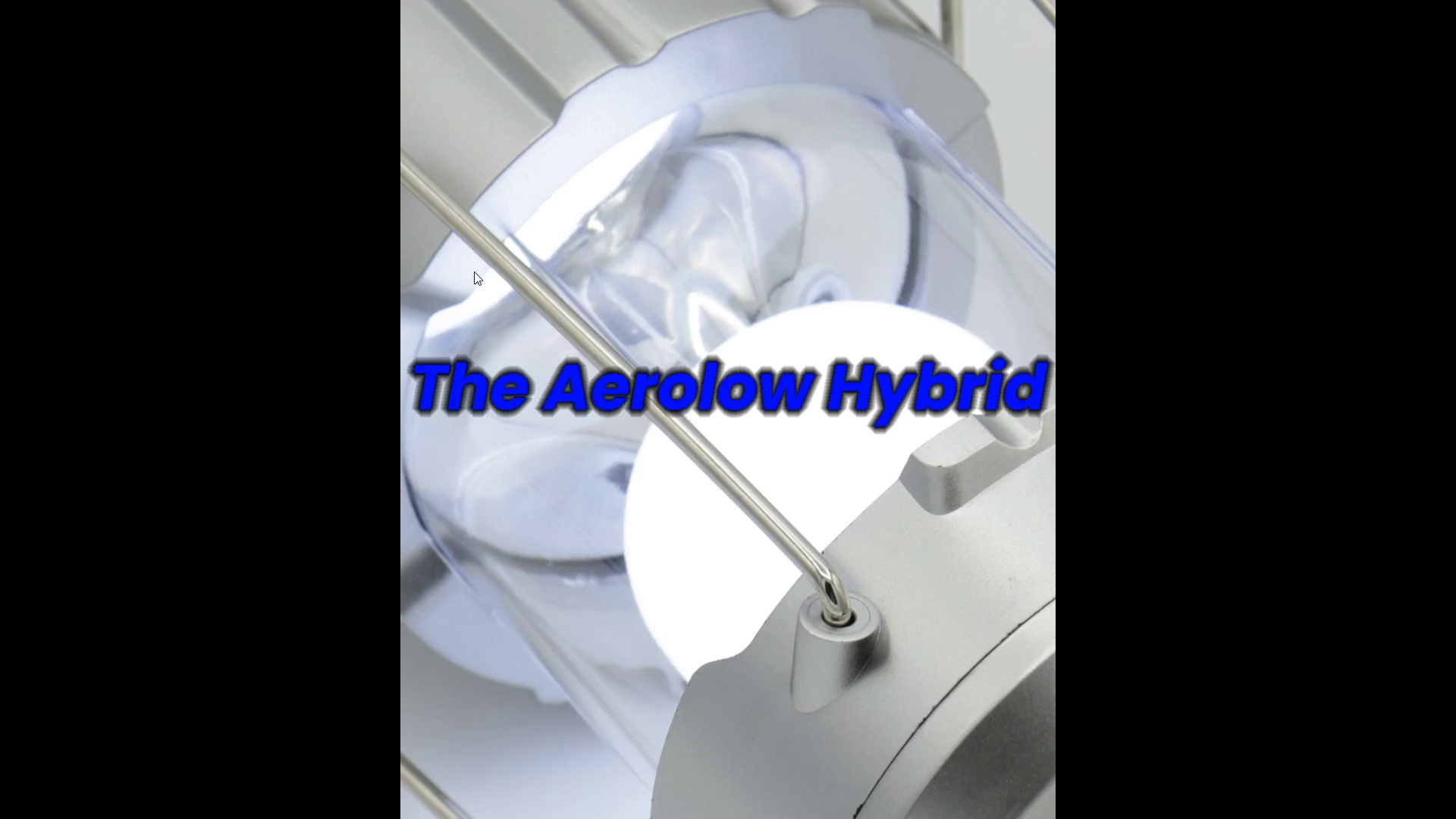 
key(Control+Backquote)
 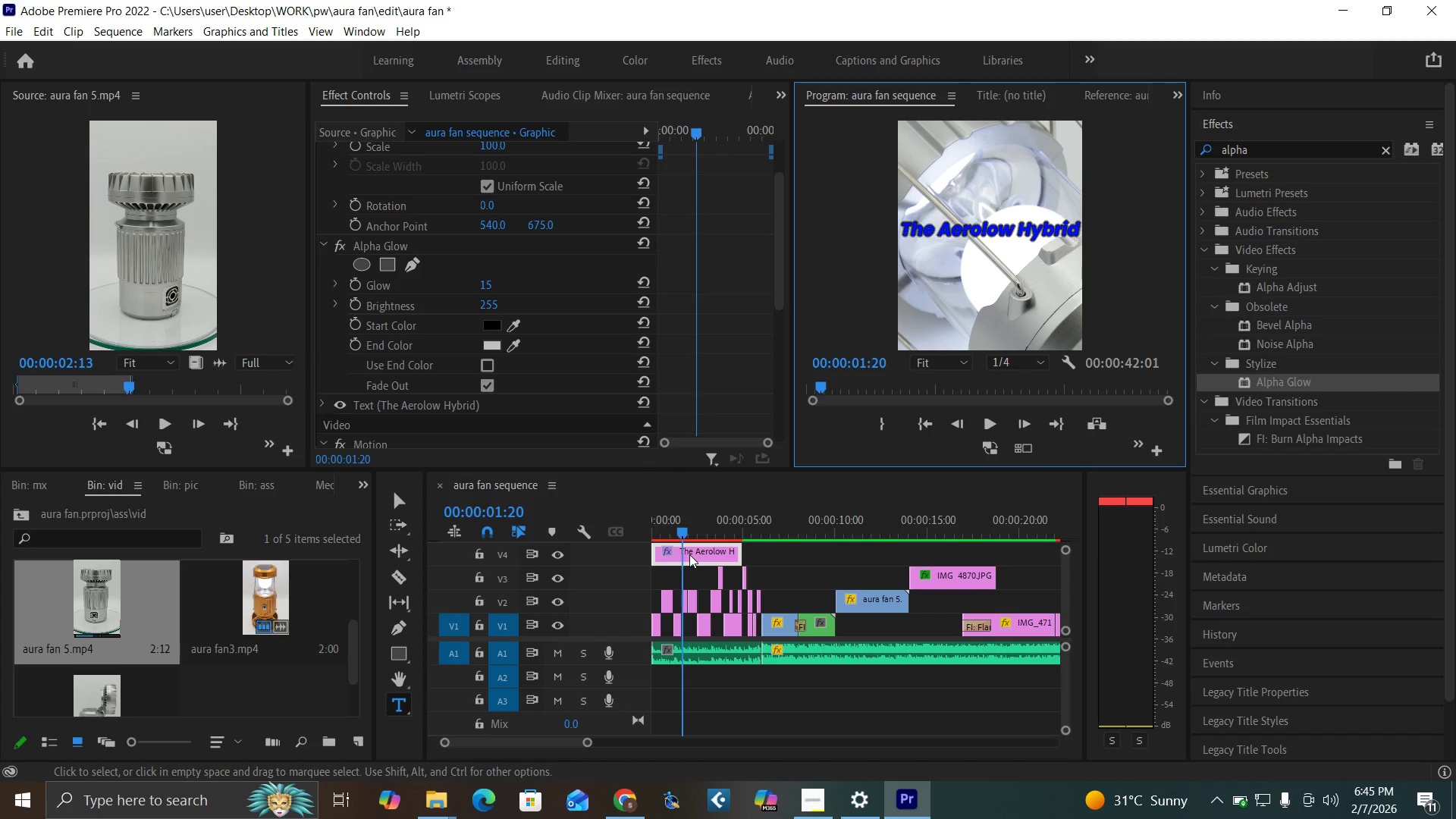 
key(Space)
 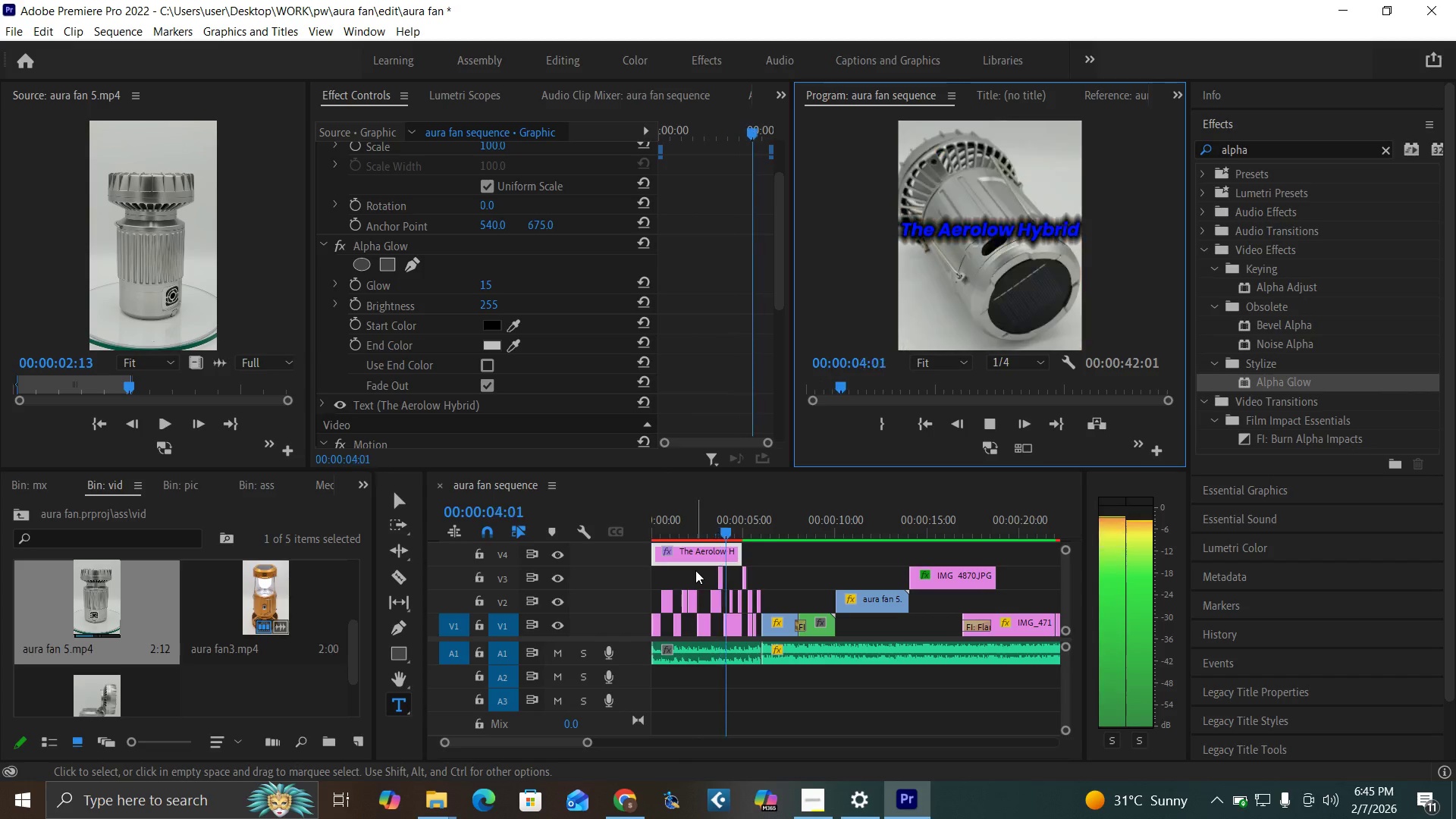 
key(Equal)
 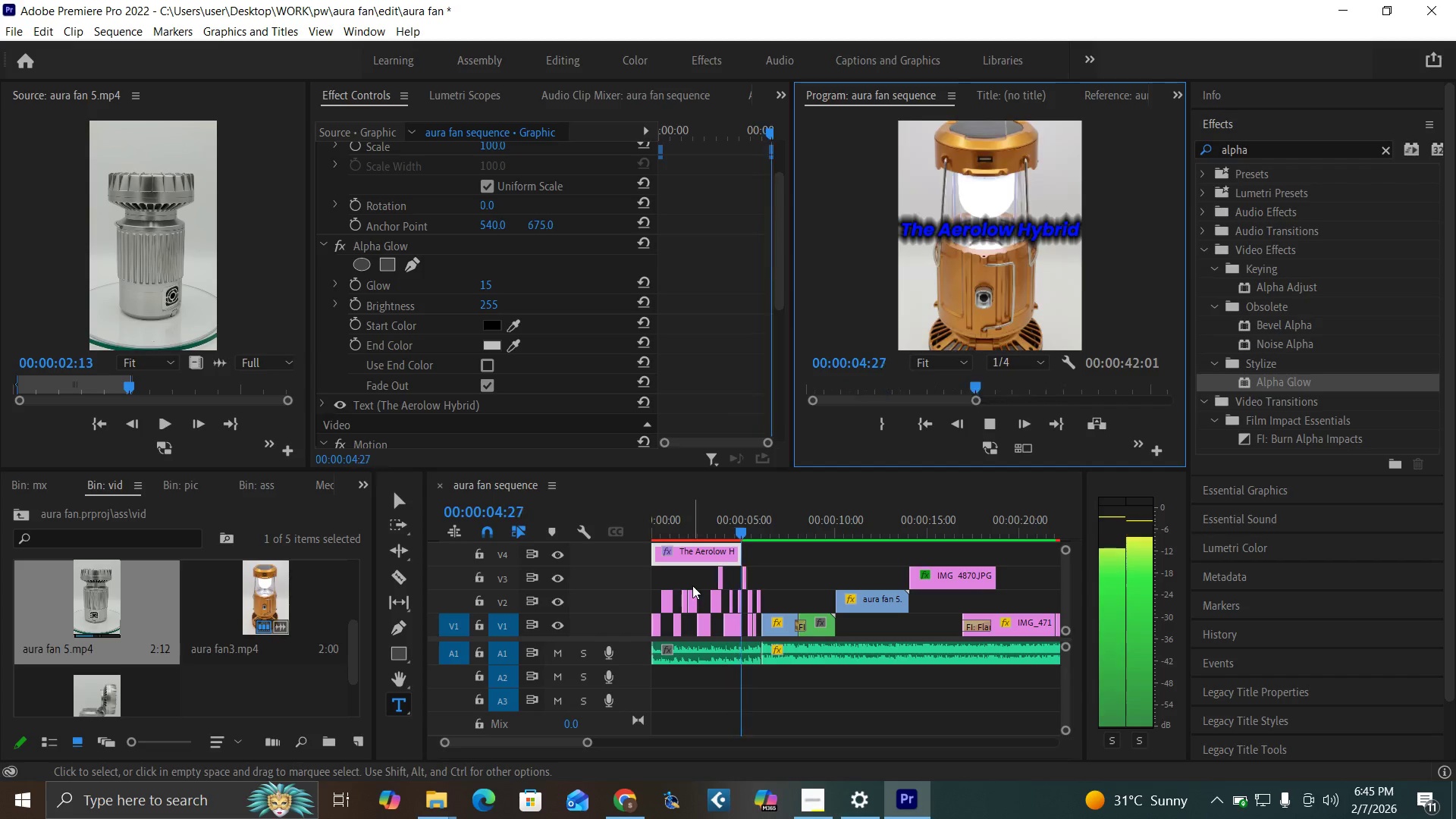 
key(Equal)
 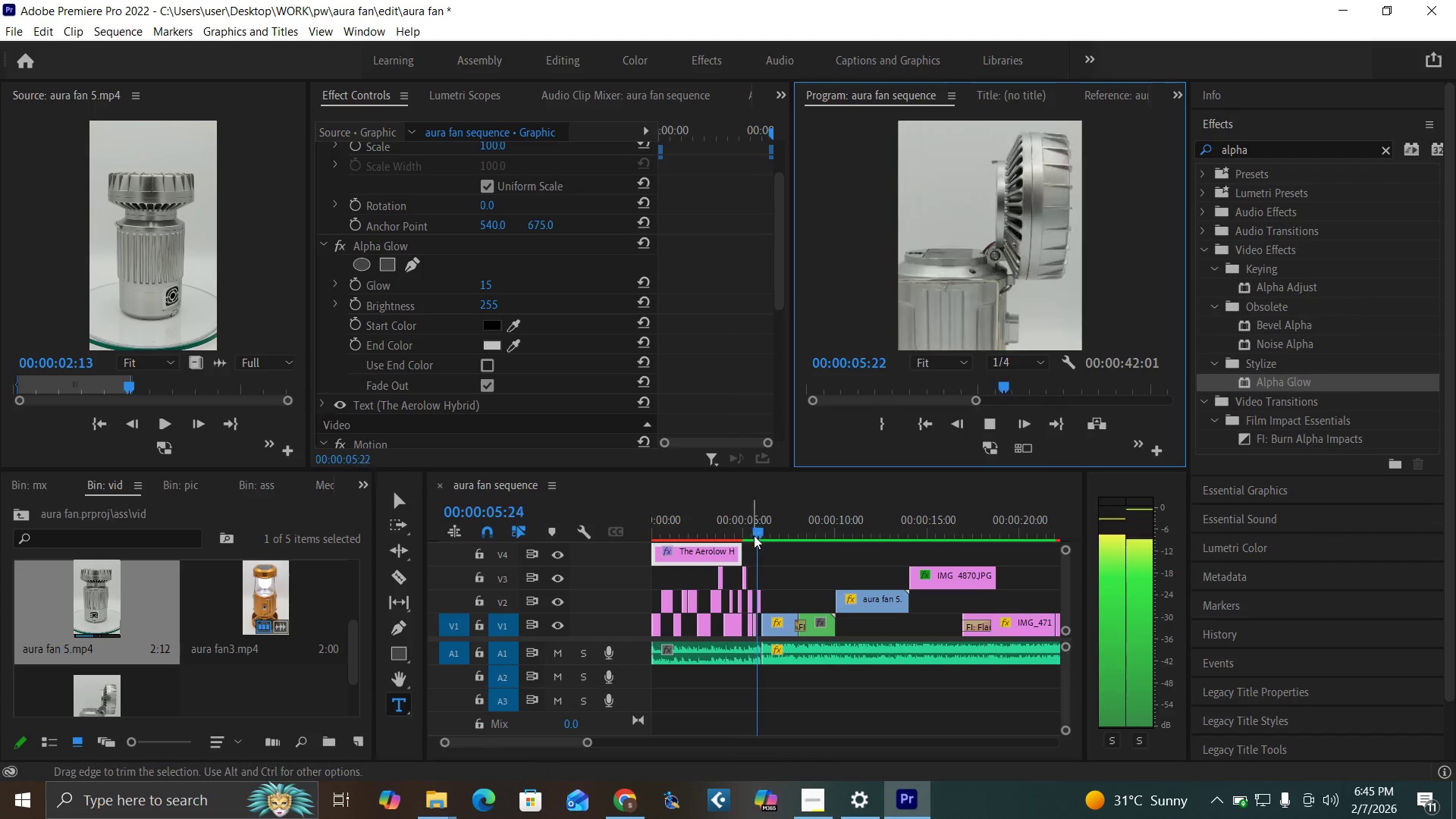 
key(Space)
 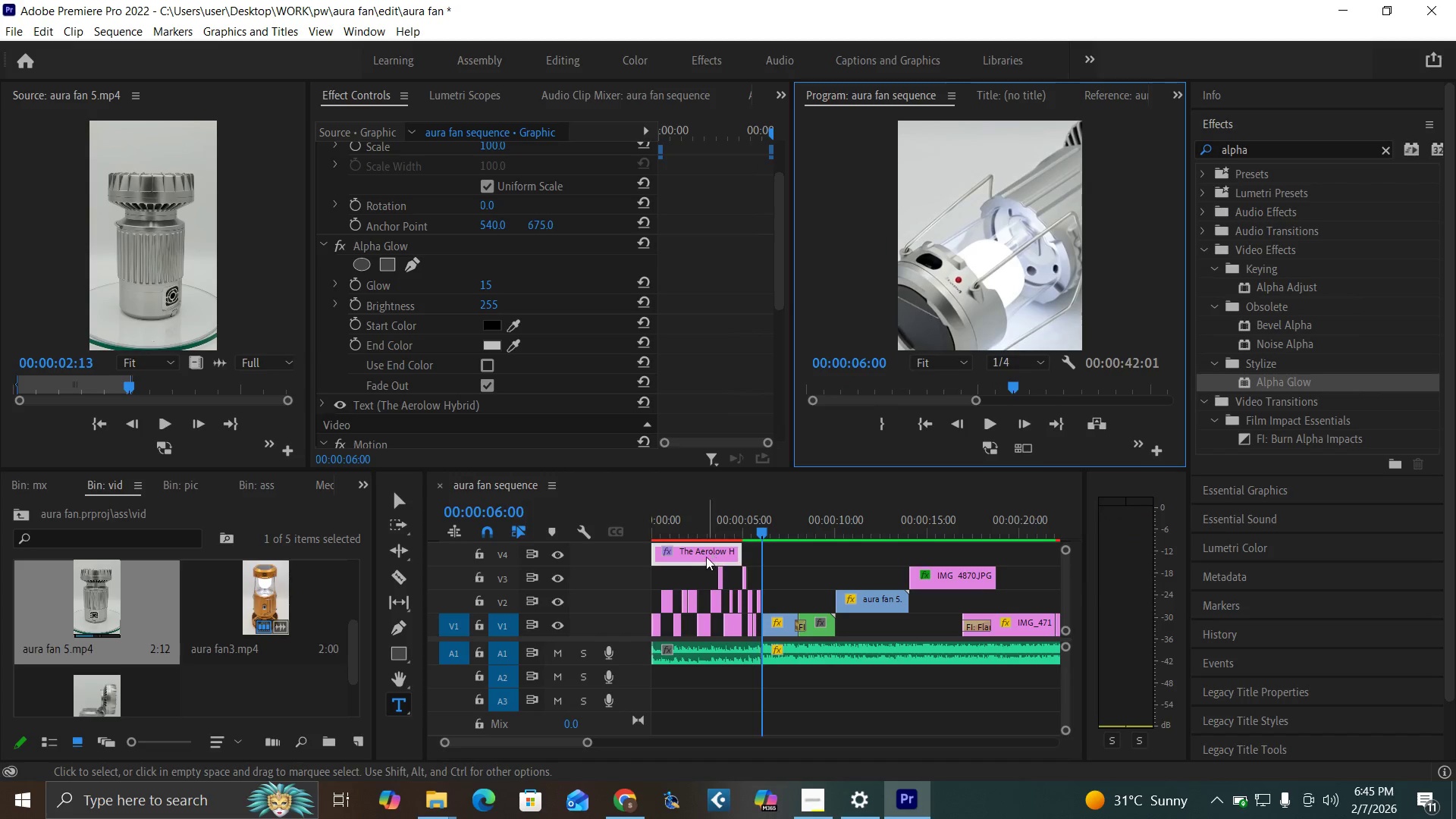 
left_click_drag(start_coordinate=[706, 557], to_coordinate=[818, 561])
 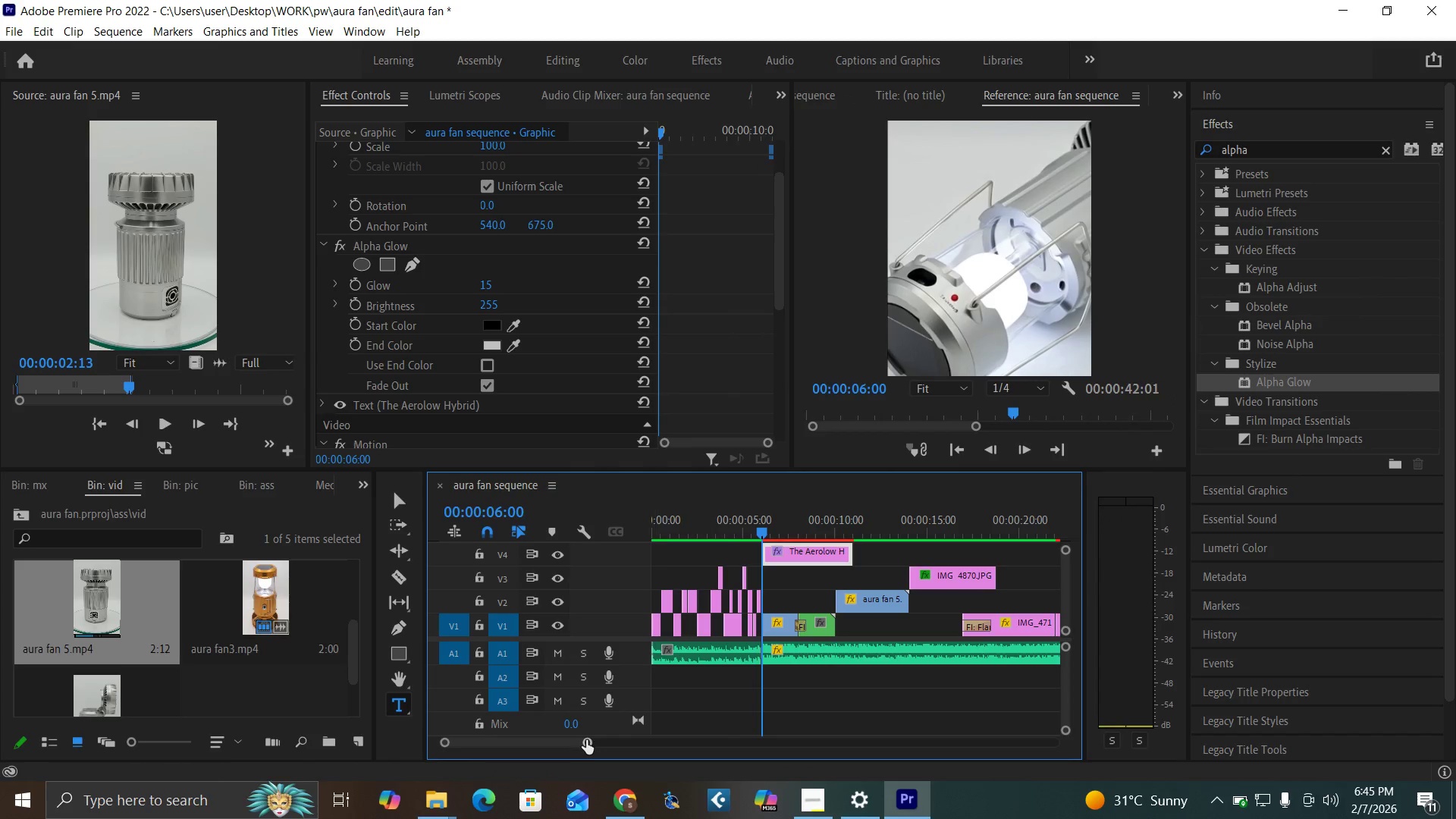 
left_click_drag(start_coordinate=[586, 740], to_coordinate=[535, 728])
 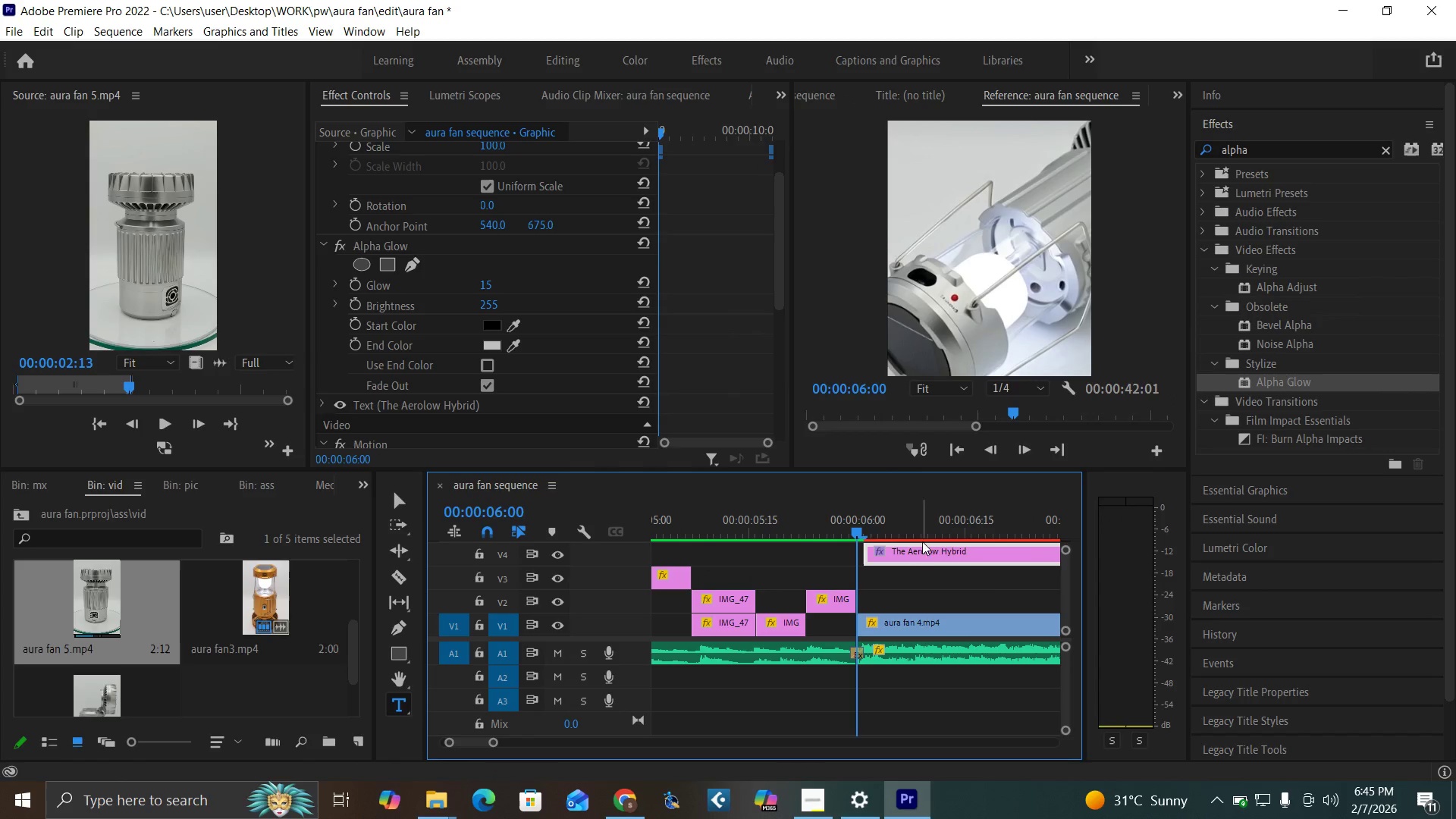 
left_click_drag(start_coordinate=[924, 554], to_coordinate=[917, 557])
 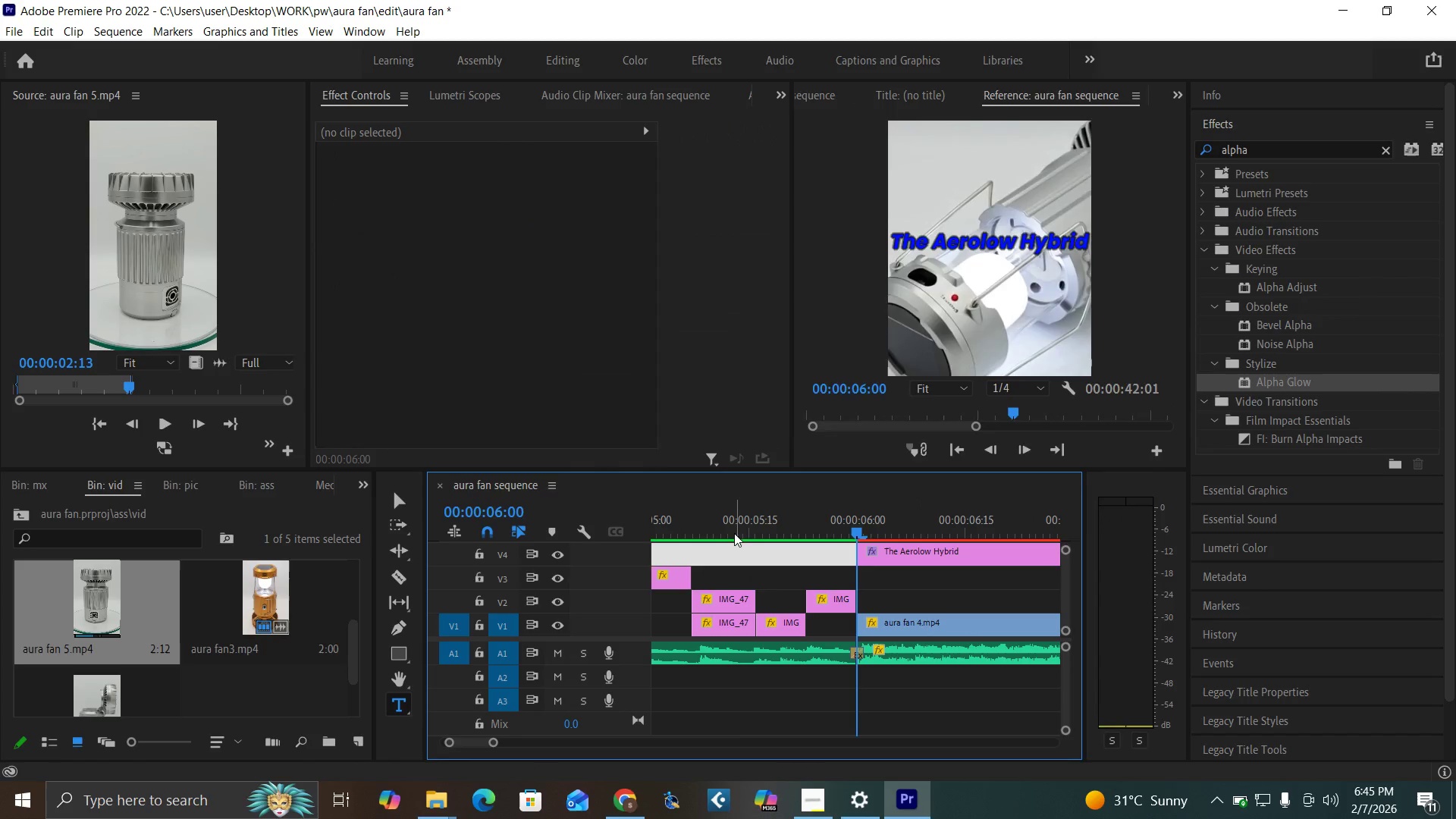 
double_click([733, 532])
 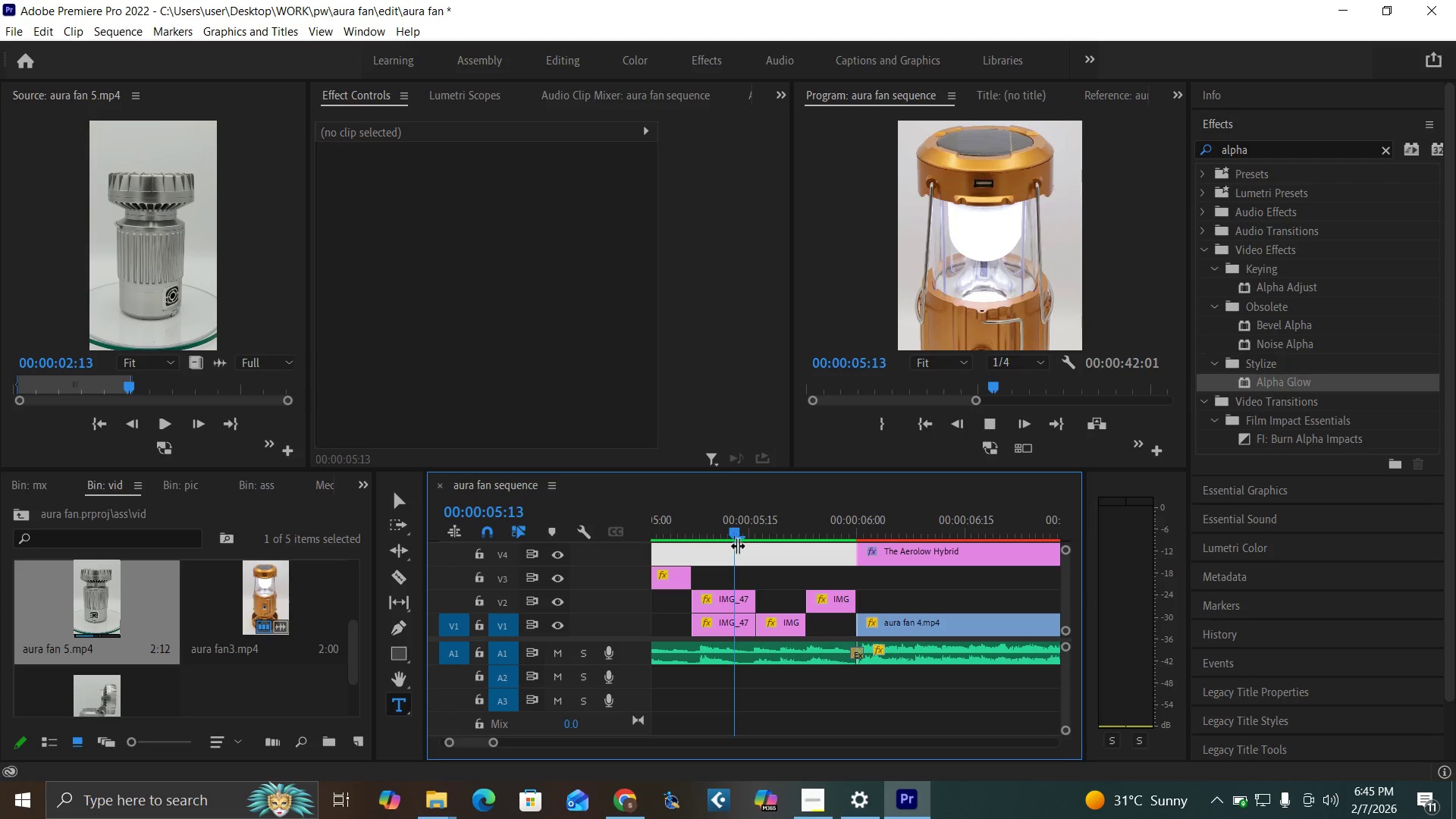 
key(Space)
 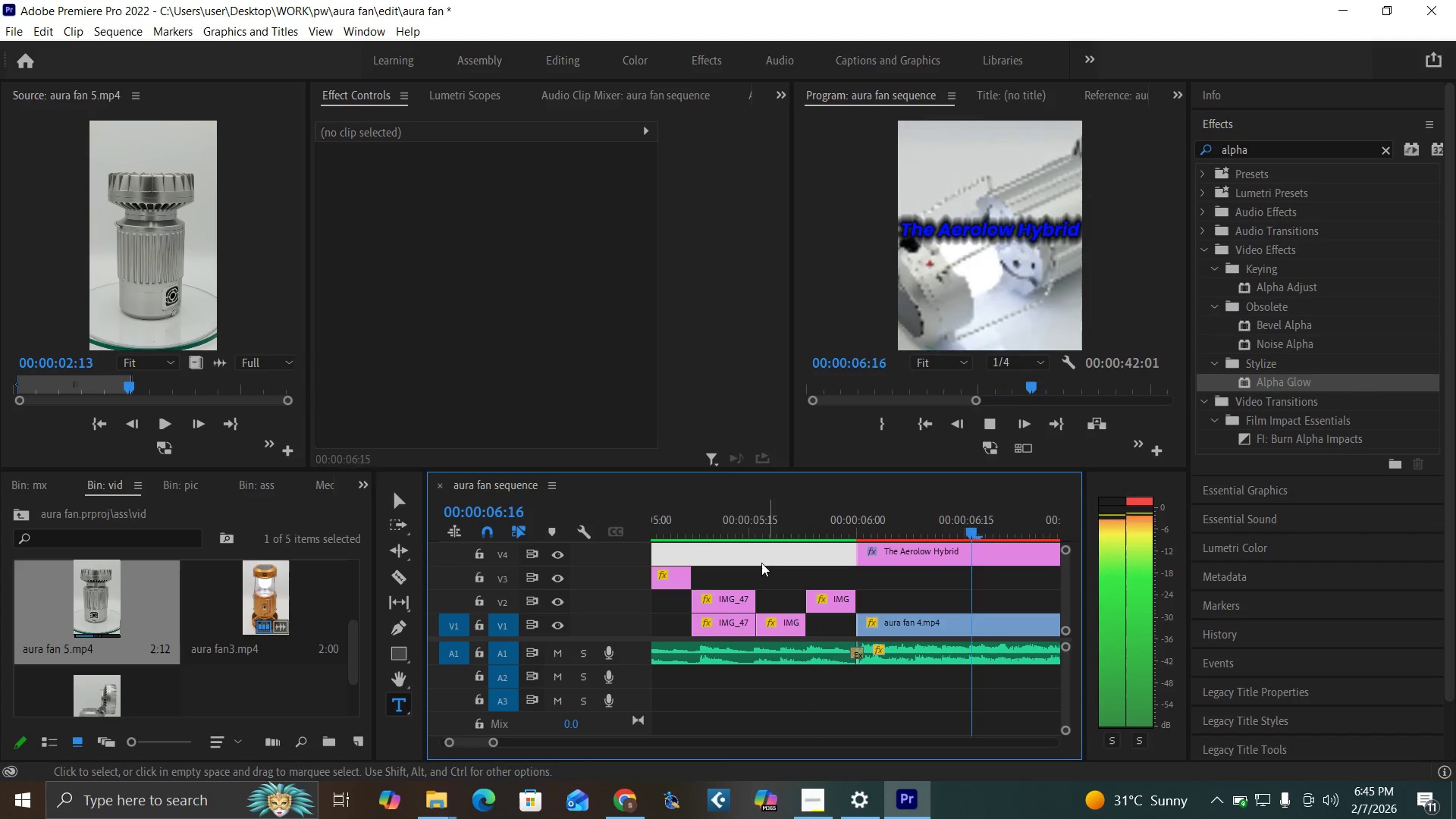 
key(Space)
 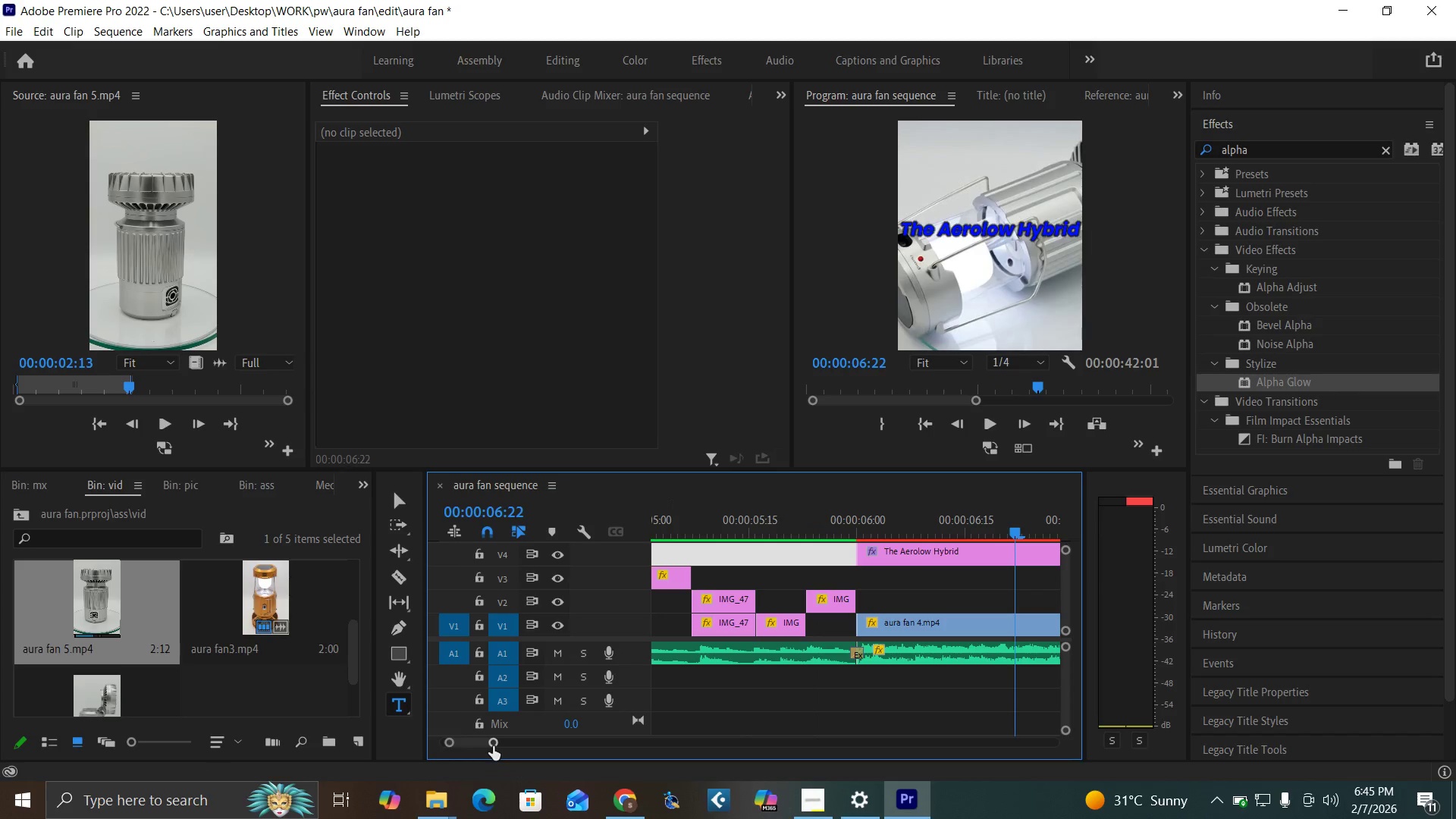 
left_click_drag(start_coordinate=[493, 746], to_coordinate=[513, 761])
 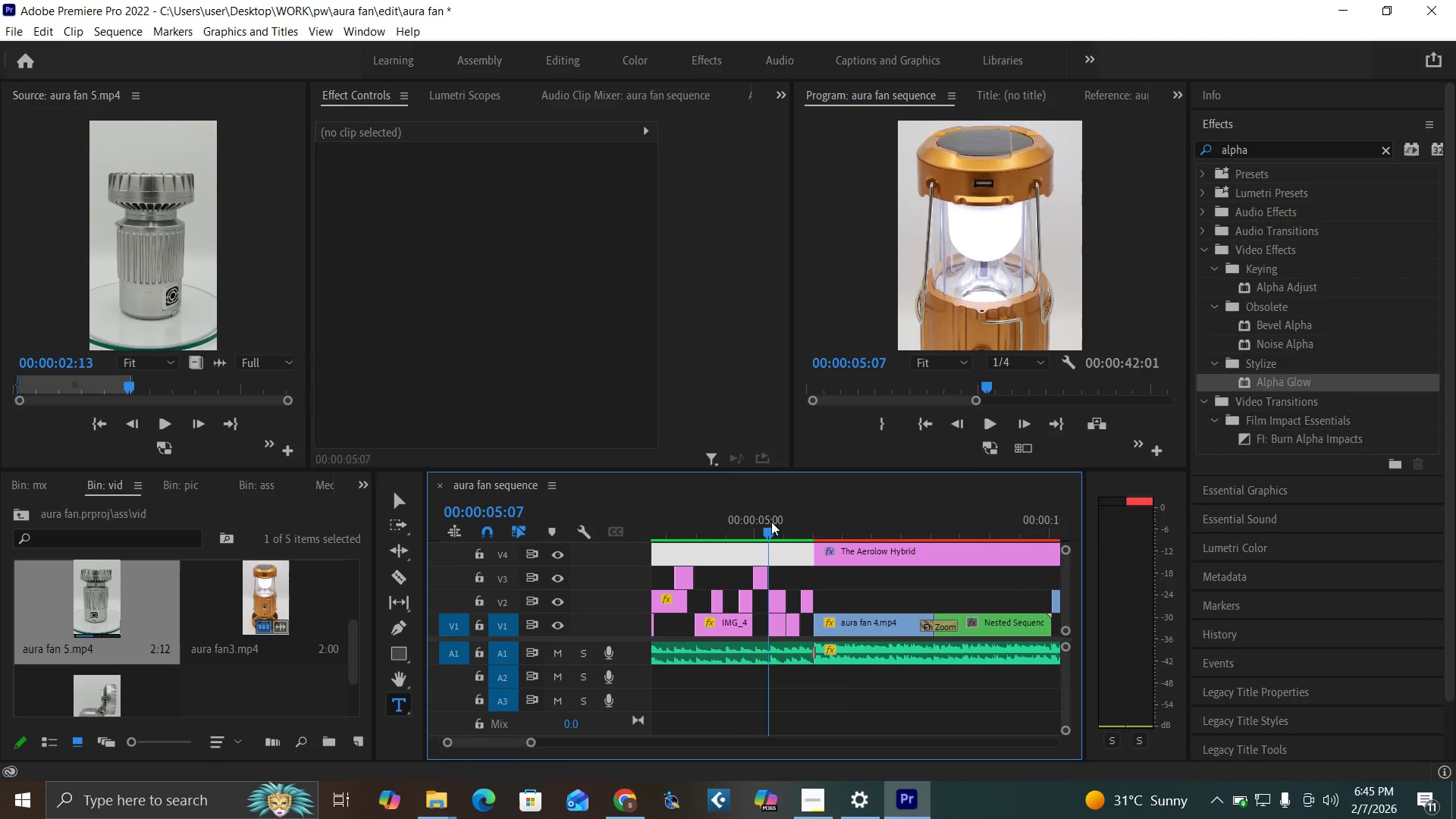 
key(Space)
 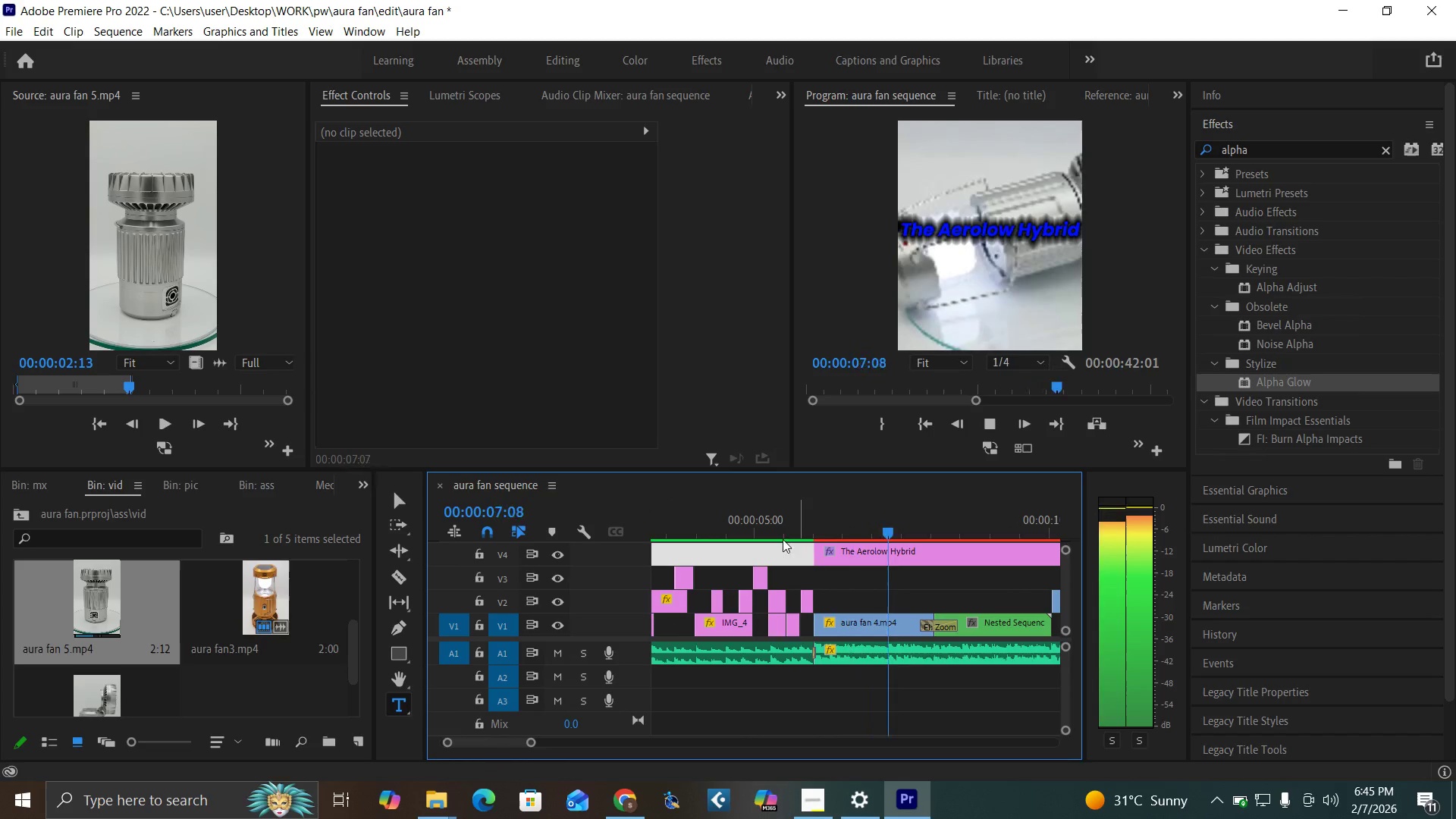 
key(Space)
 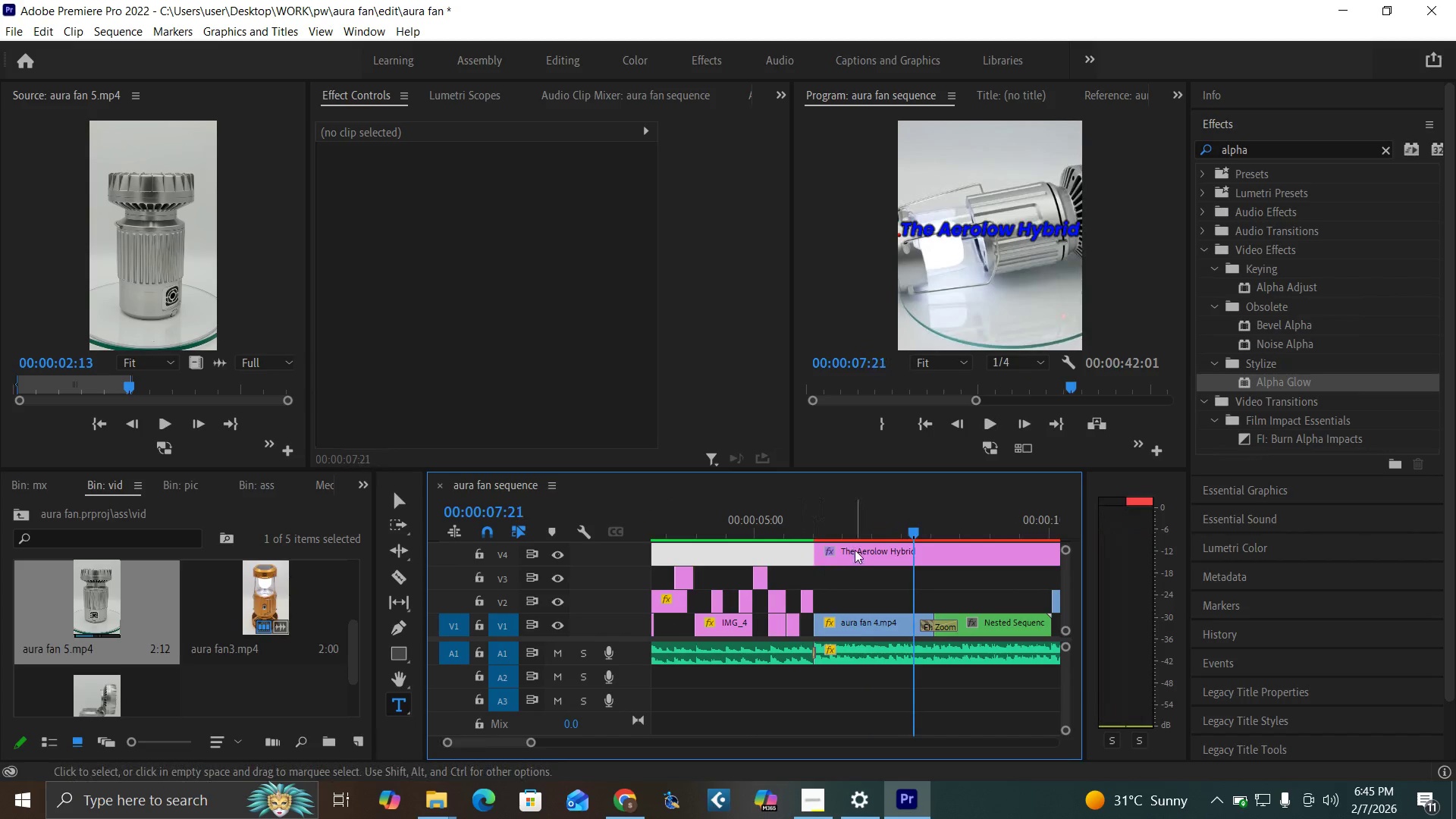 
left_click([855, 550])
 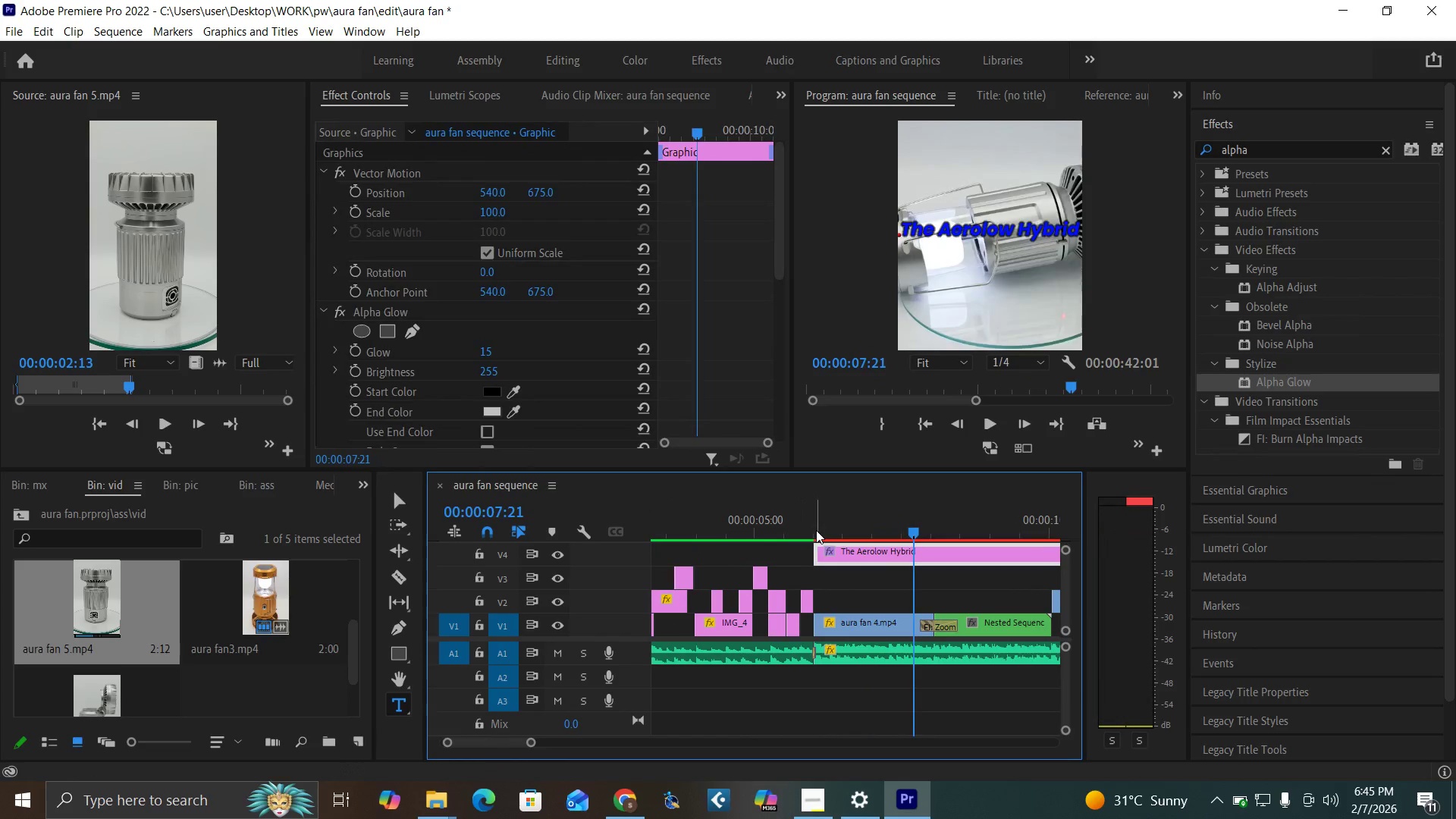 
left_click([816, 530])
 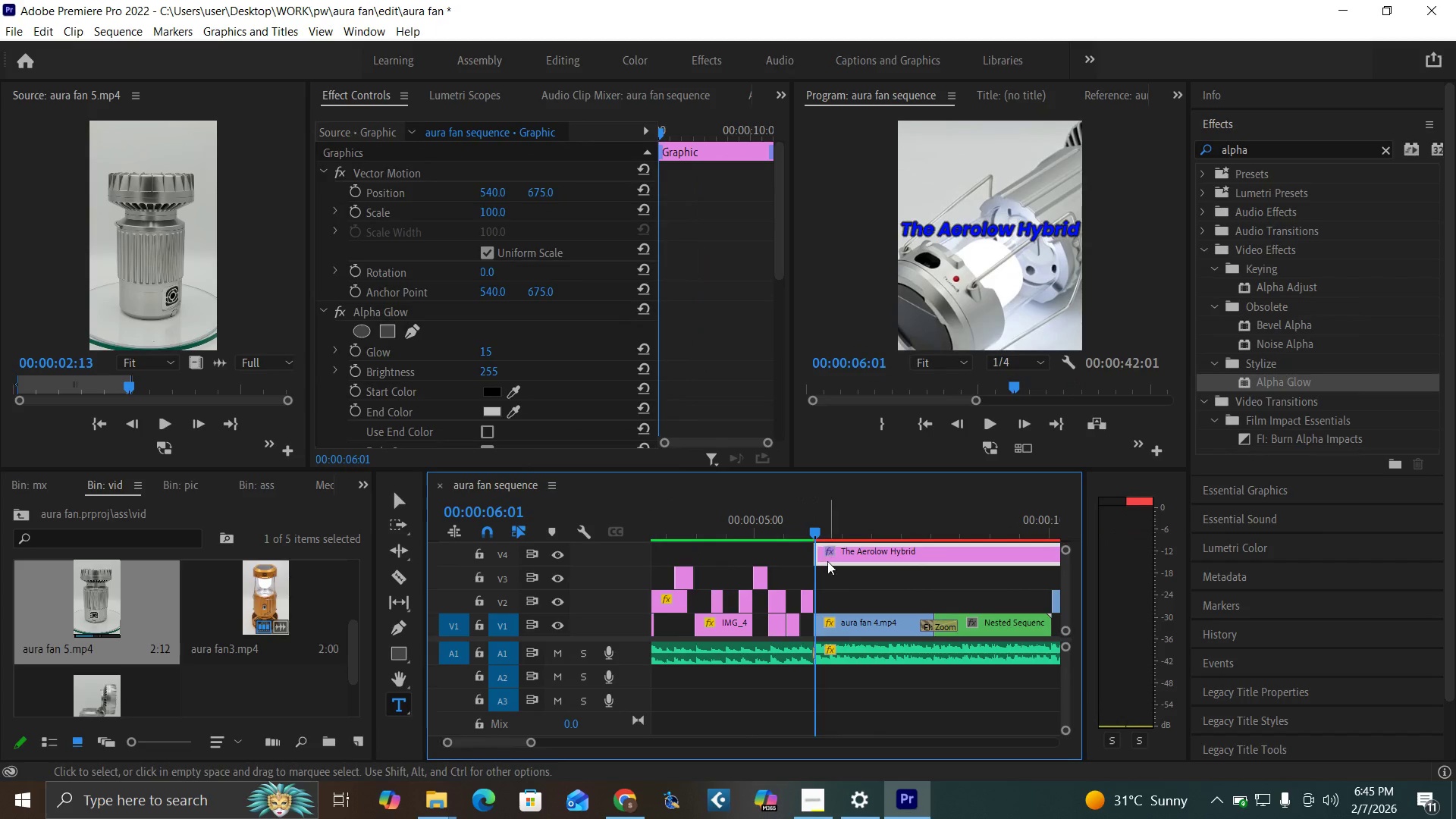 
key(ArrowLeft)
 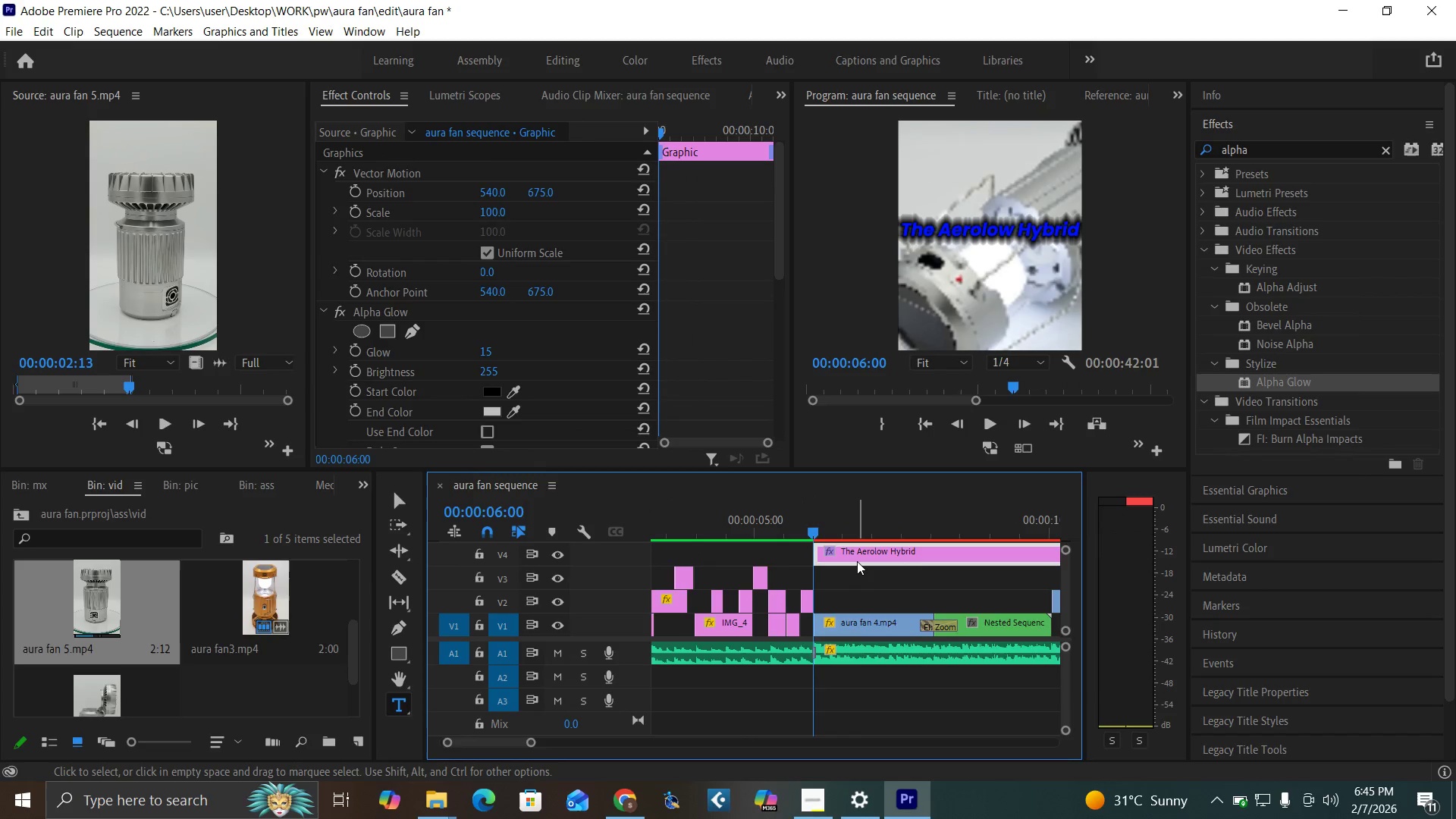 
left_click([857, 561])
 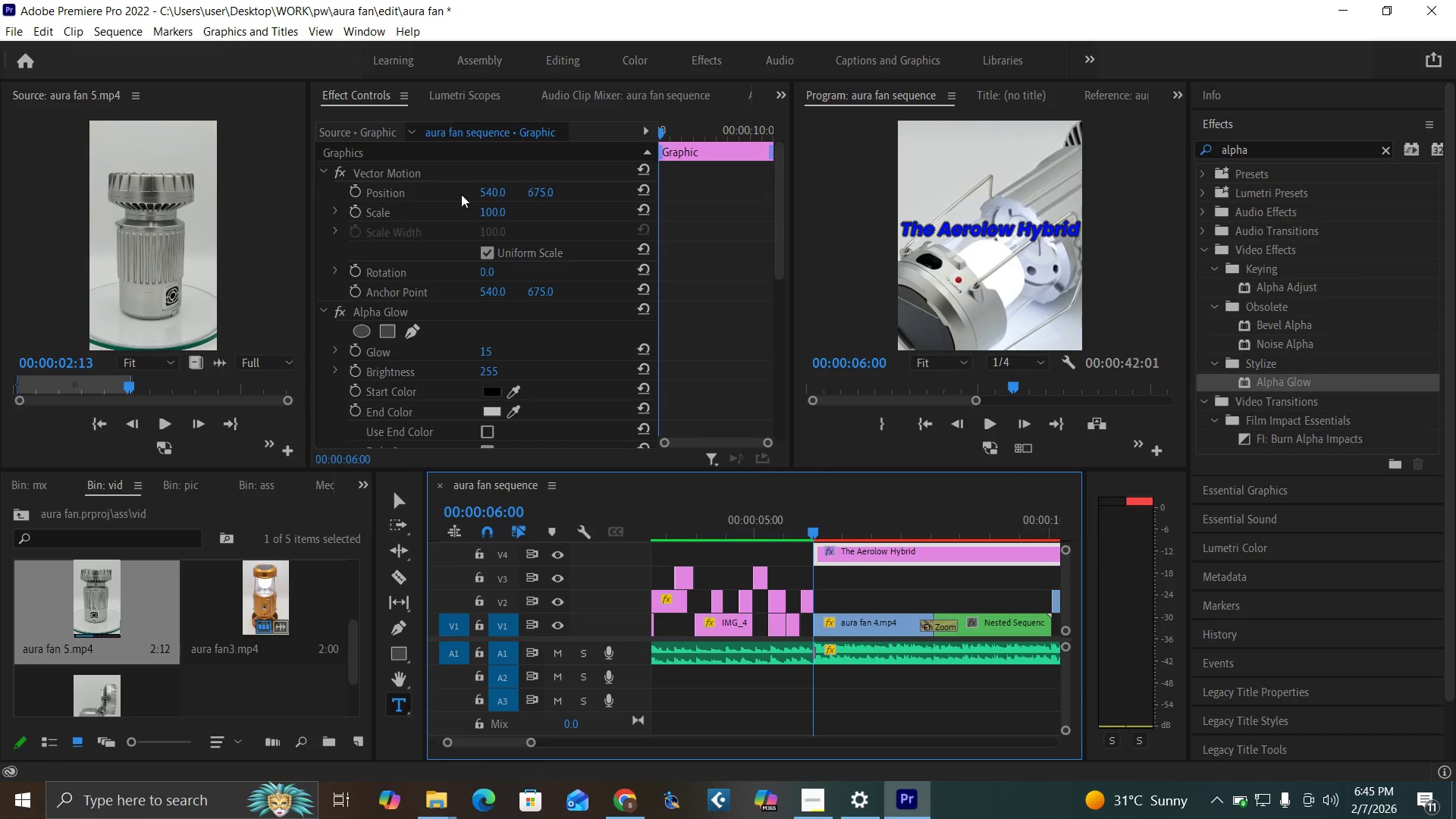 
wait(5.25)
 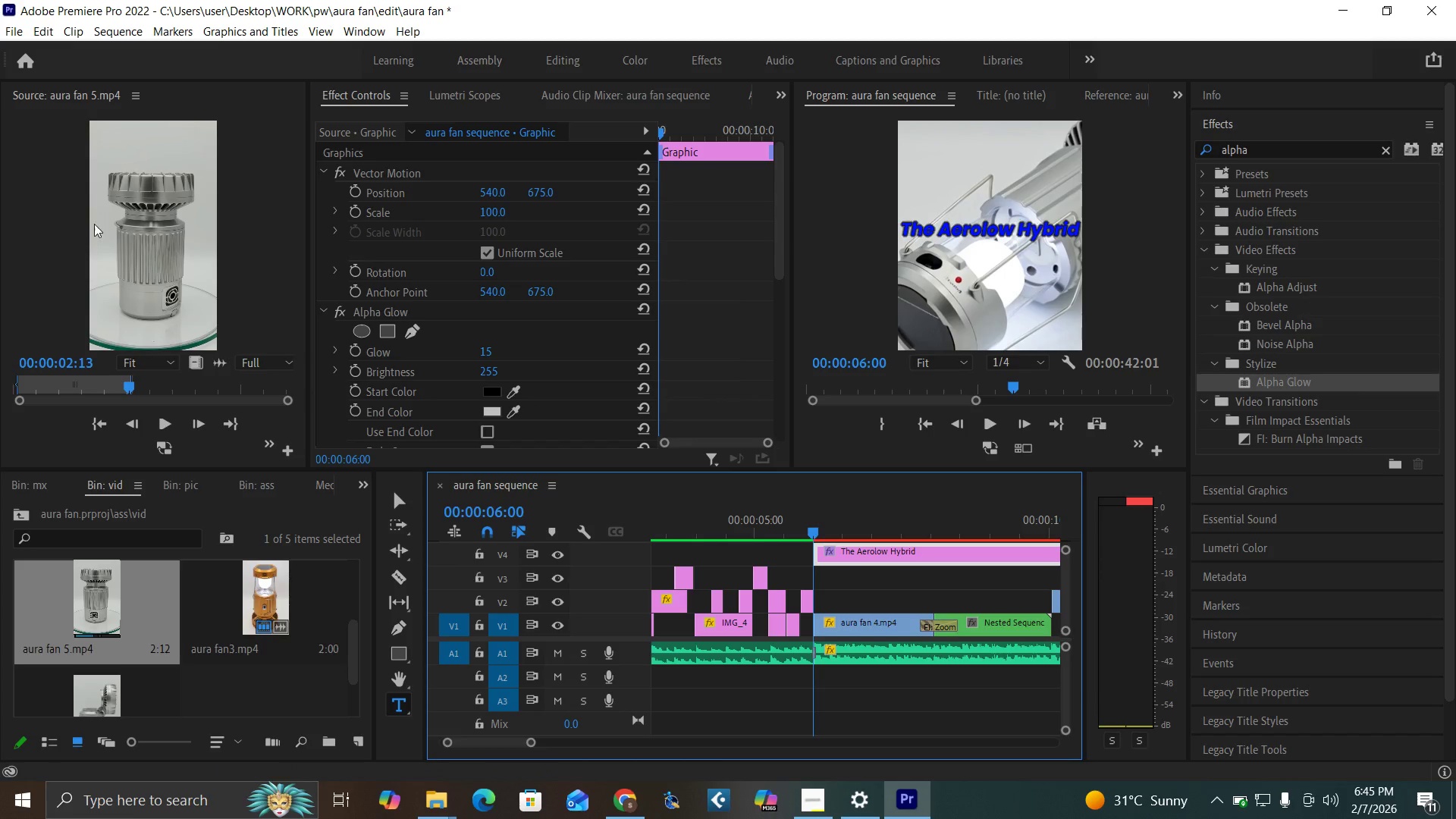 
left_click([492, 210])
 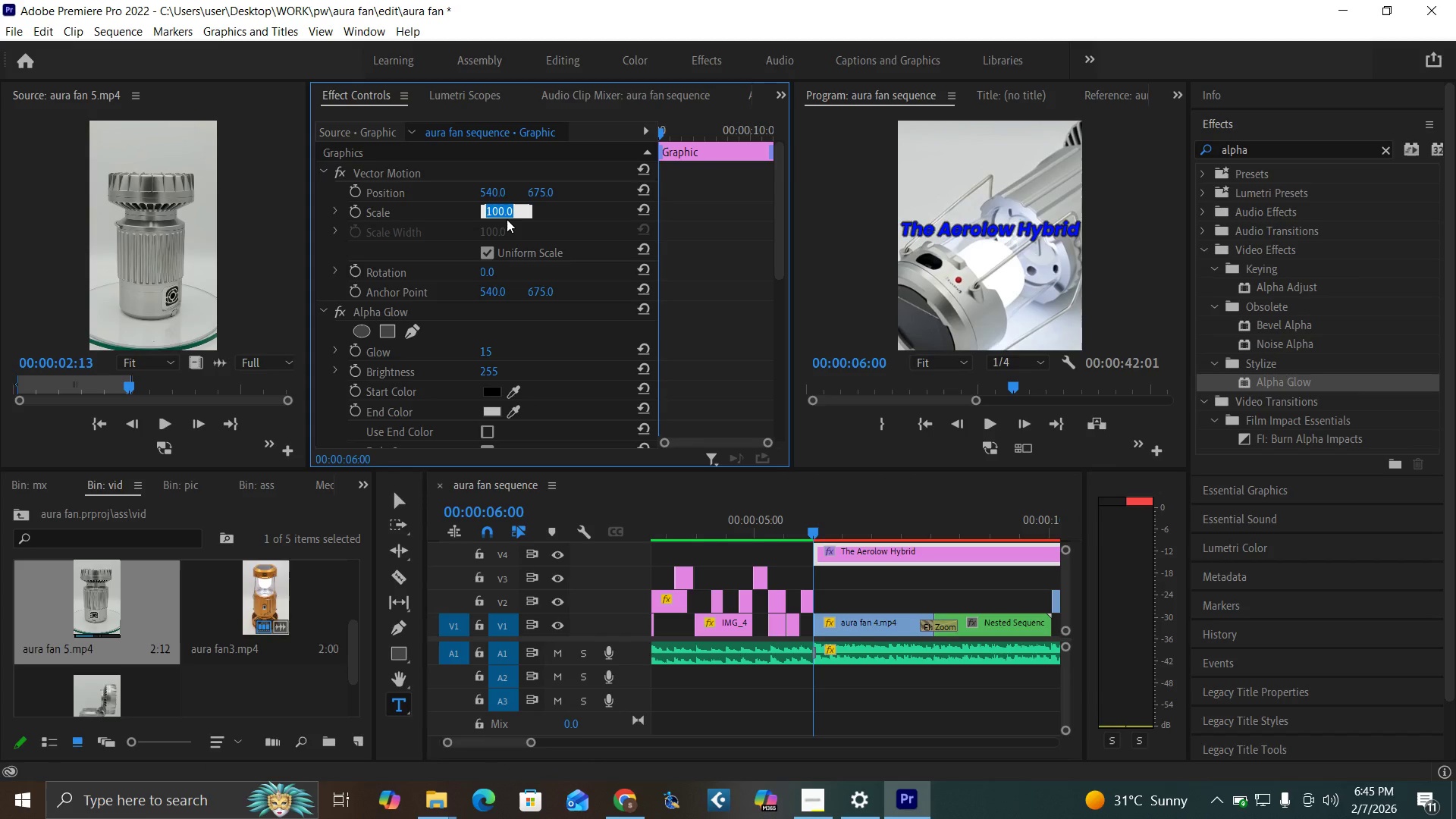 
type(90)
 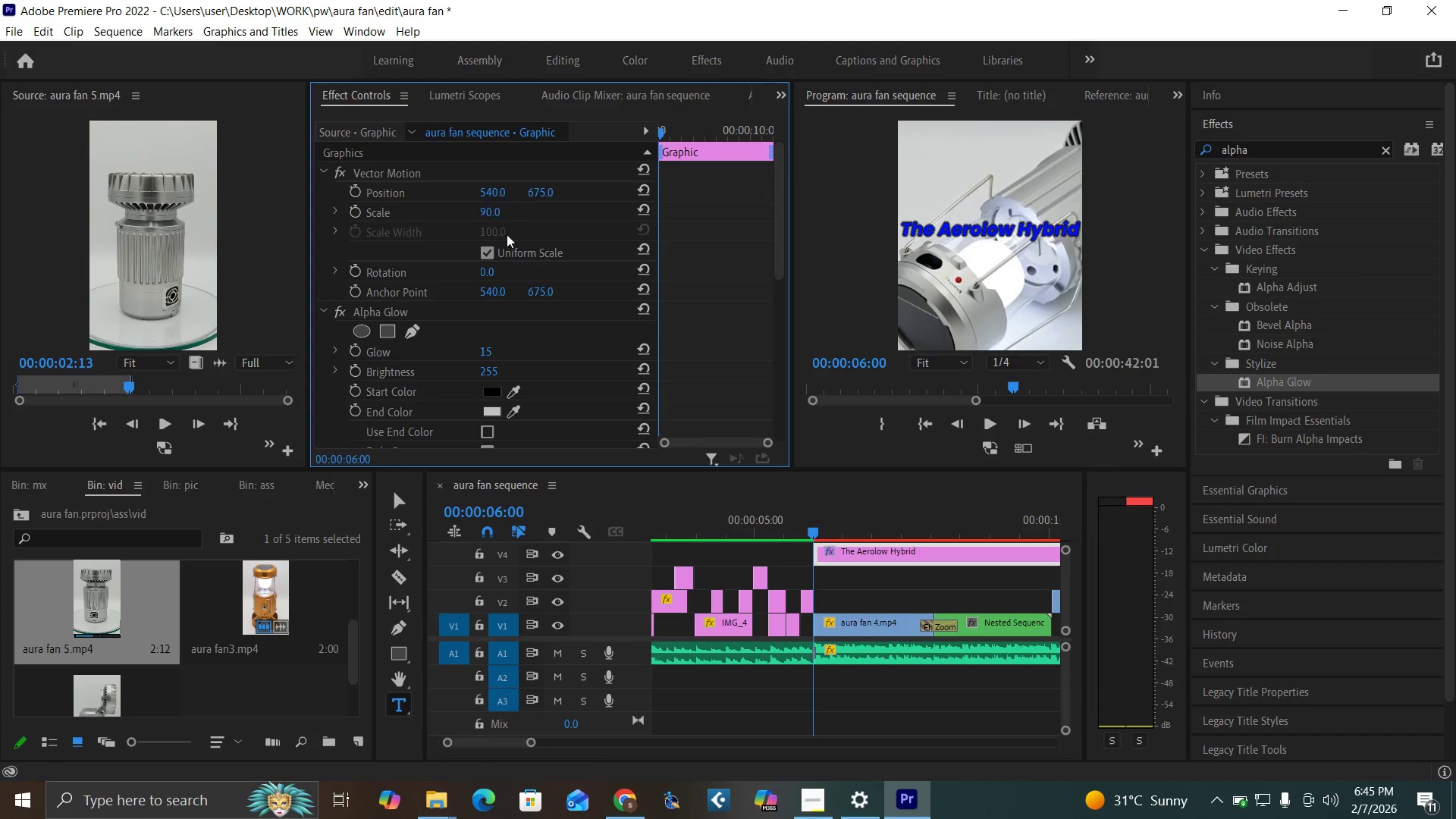 
key(Enter)
 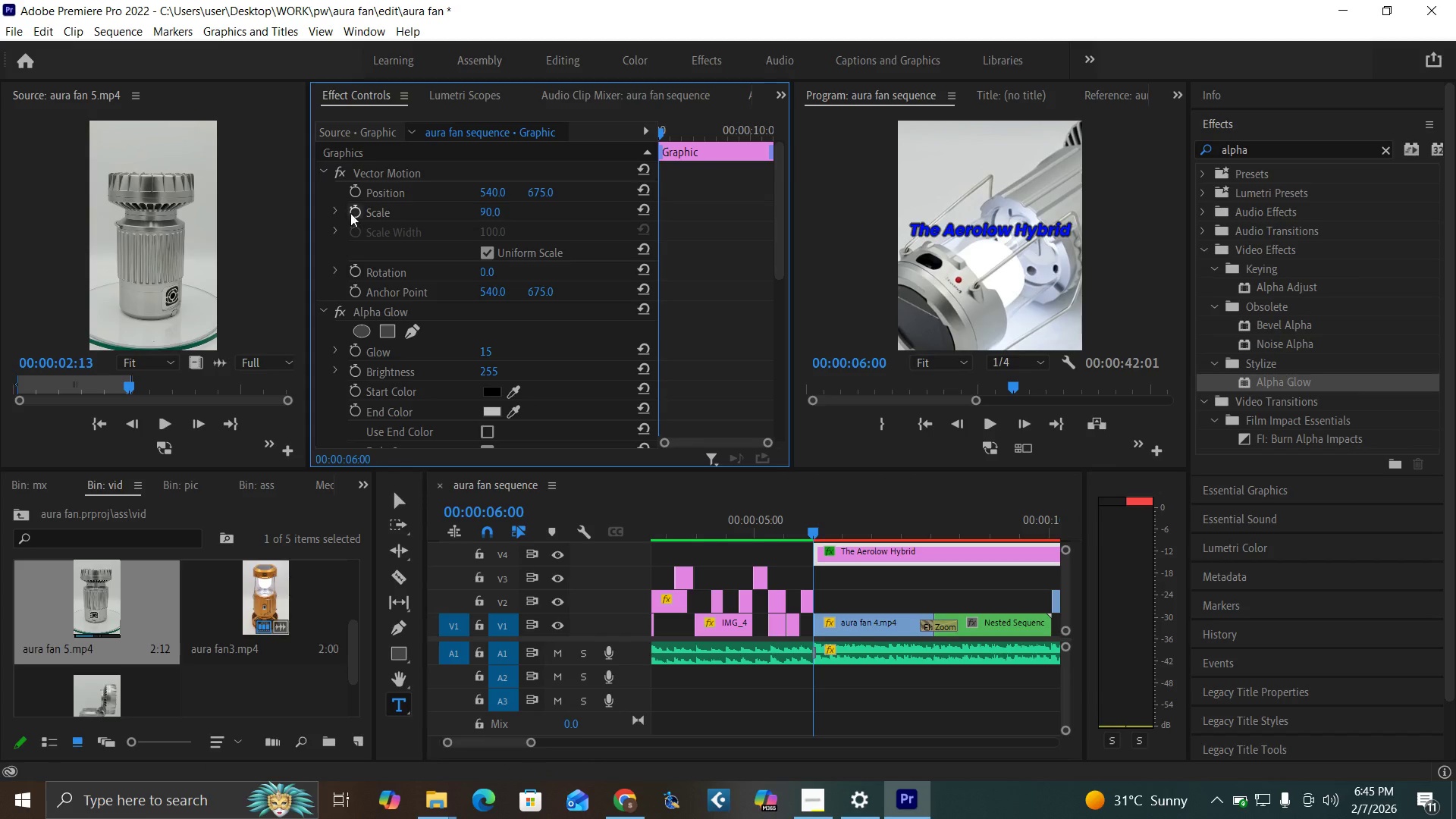 
left_click([353, 213])
 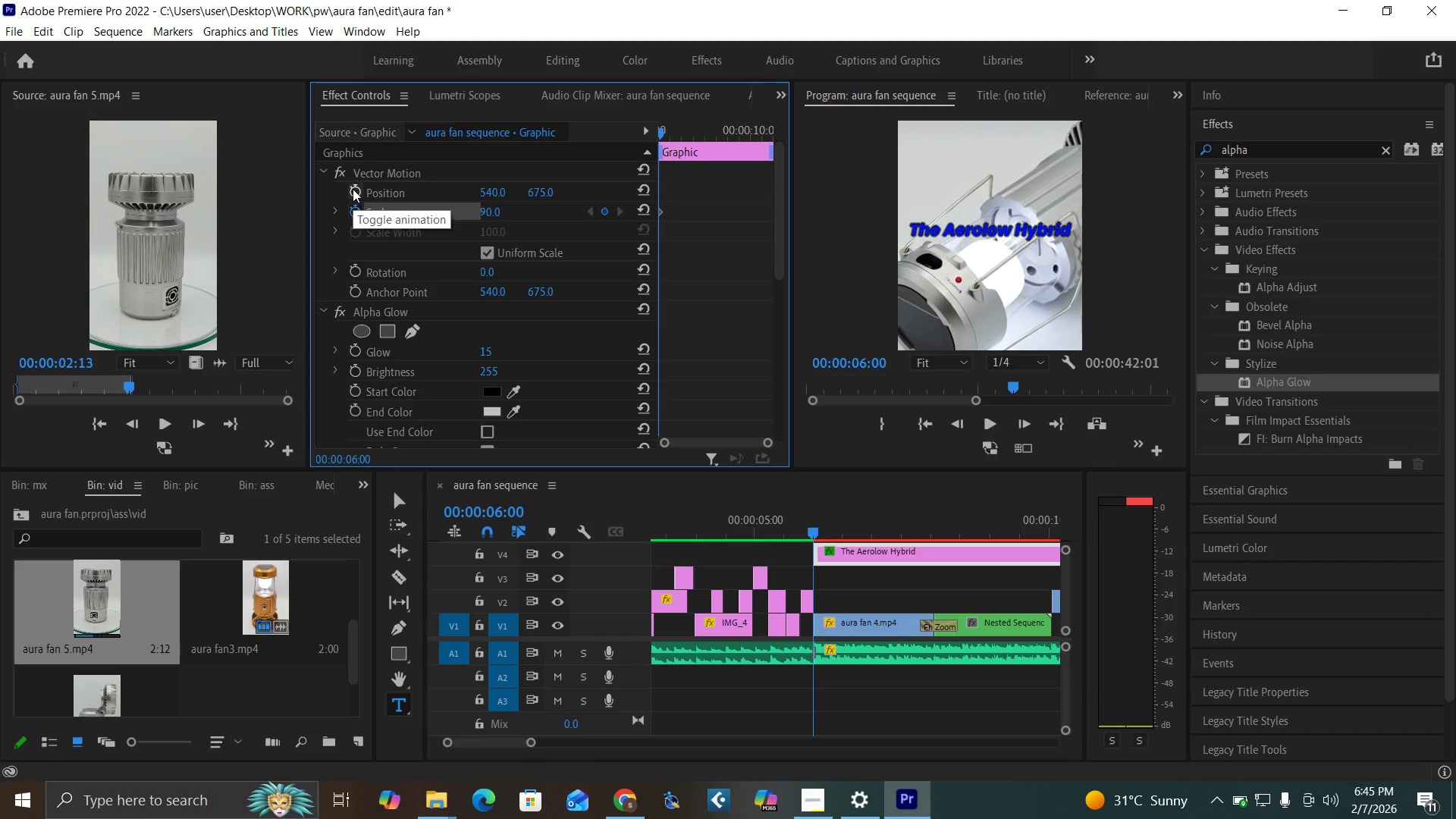 
left_click([353, 189])
 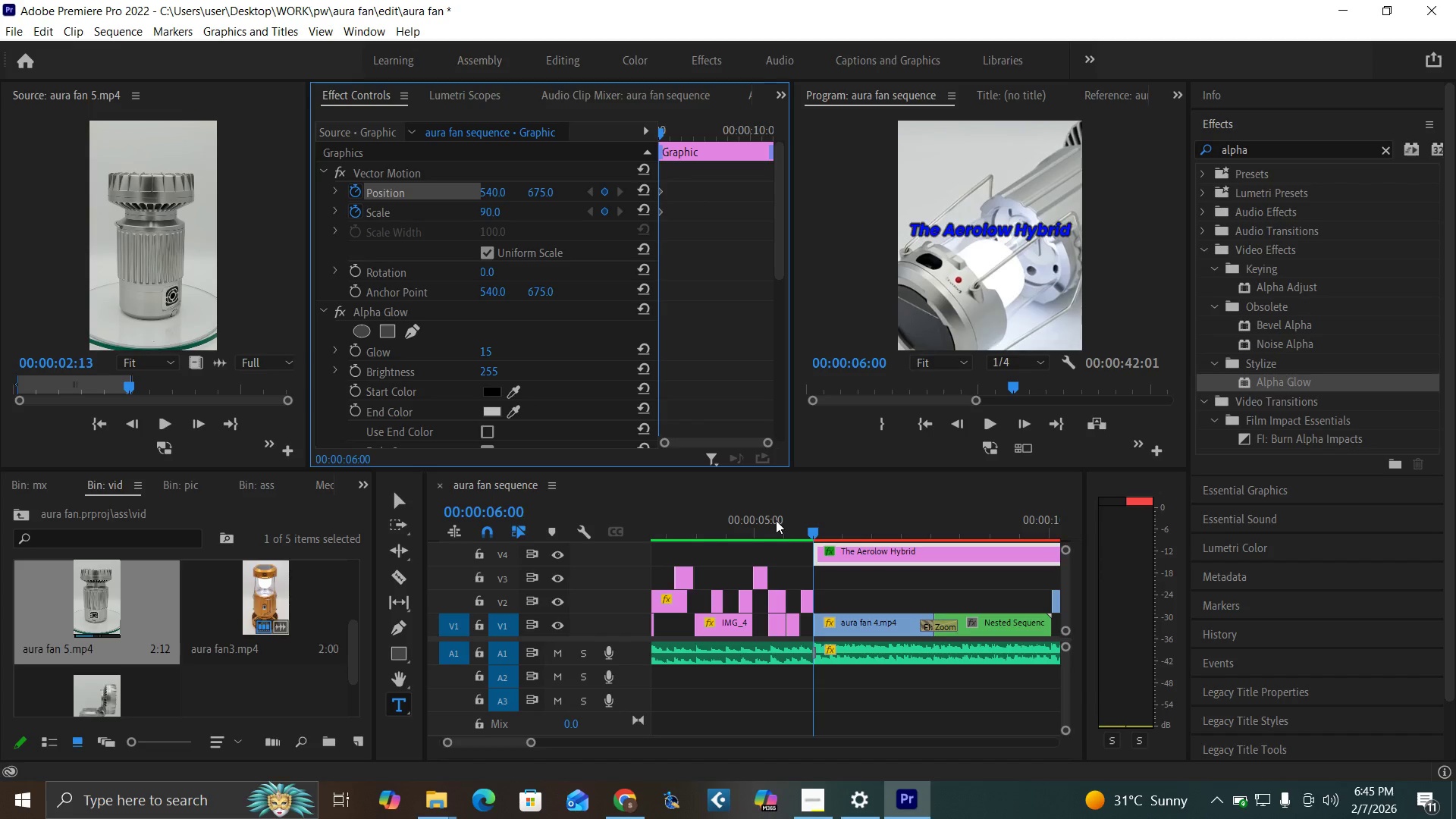 
key(Space)
 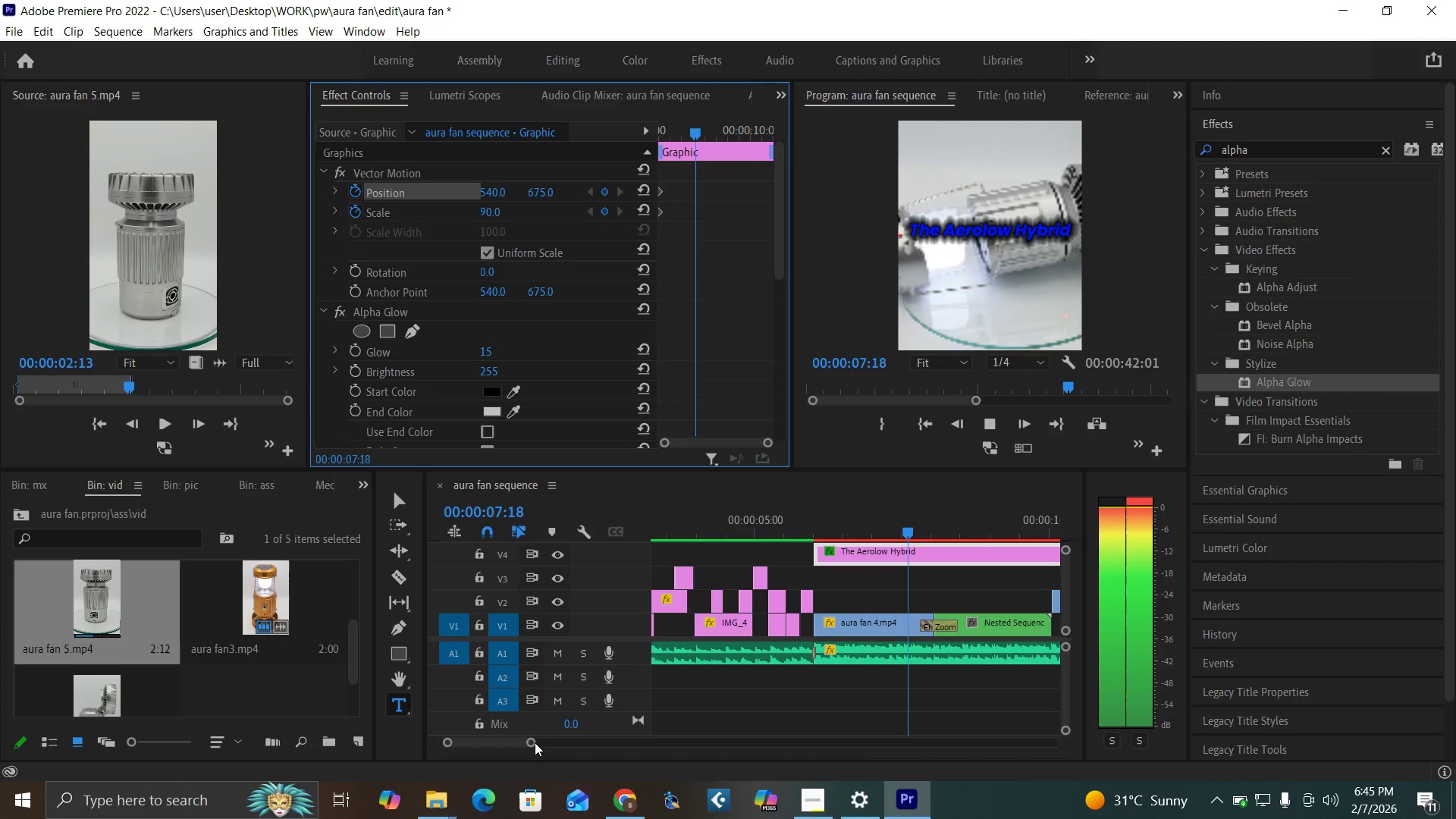 
left_click_drag(start_coordinate=[530, 741], to_coordinate=[549, 753])
 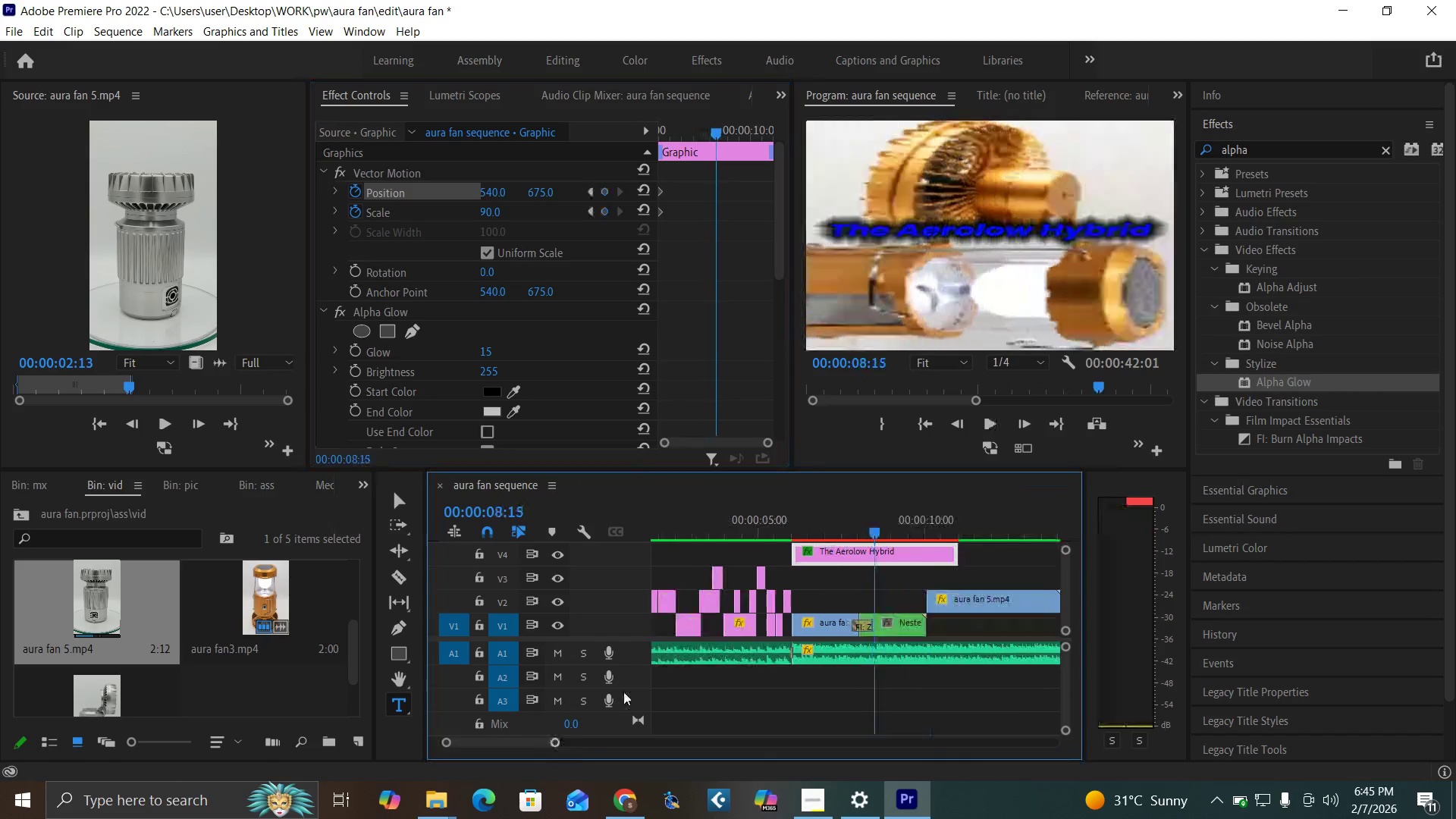 
key(Space)
 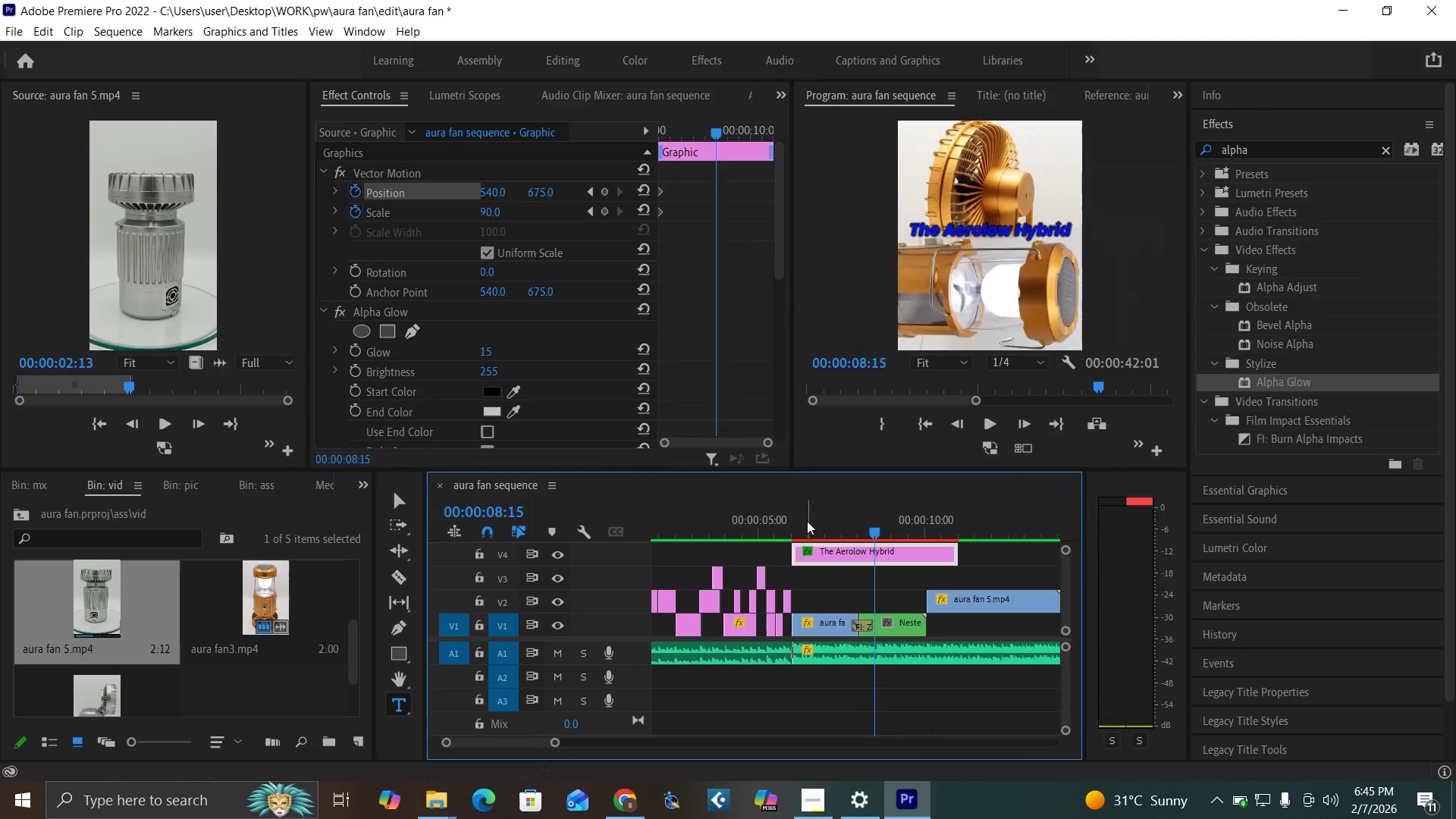 
left_click([807, 523])
 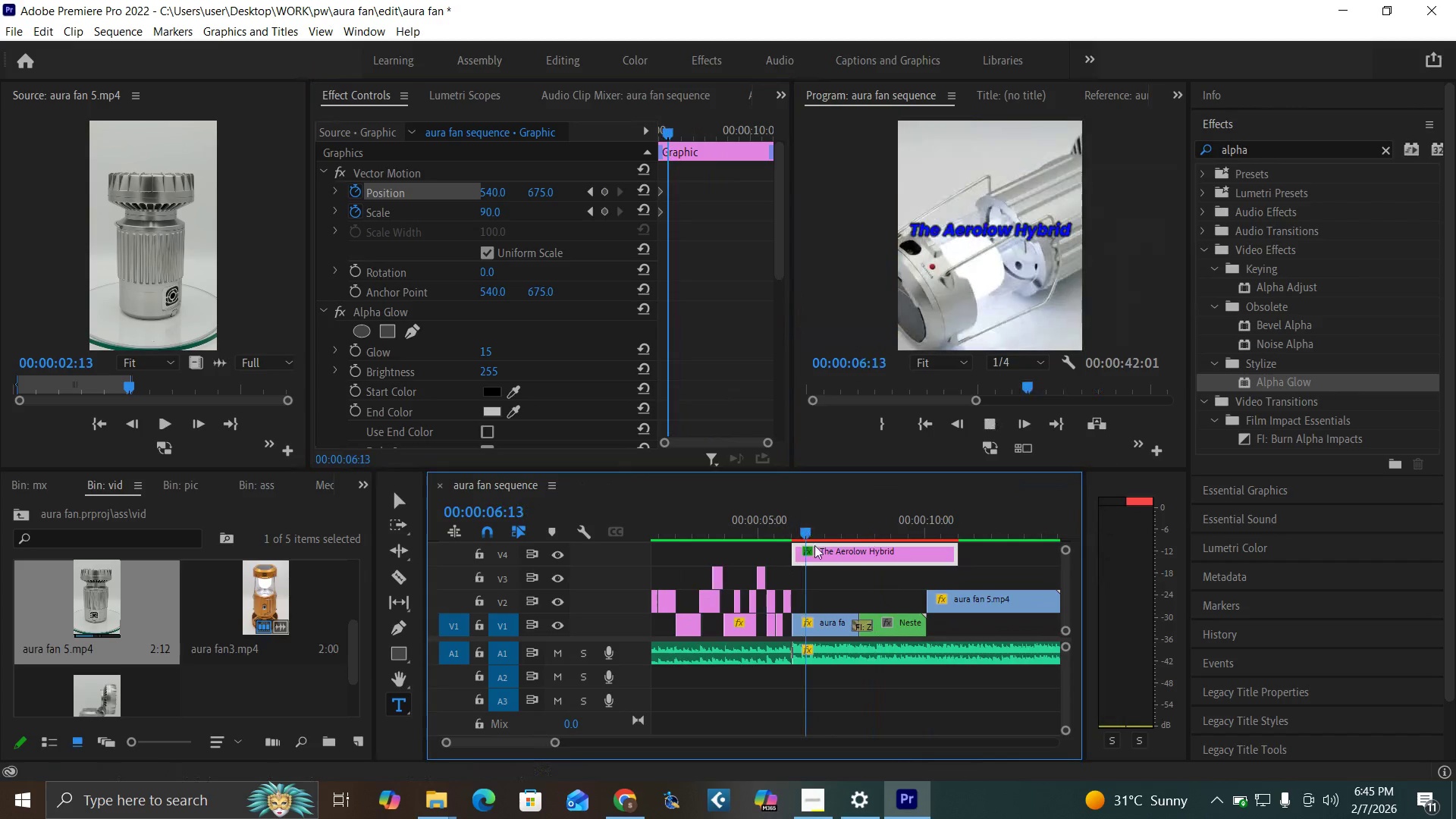 
key(Space)
 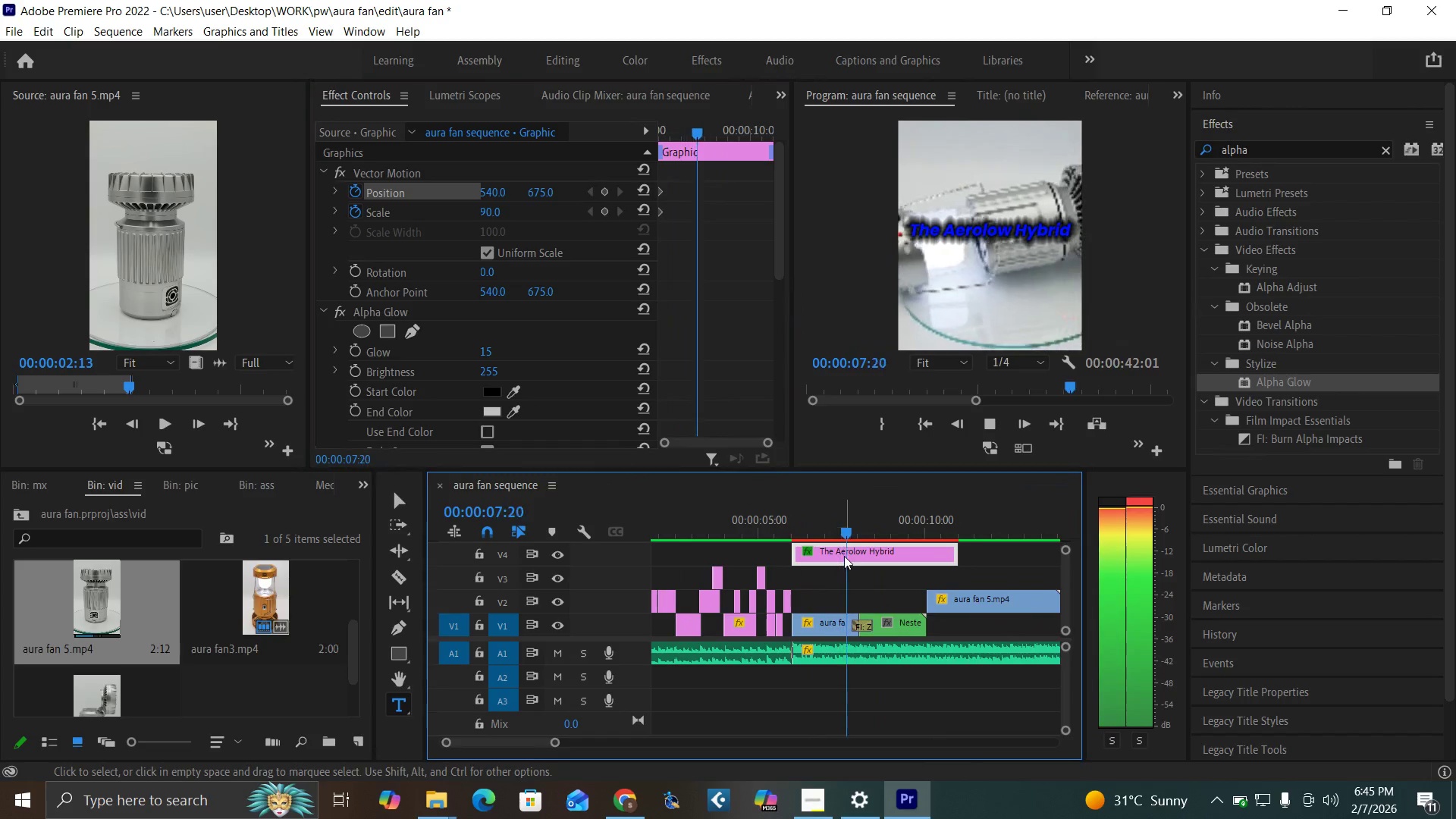 
key(Space)
 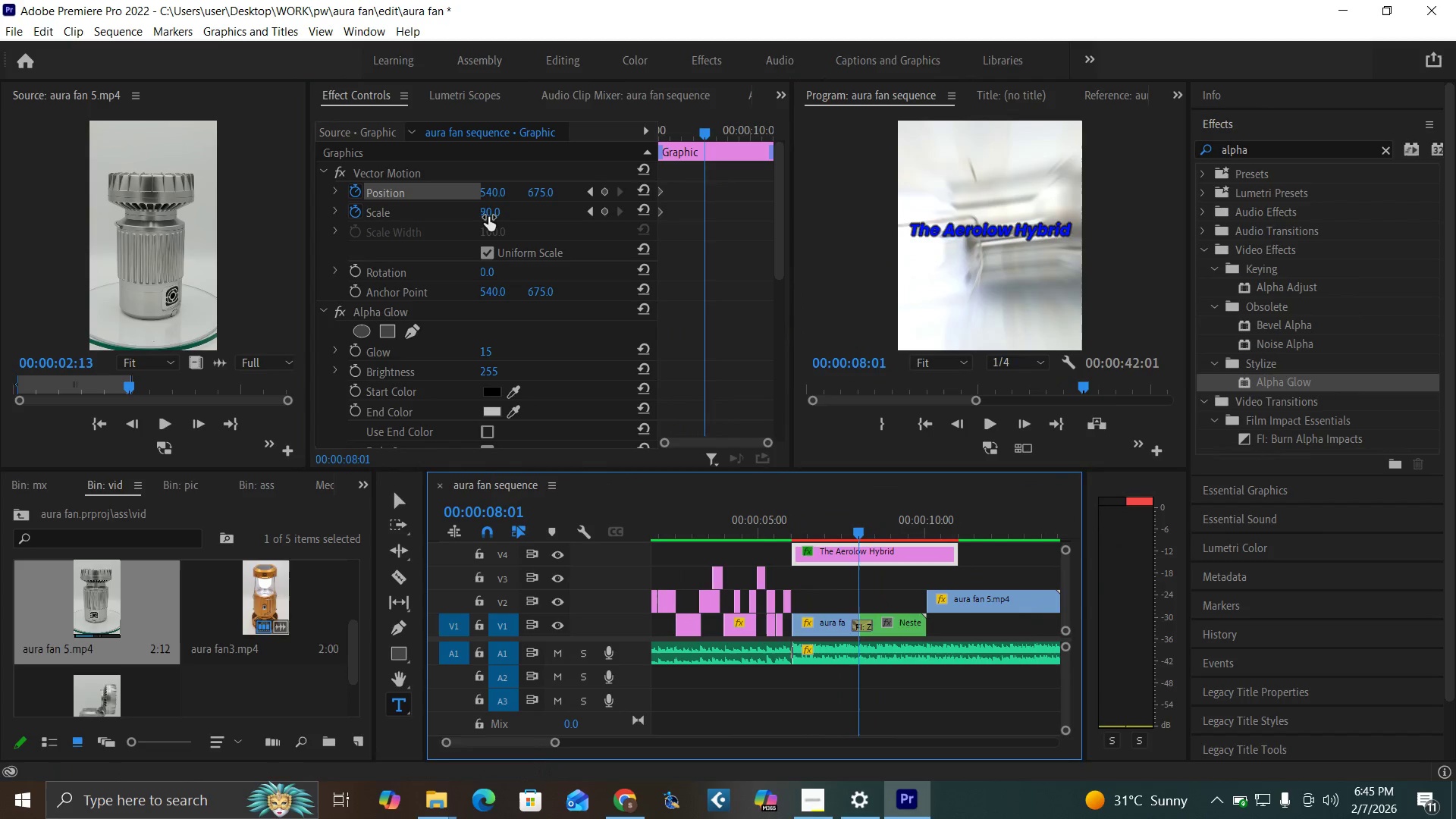 
left_click([488, 212])
 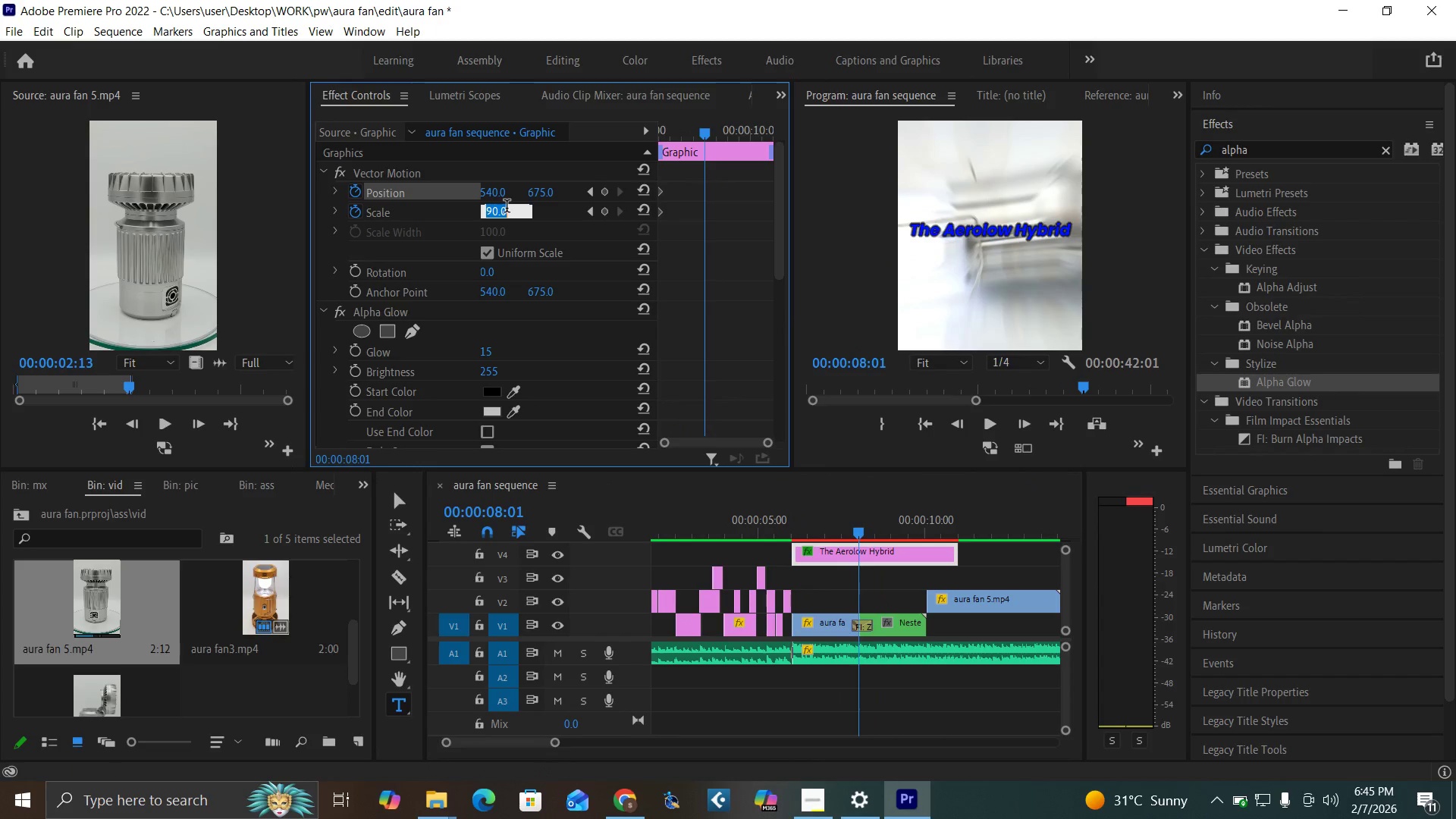 
key(1)
 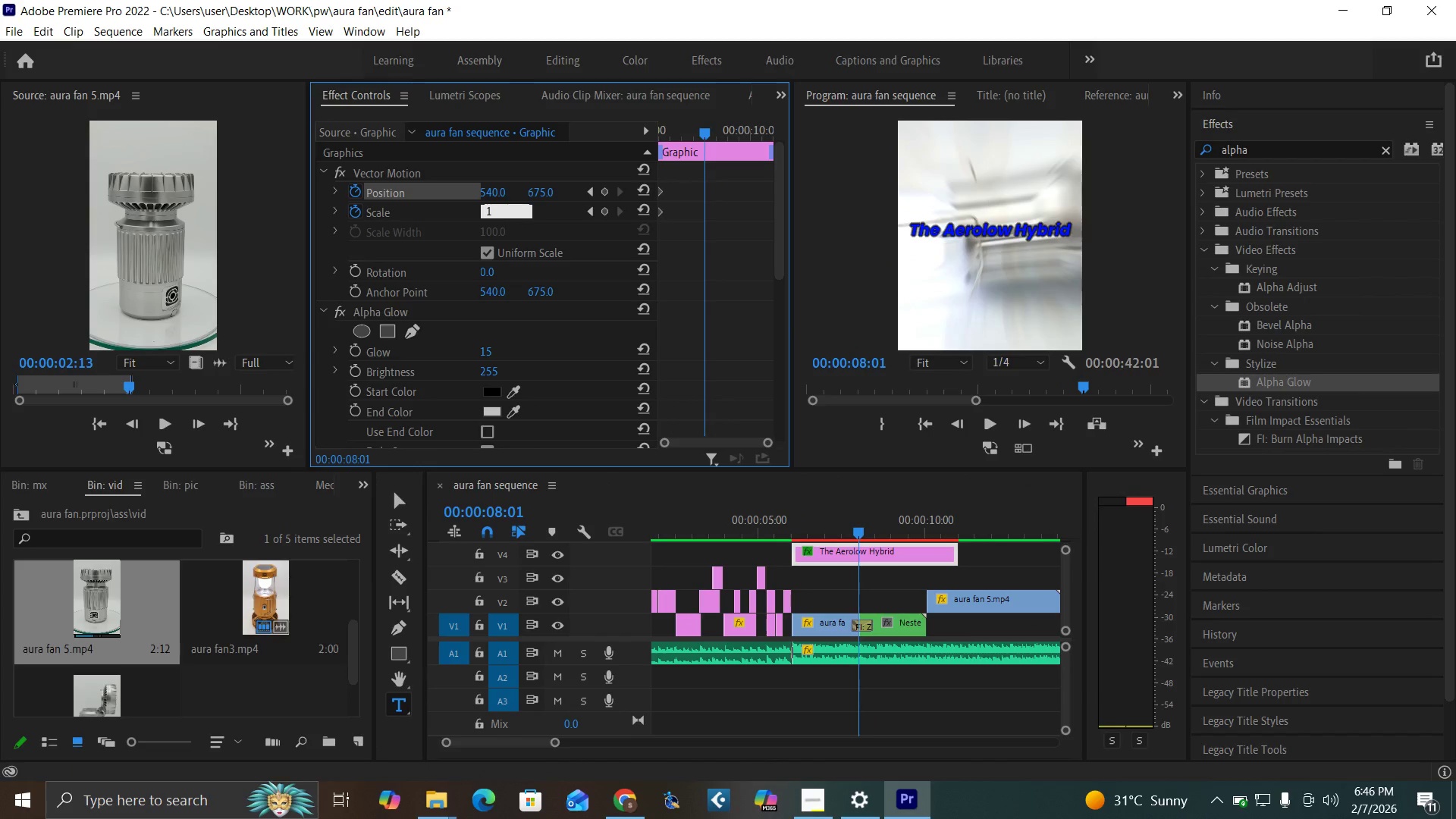 
type(00)
 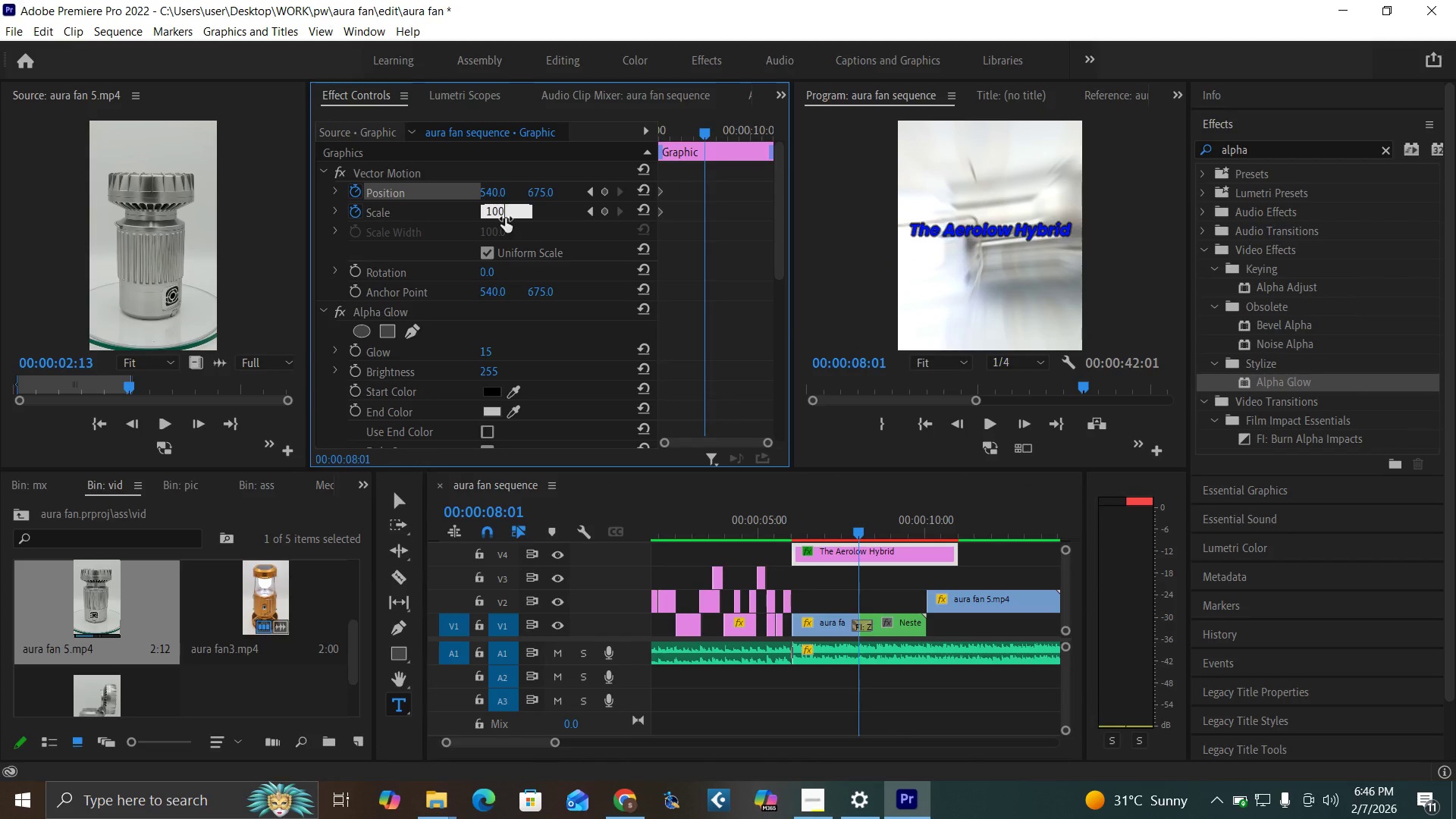 
key(Enter)
 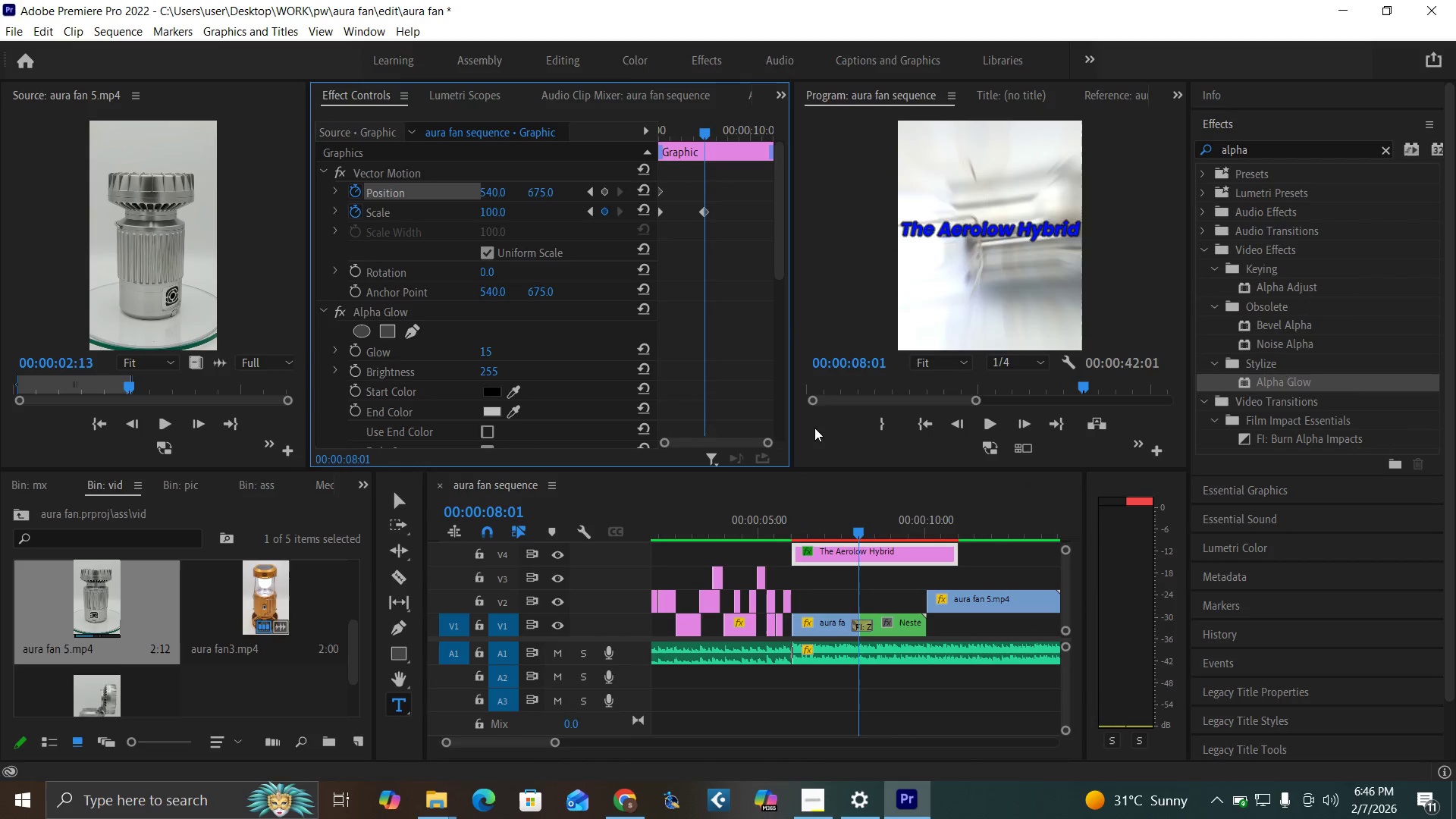 
key(Space)
 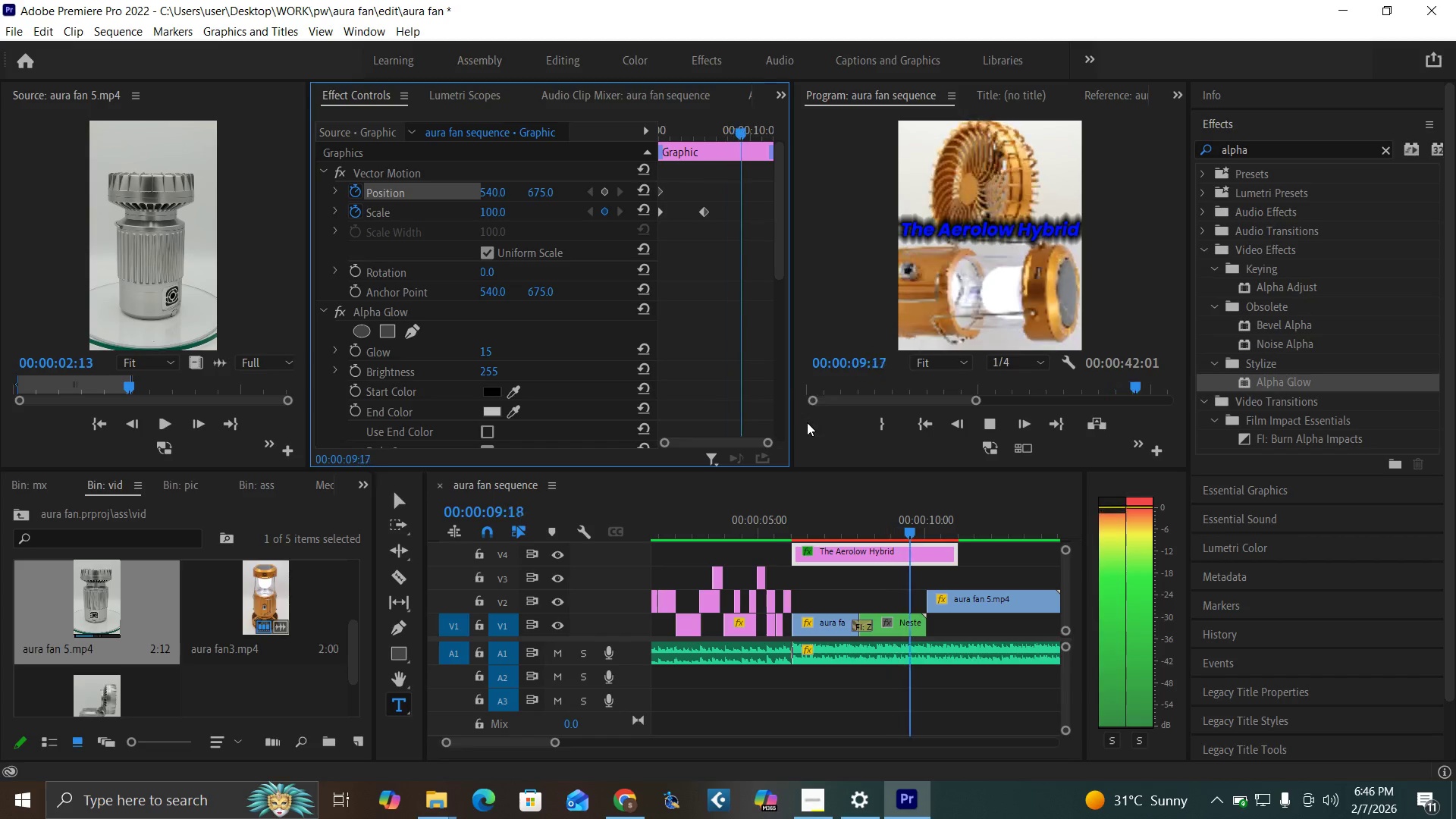 
key(Space)
 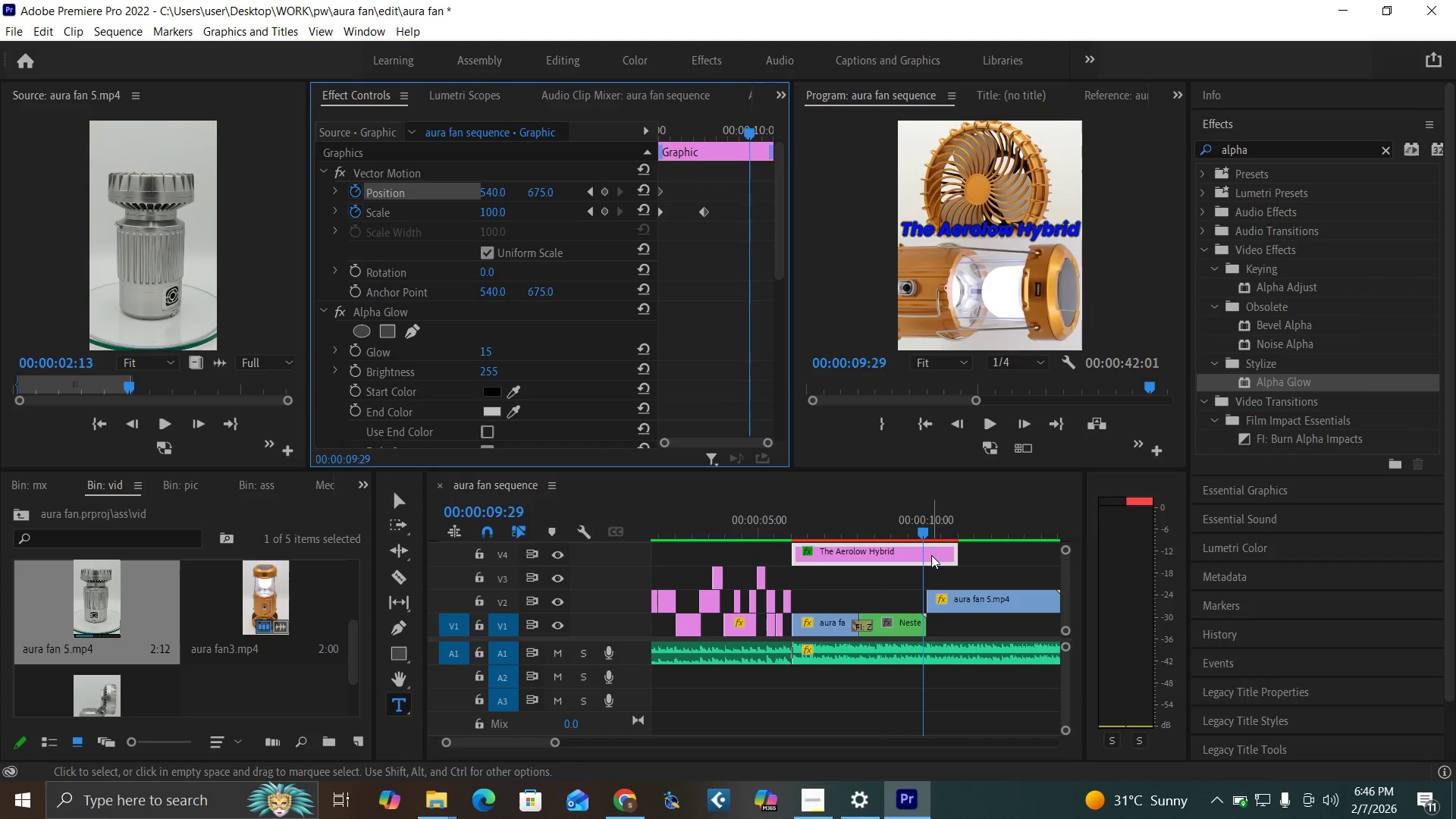 
key(ArrowRight)
 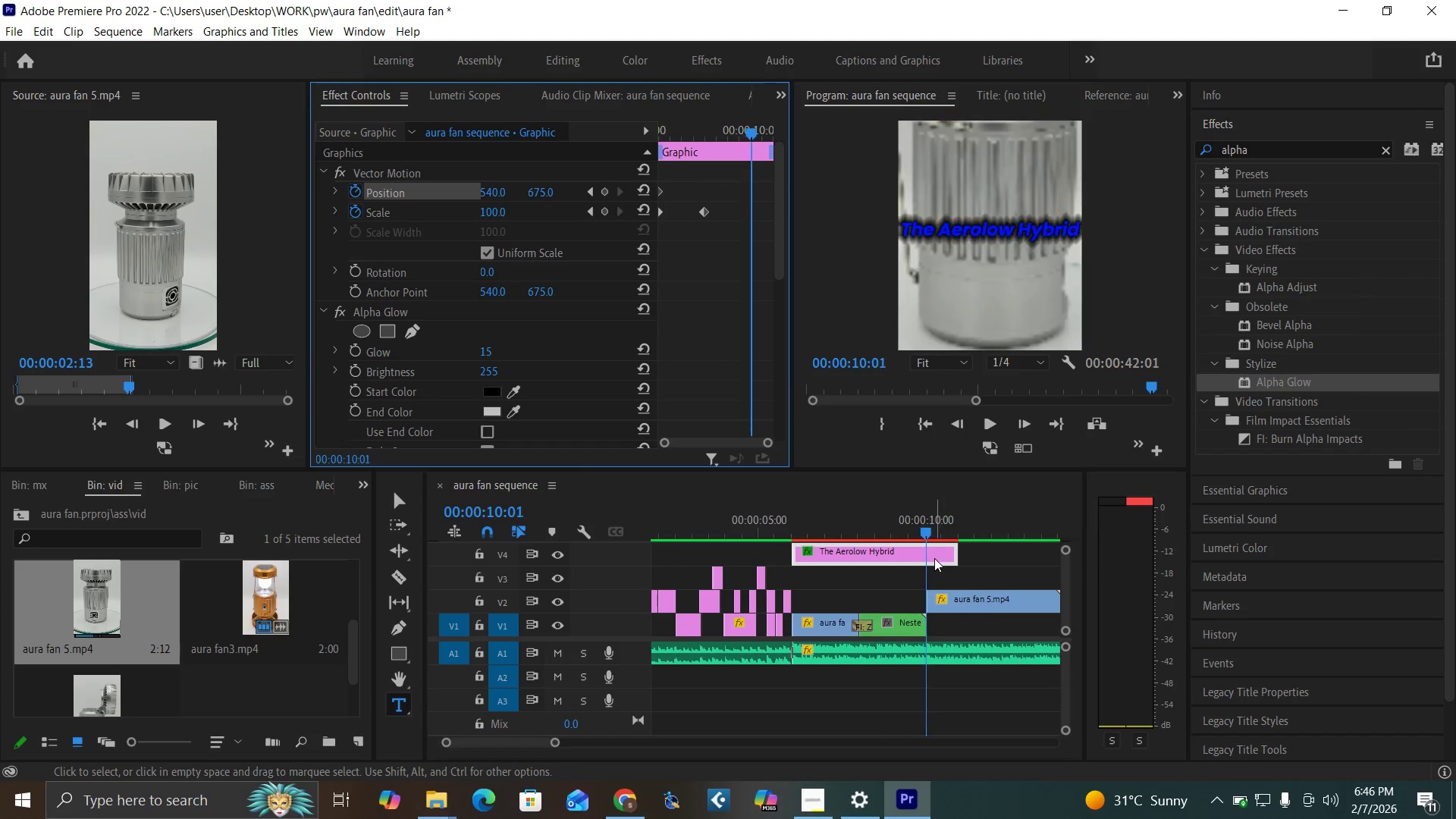 
key(ArrowRight)
 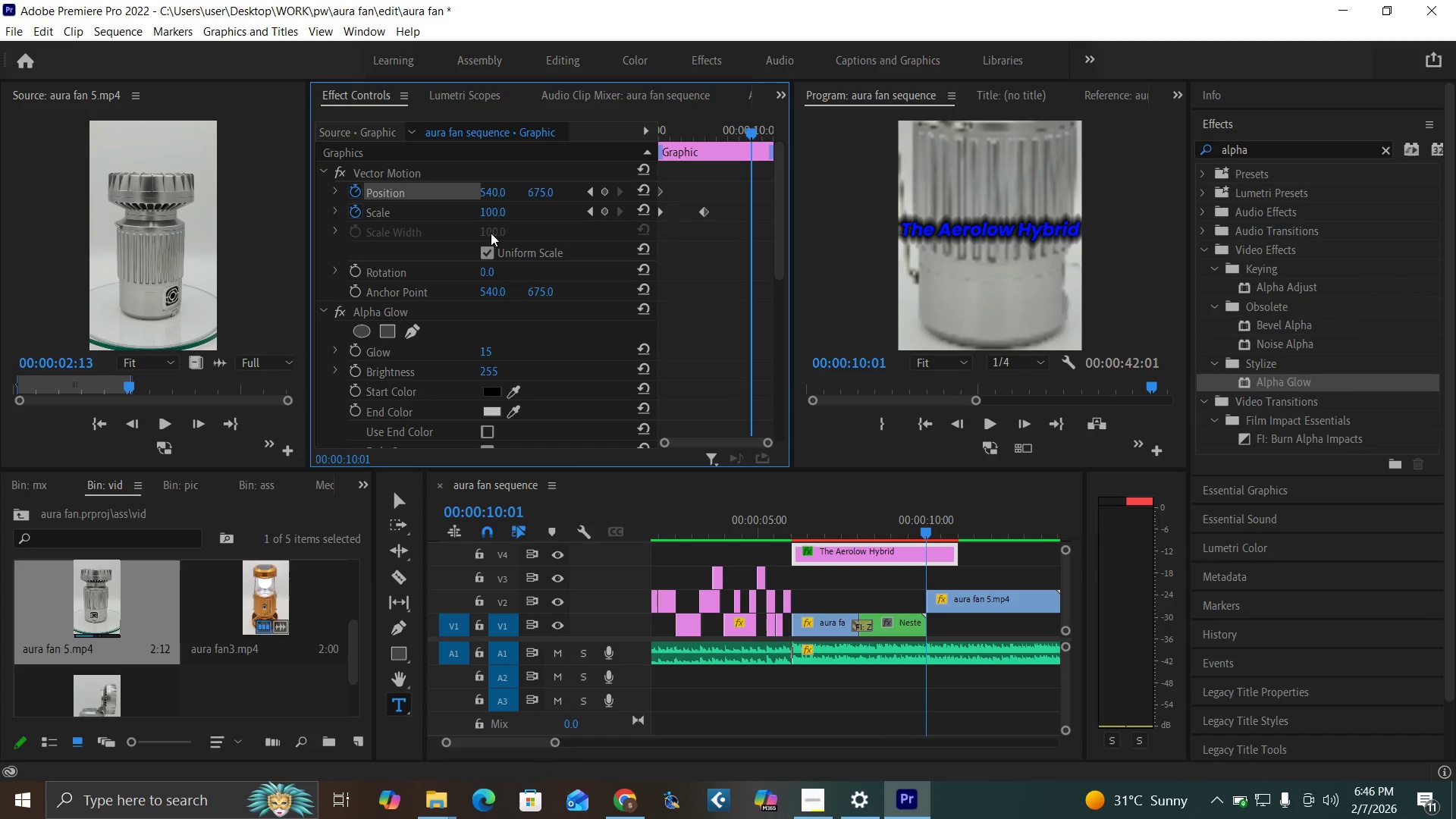 
left_click([491, 210])
 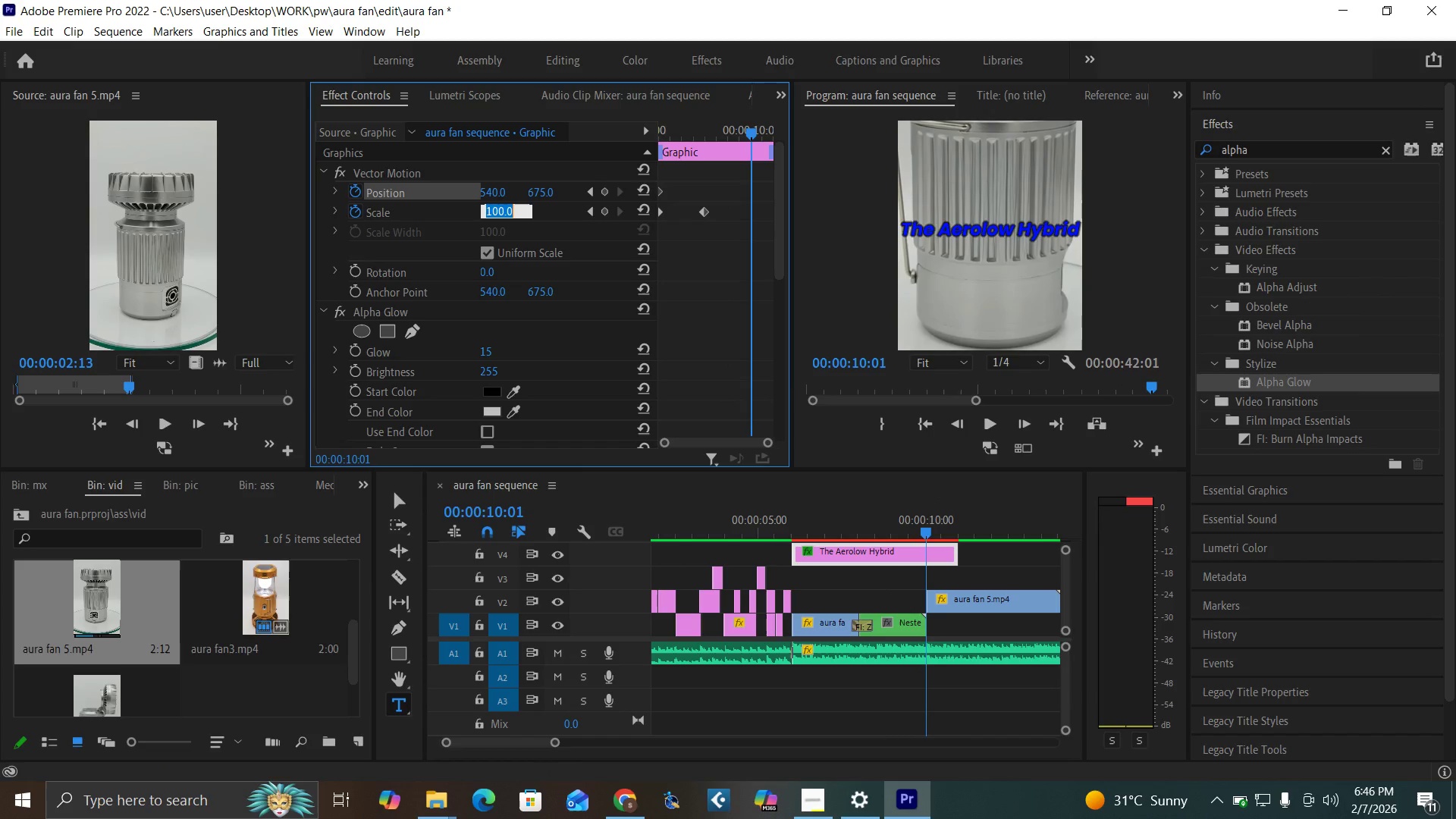 
type(90)
 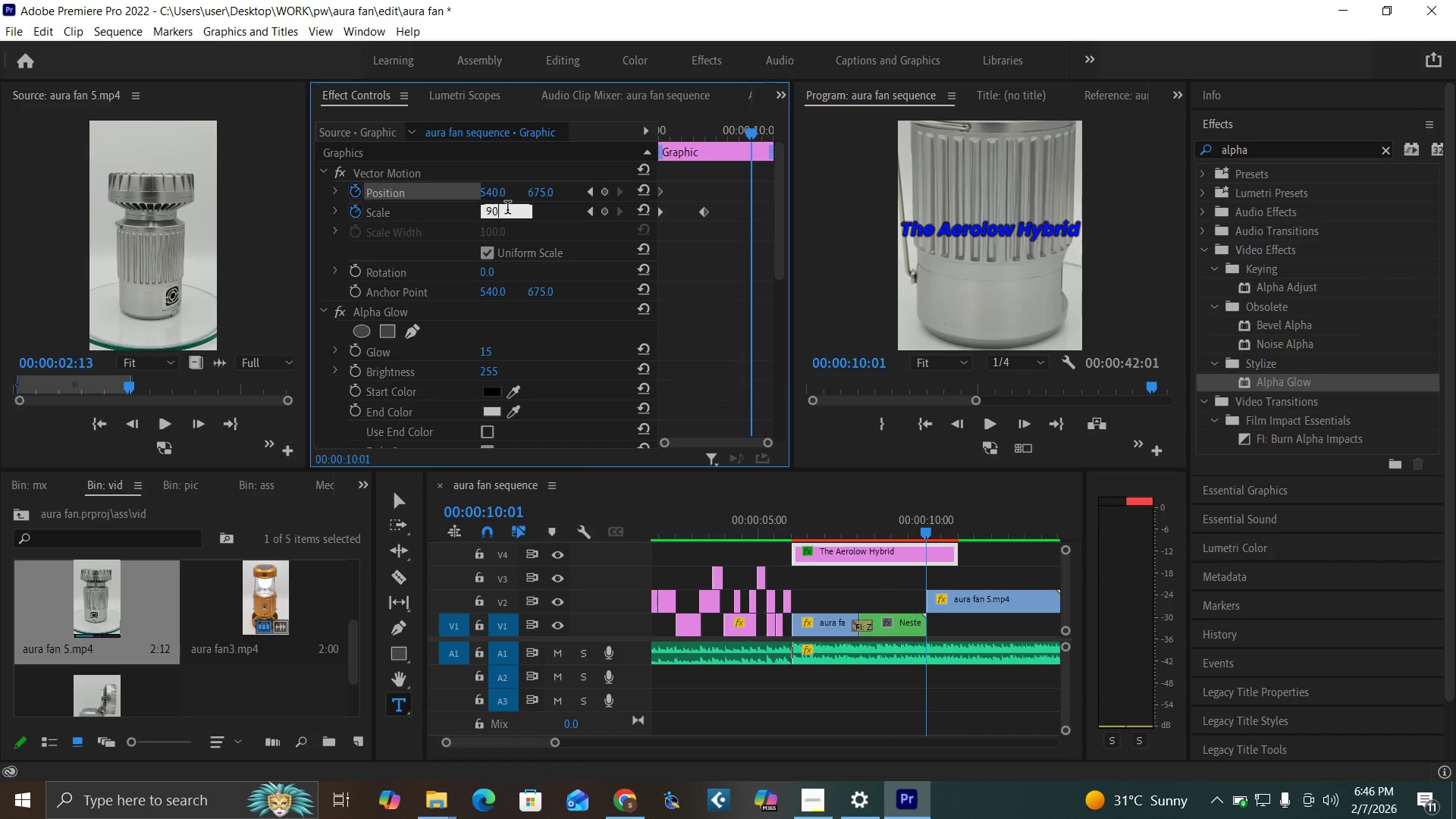 
key(Enter)
 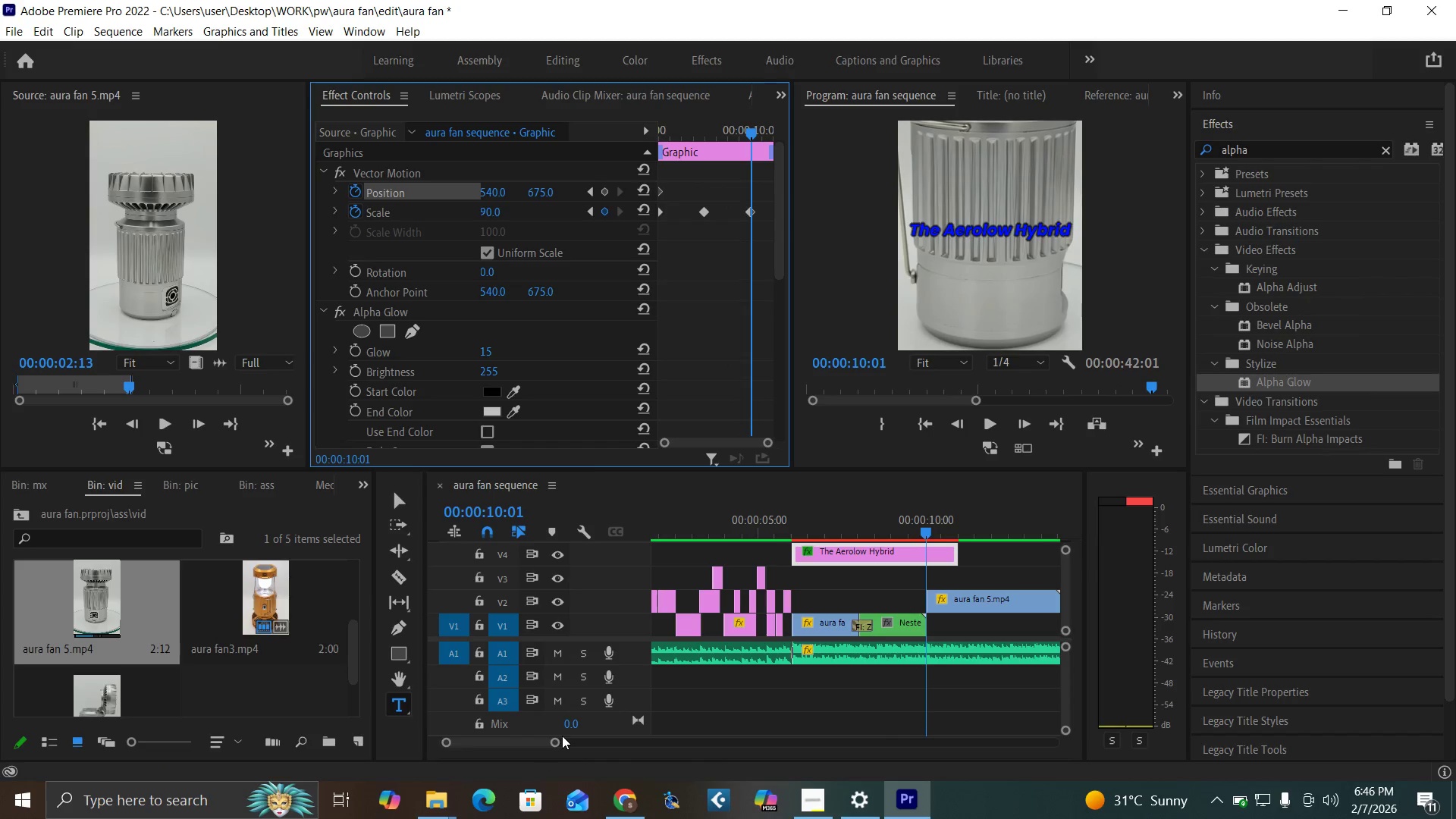 
left_click_drag(start_coordinate=[558, 738], to_coordinate=[573, 748])
 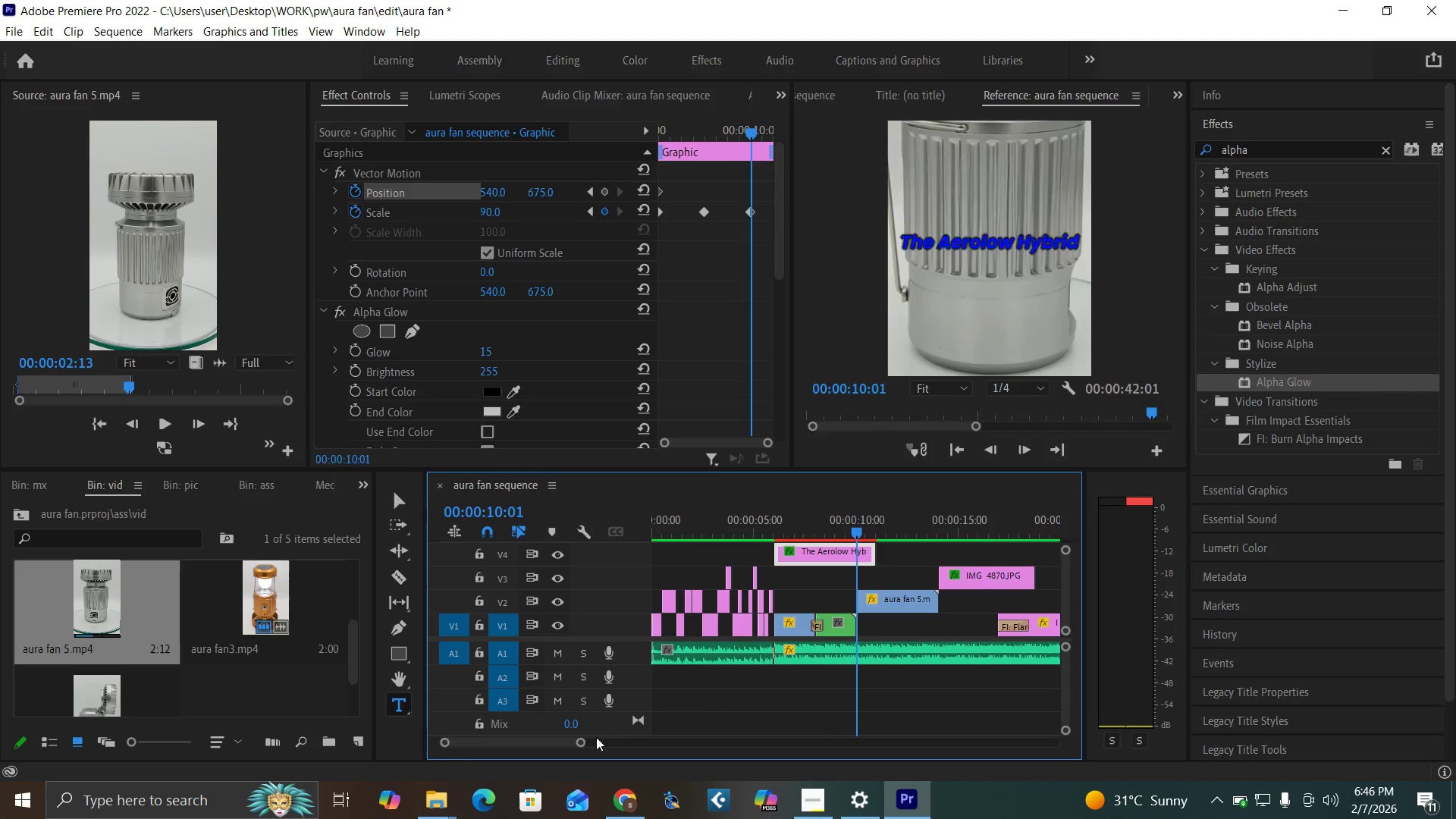 
key(Space)
 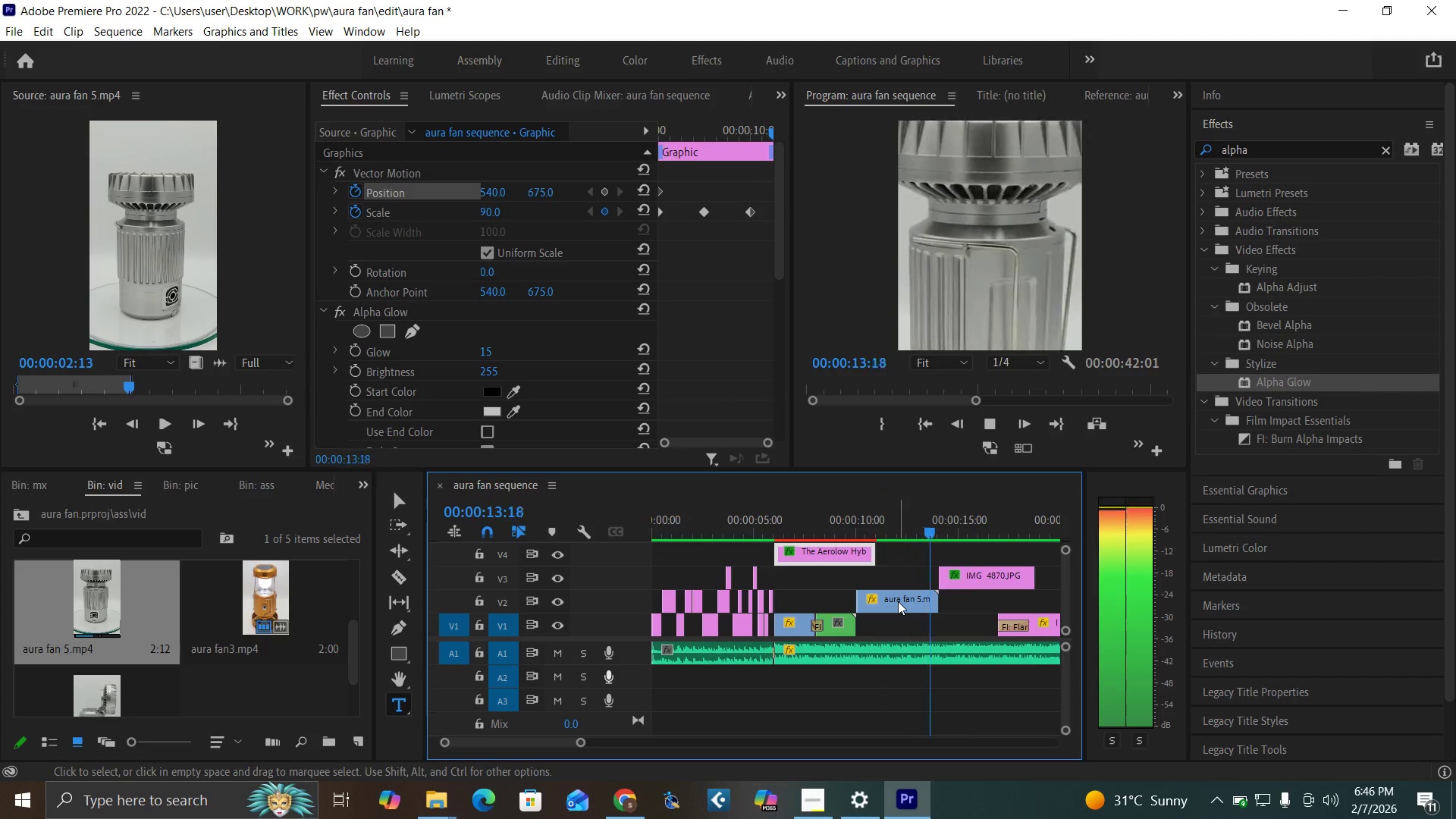 
key(Space)
 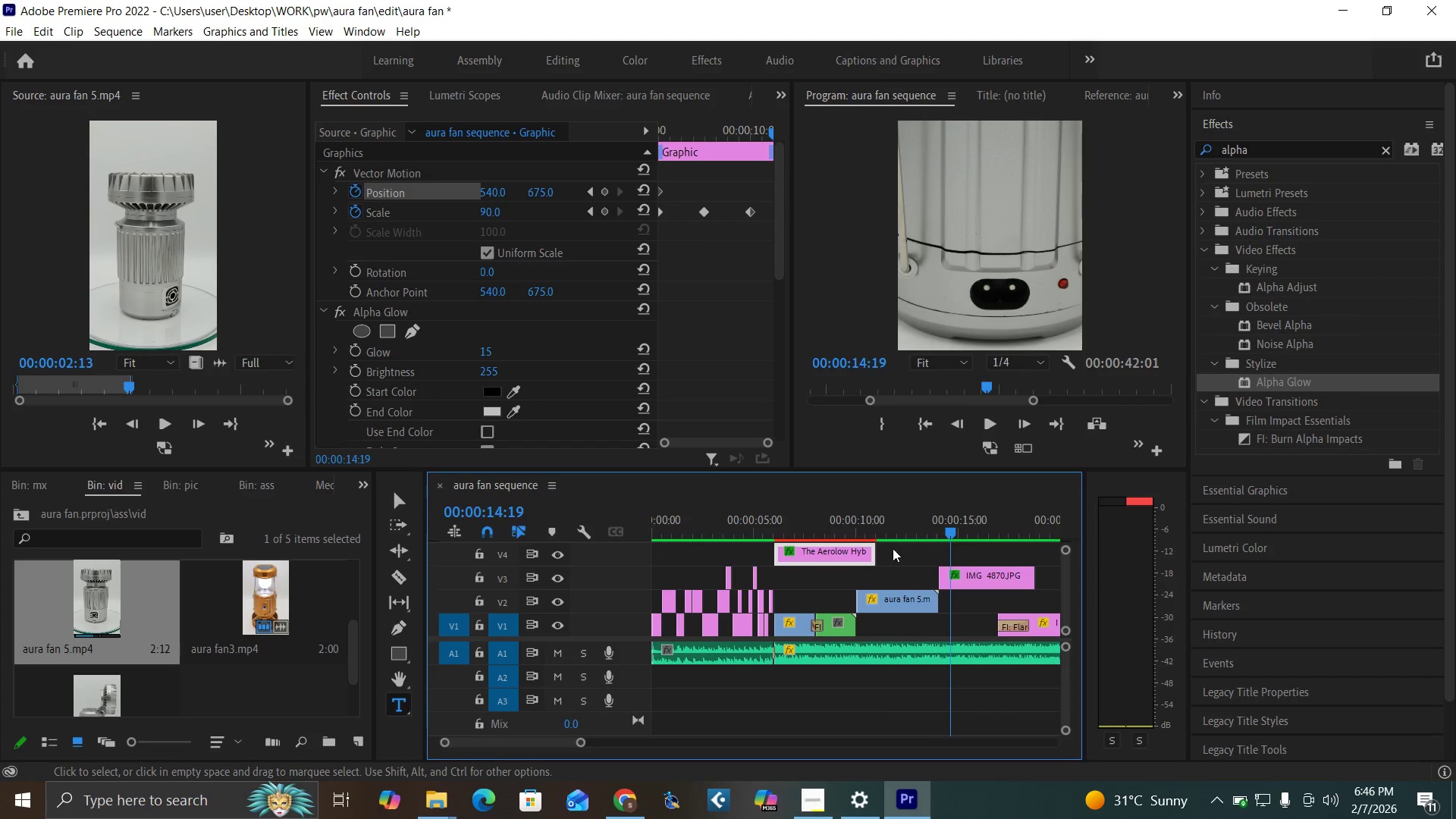 
left_click_drag(start_coordinate=[874, 556], to_coordinate=[936, 577])
 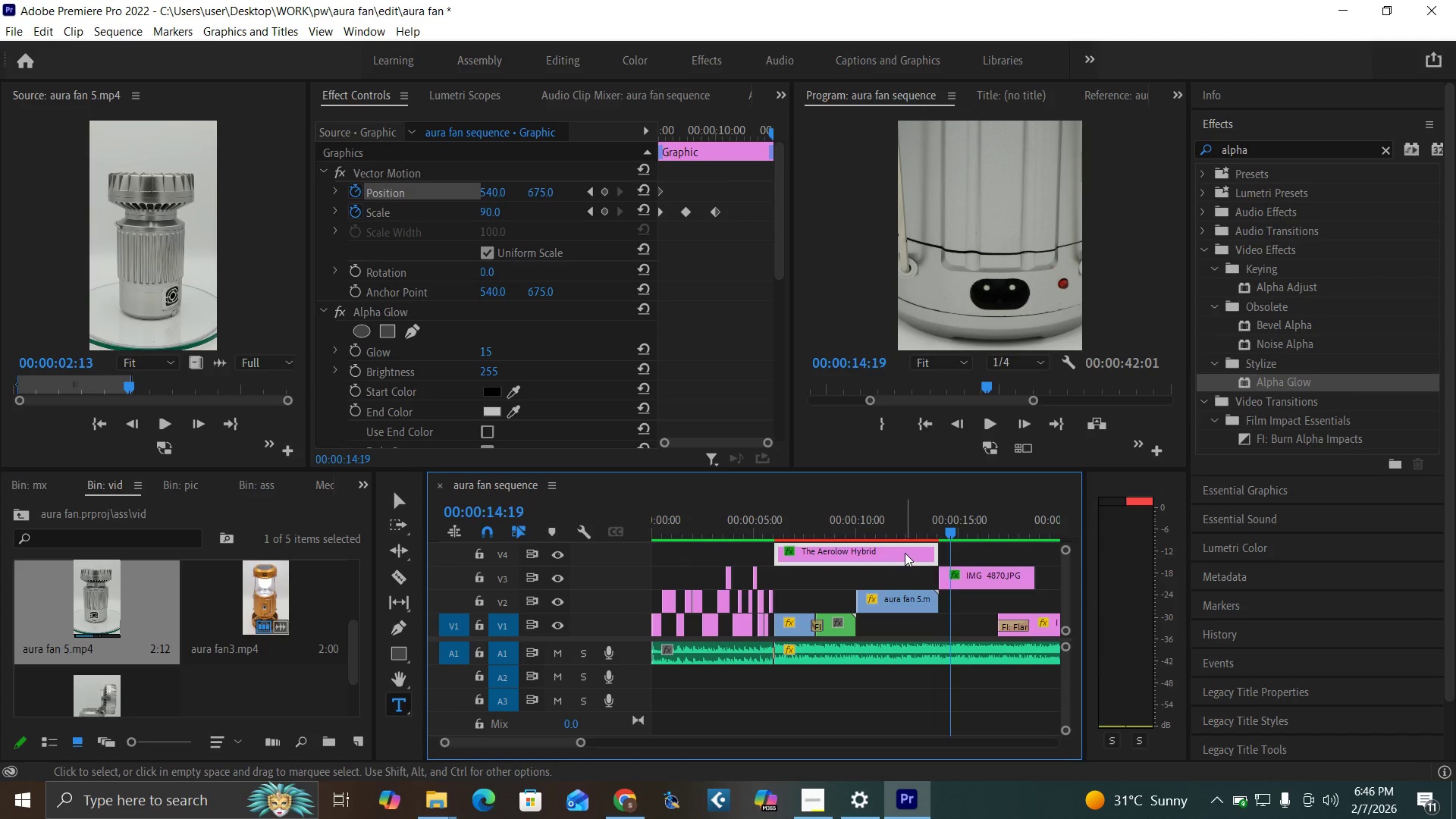 
left_click([905, 553])
 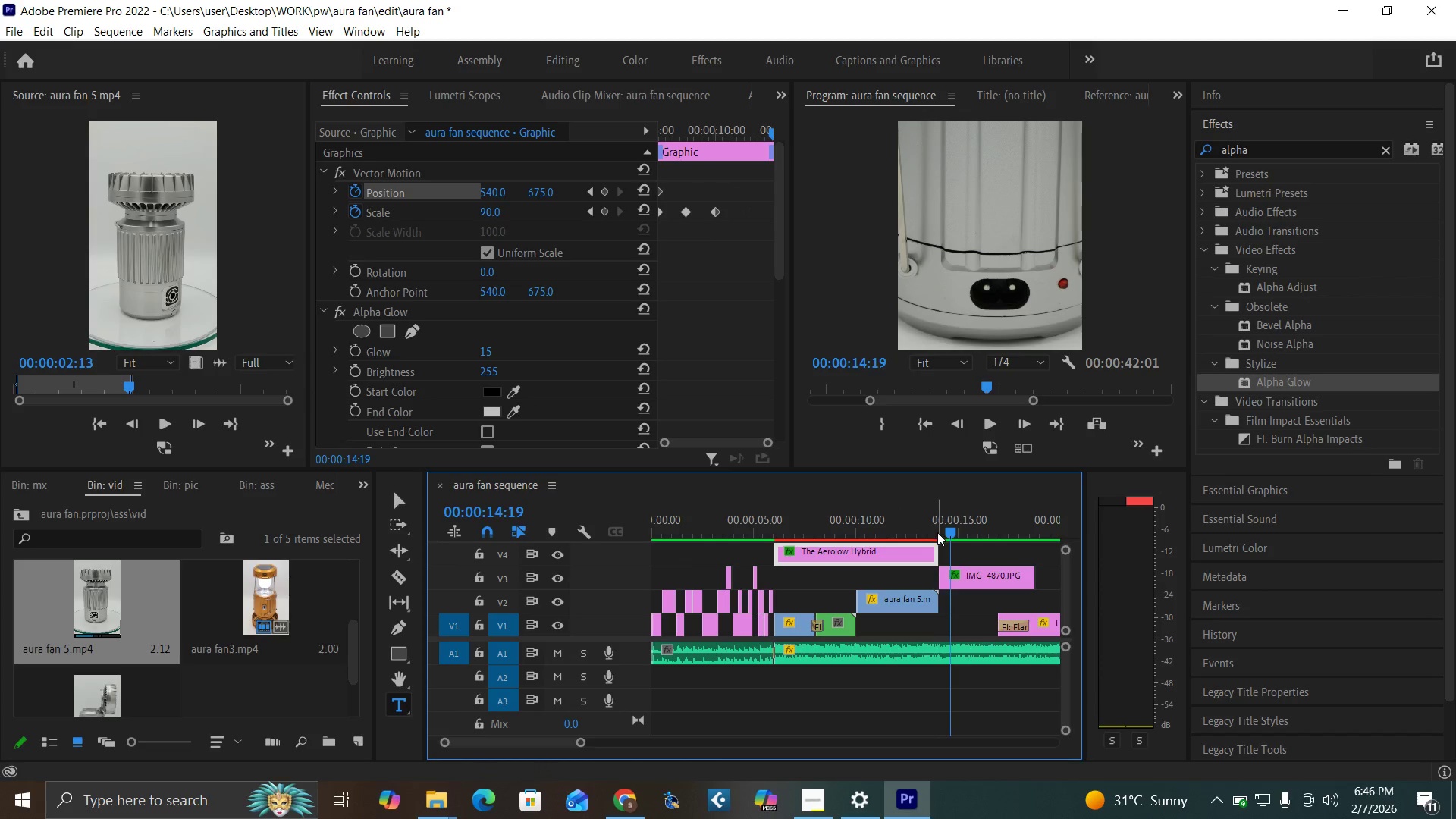 
left_click([937, 532])
 